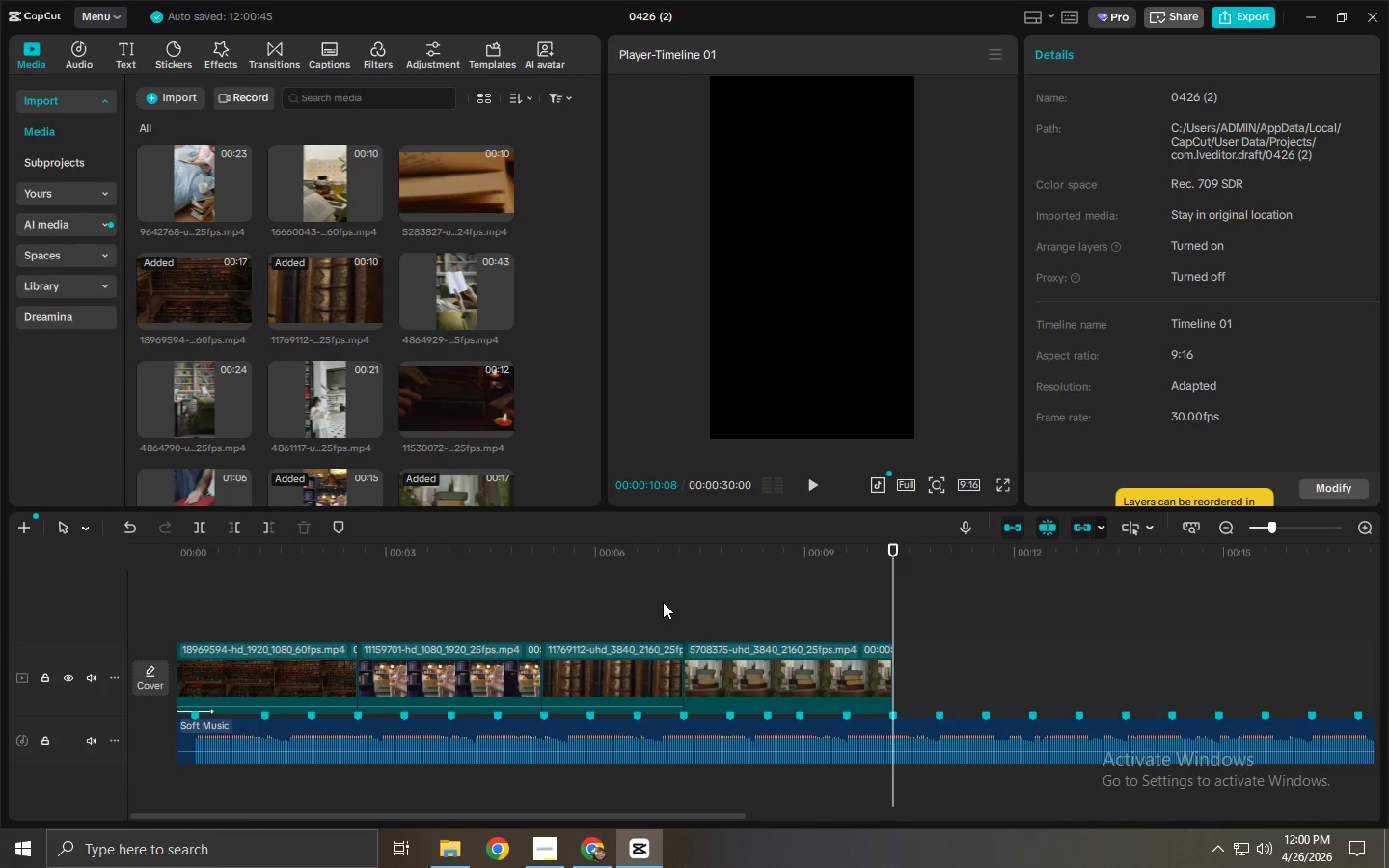 
left_click_drag(start_coordinate=[444, 191], to_coordinate=[918, 672])
 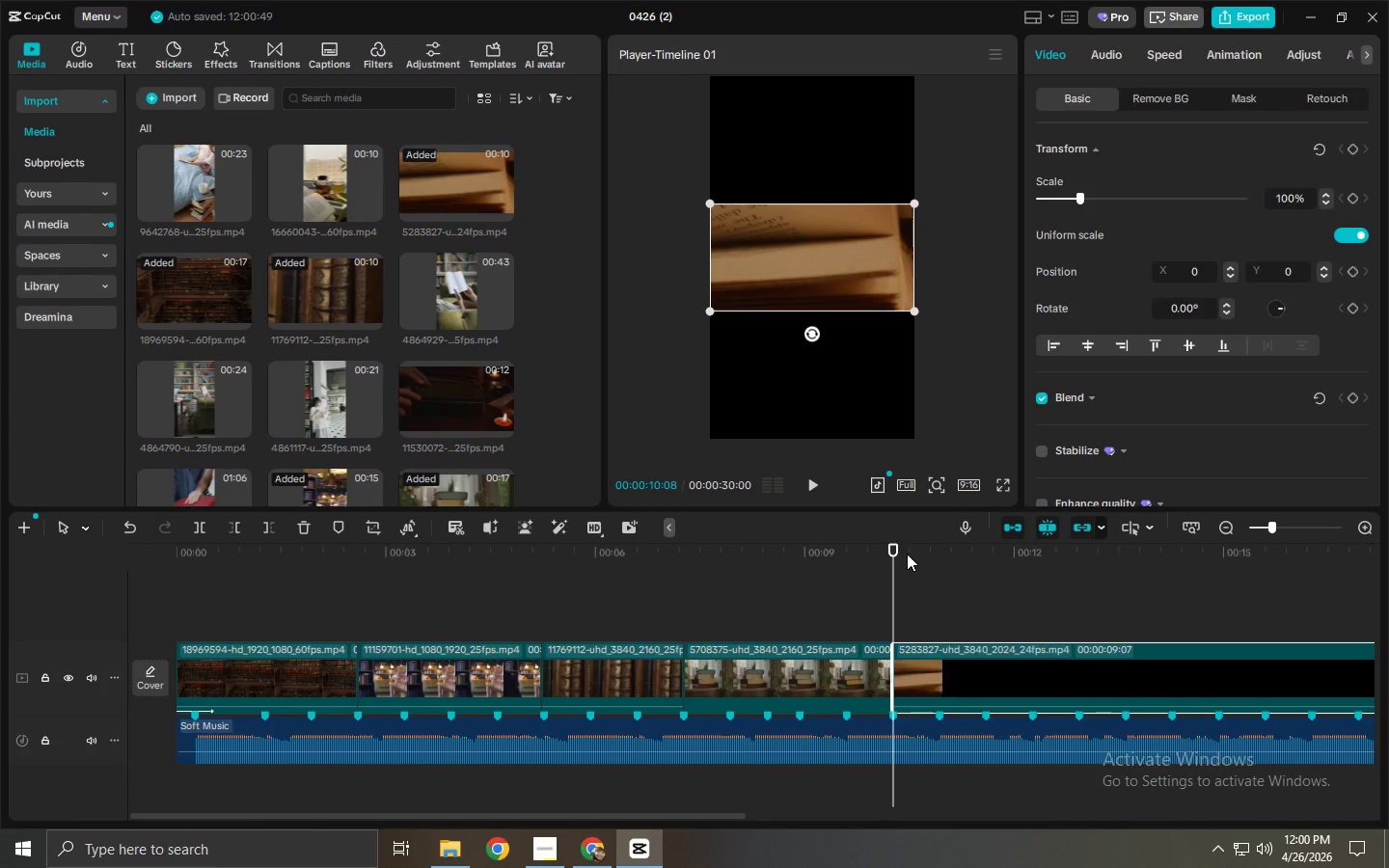 
scroll: coordinate [378, 347], scroll_direction: up, amount: 1.0
 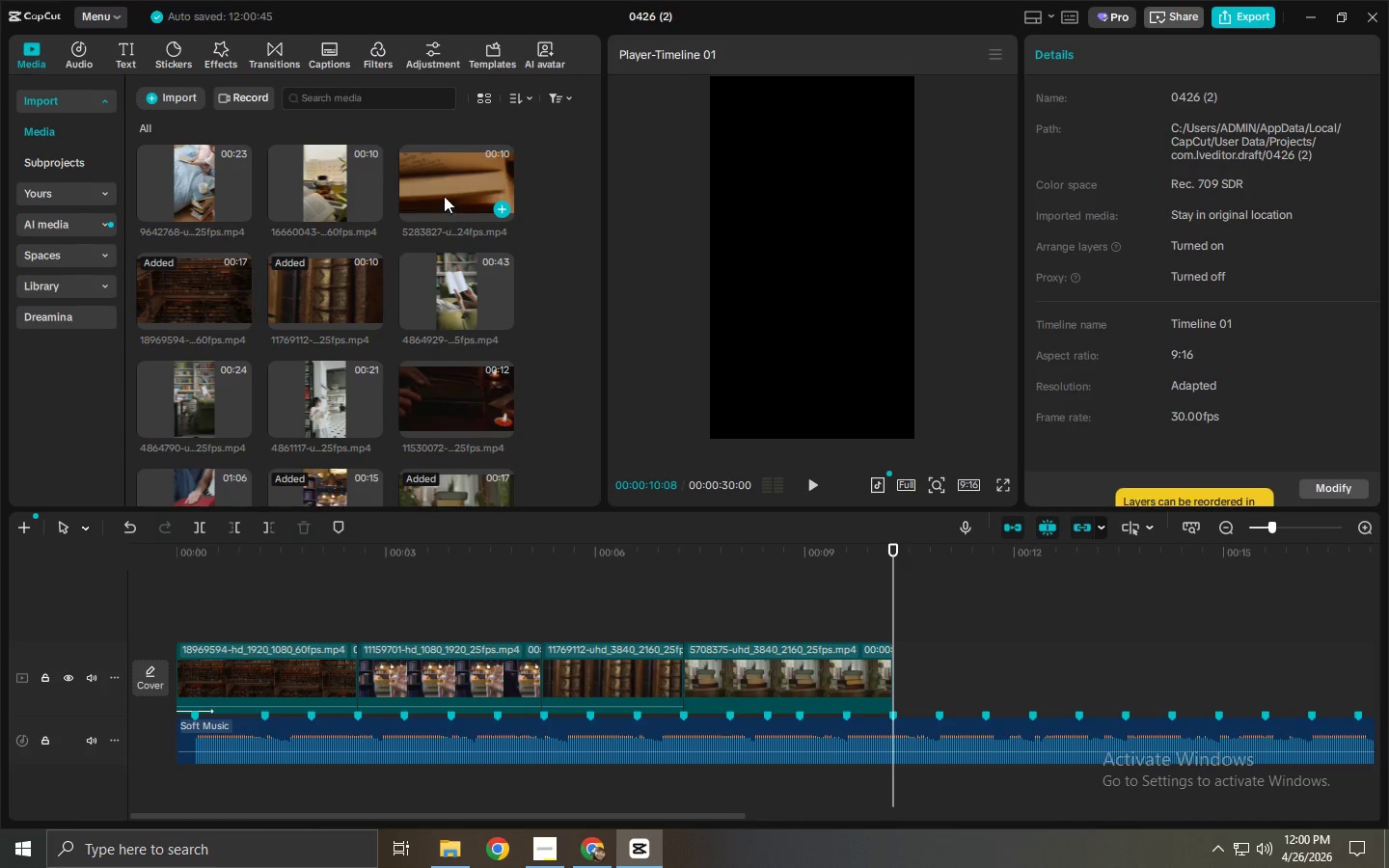 
left_click_drag(start_coordinate=[907, 554], to_coordinate=[912, 553])
 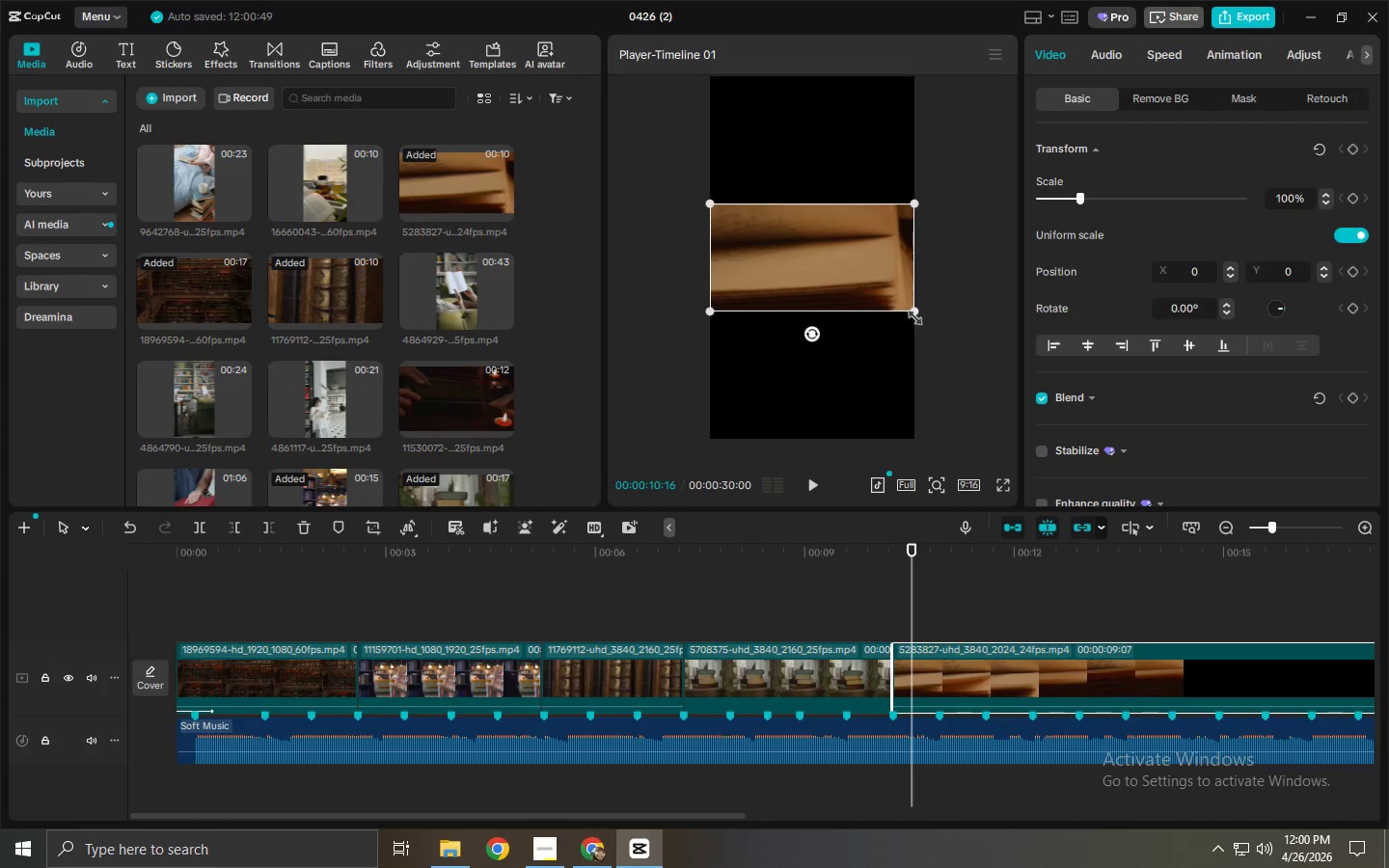 
left_click_drag(start_coordinate=[911, 314], to_coordinate=[1197, 613])
 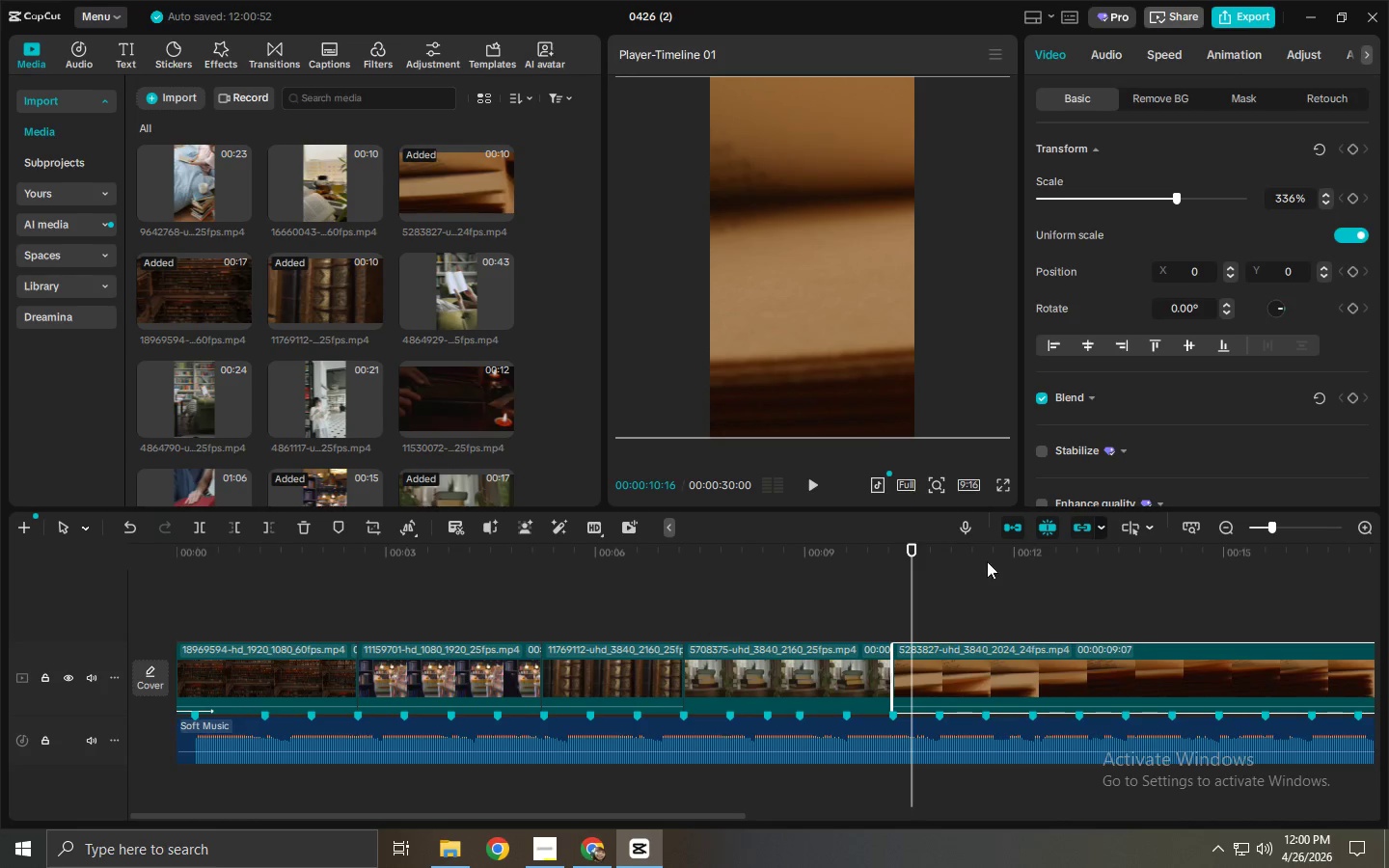 
left_click_drag(start_coordinate=[969, 556], to_coordinate=[1228, 566])
 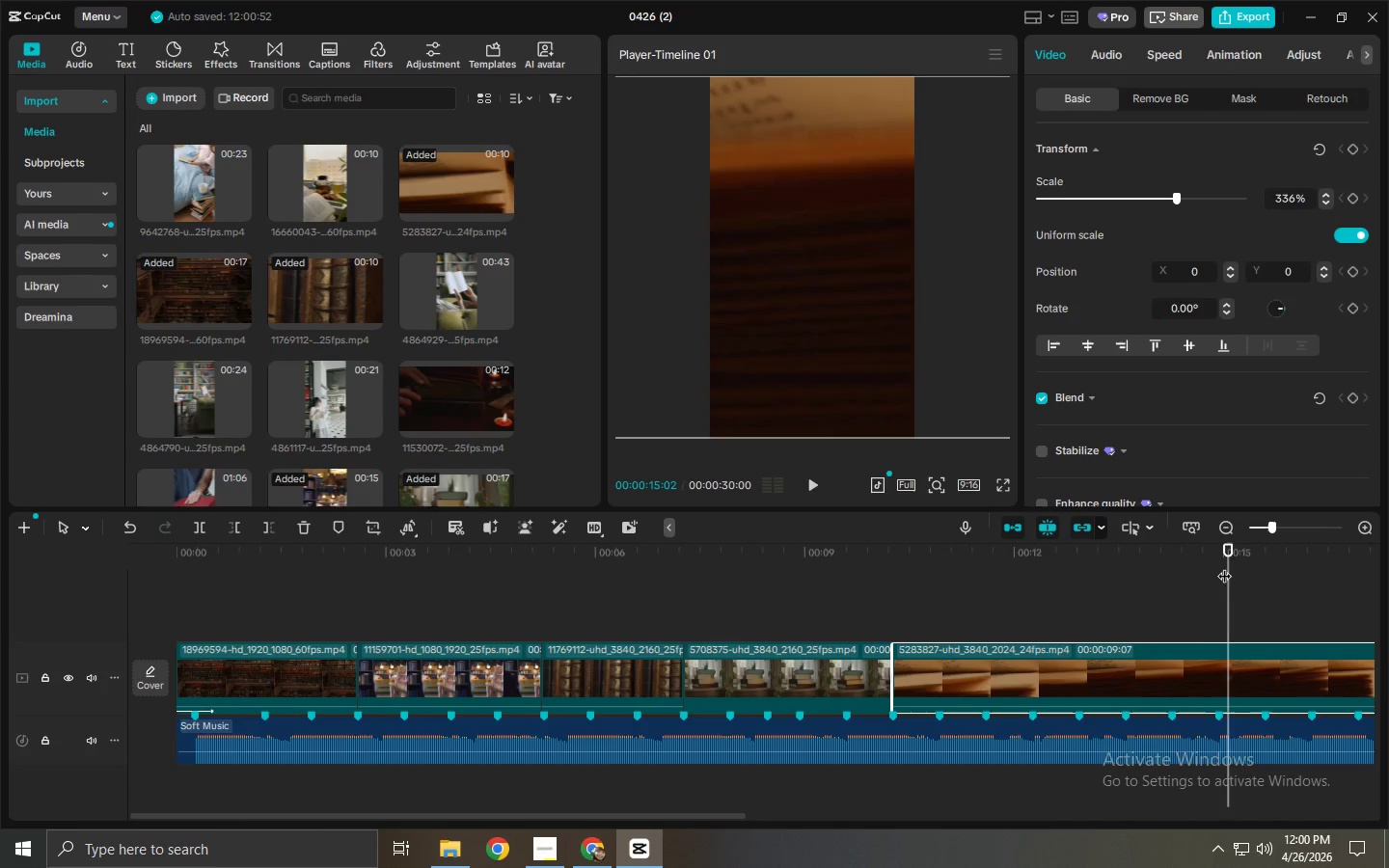 
key(Space)
 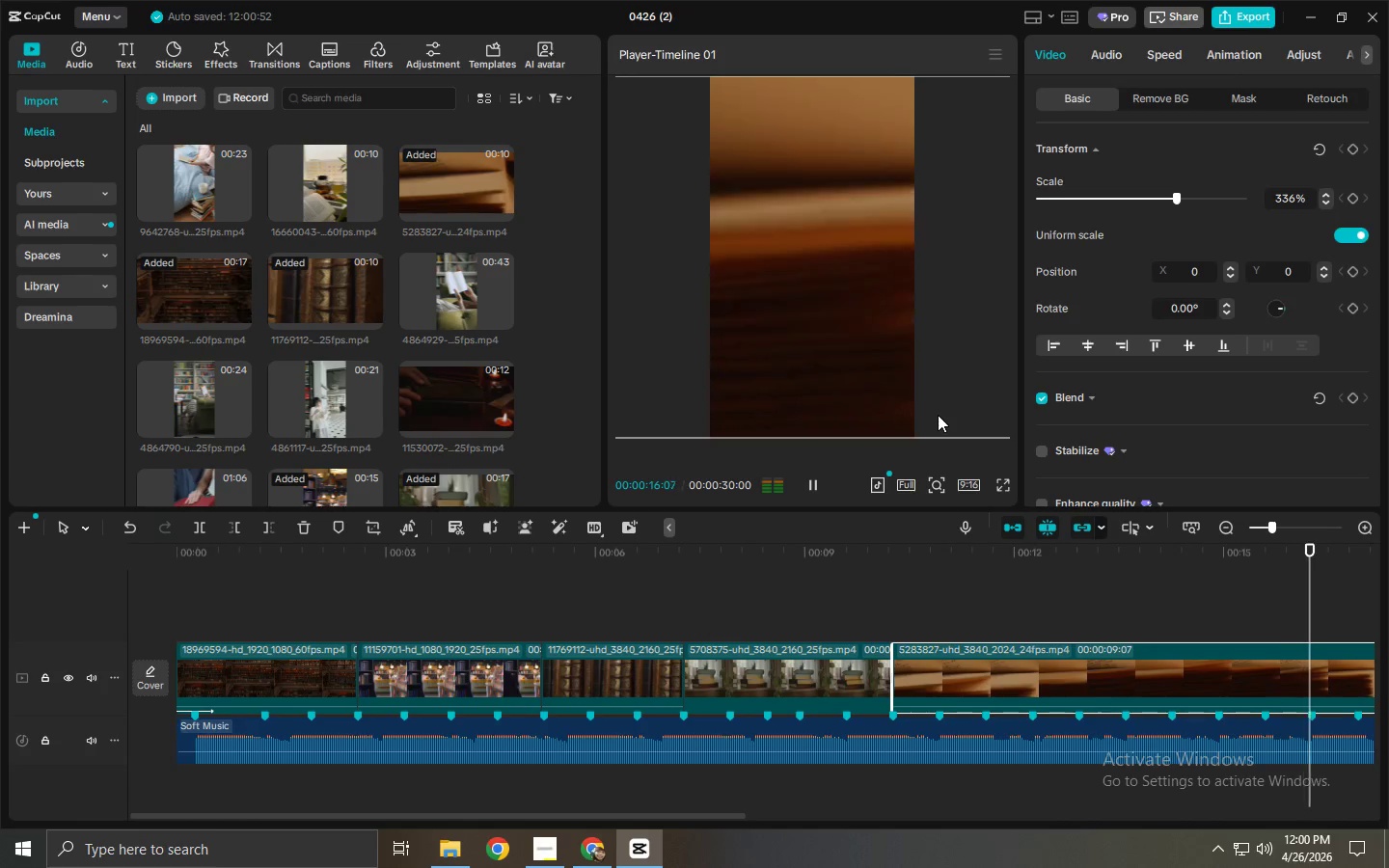 
key(Space)
 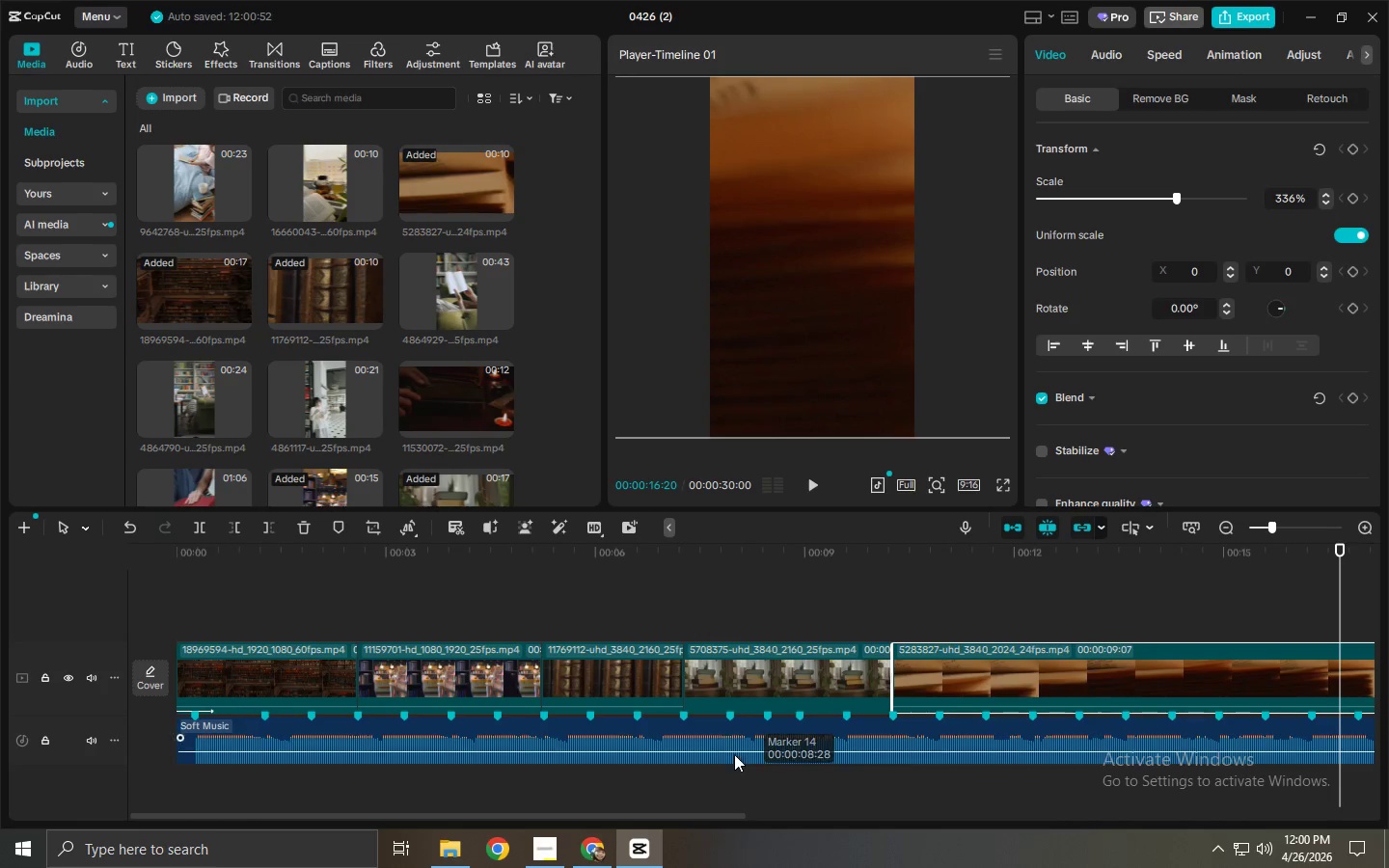 
left_click_drag(start_coordinate=[885, 444], to_coordinate=[702, 430])
 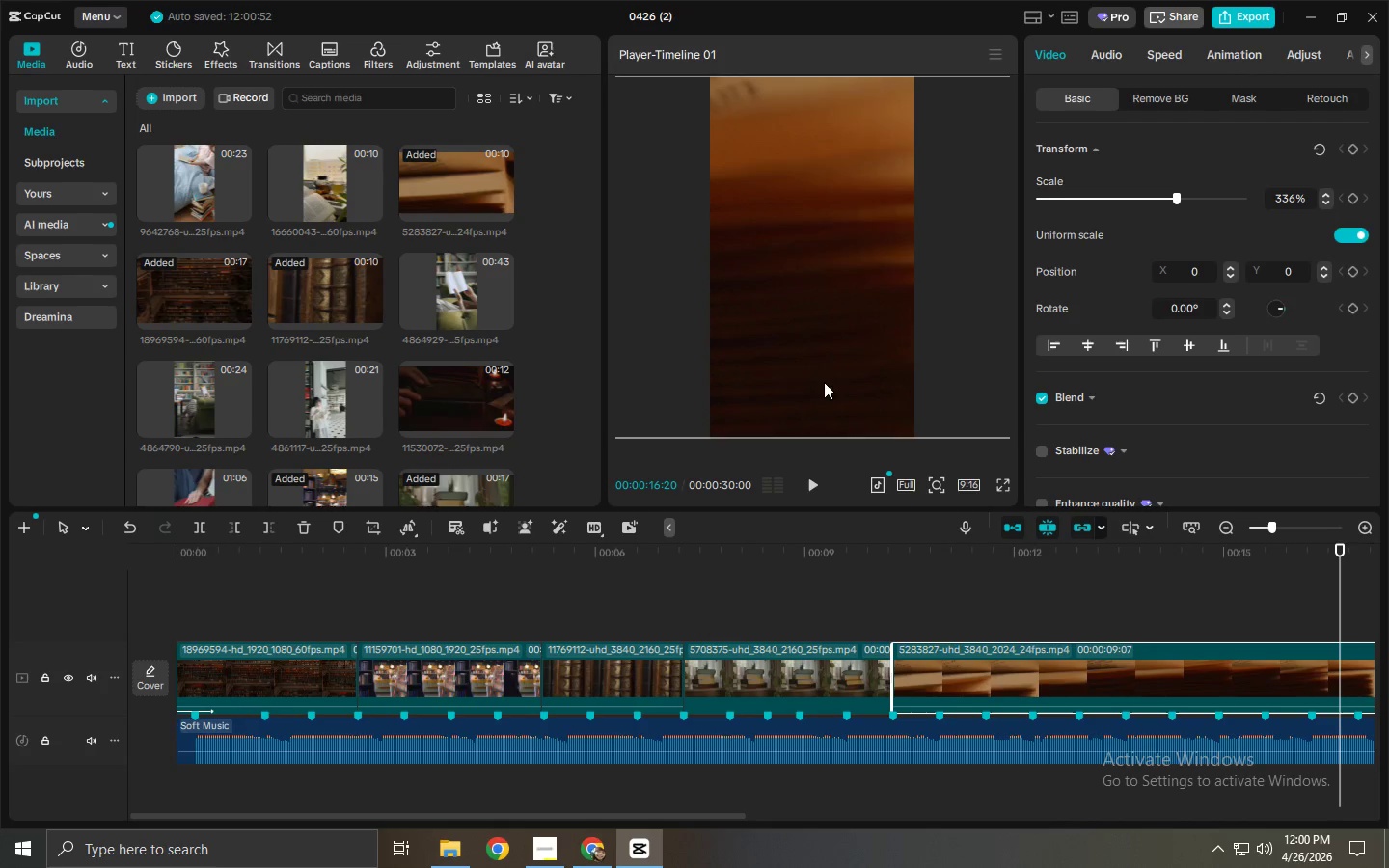 
left_click_drag(start_coordinate=[824, 382], to_coordinate=[569, 371])
 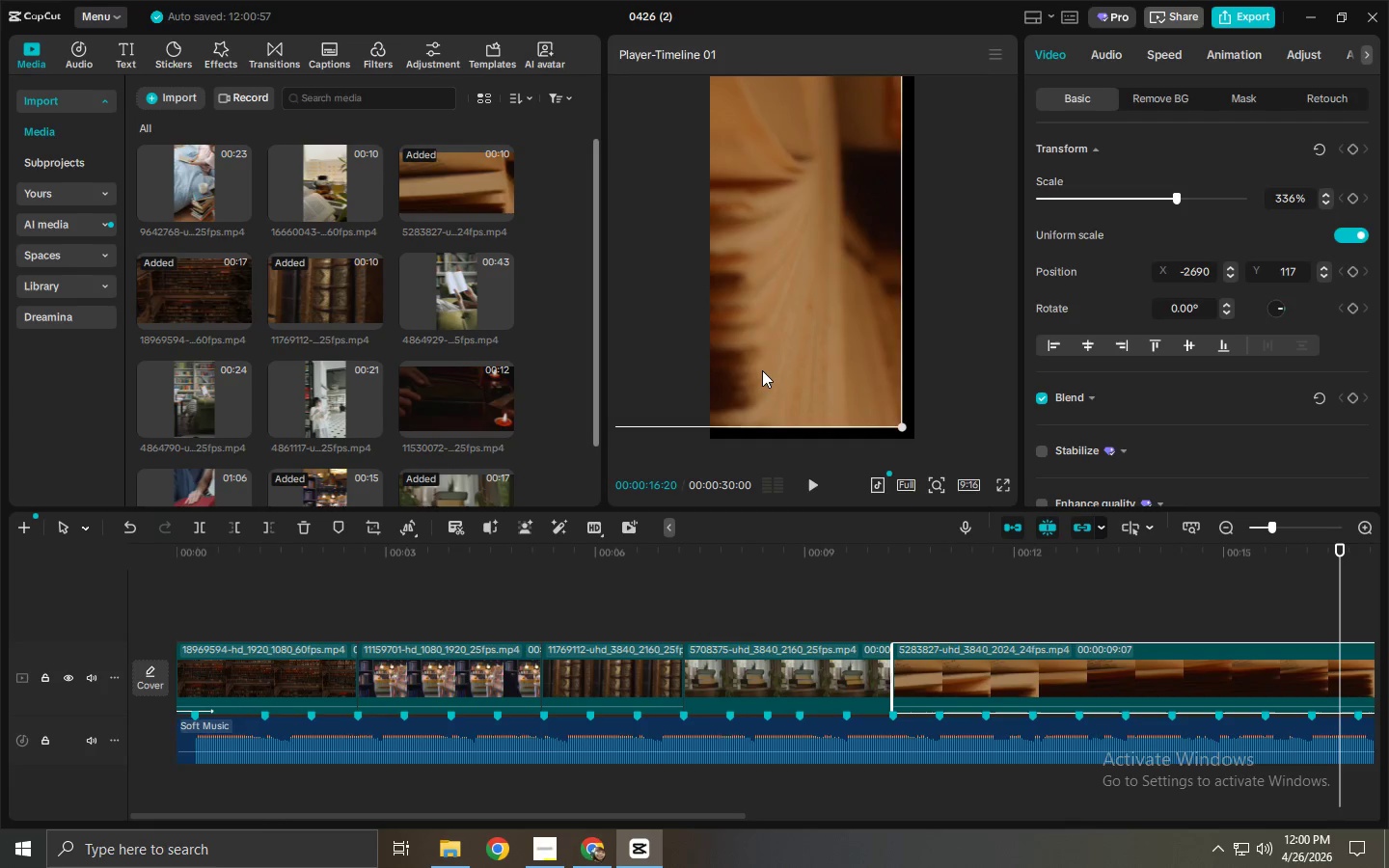 
left_click_drag(start_coordinate=[762, 370], to_coordinate=[817, 384])
 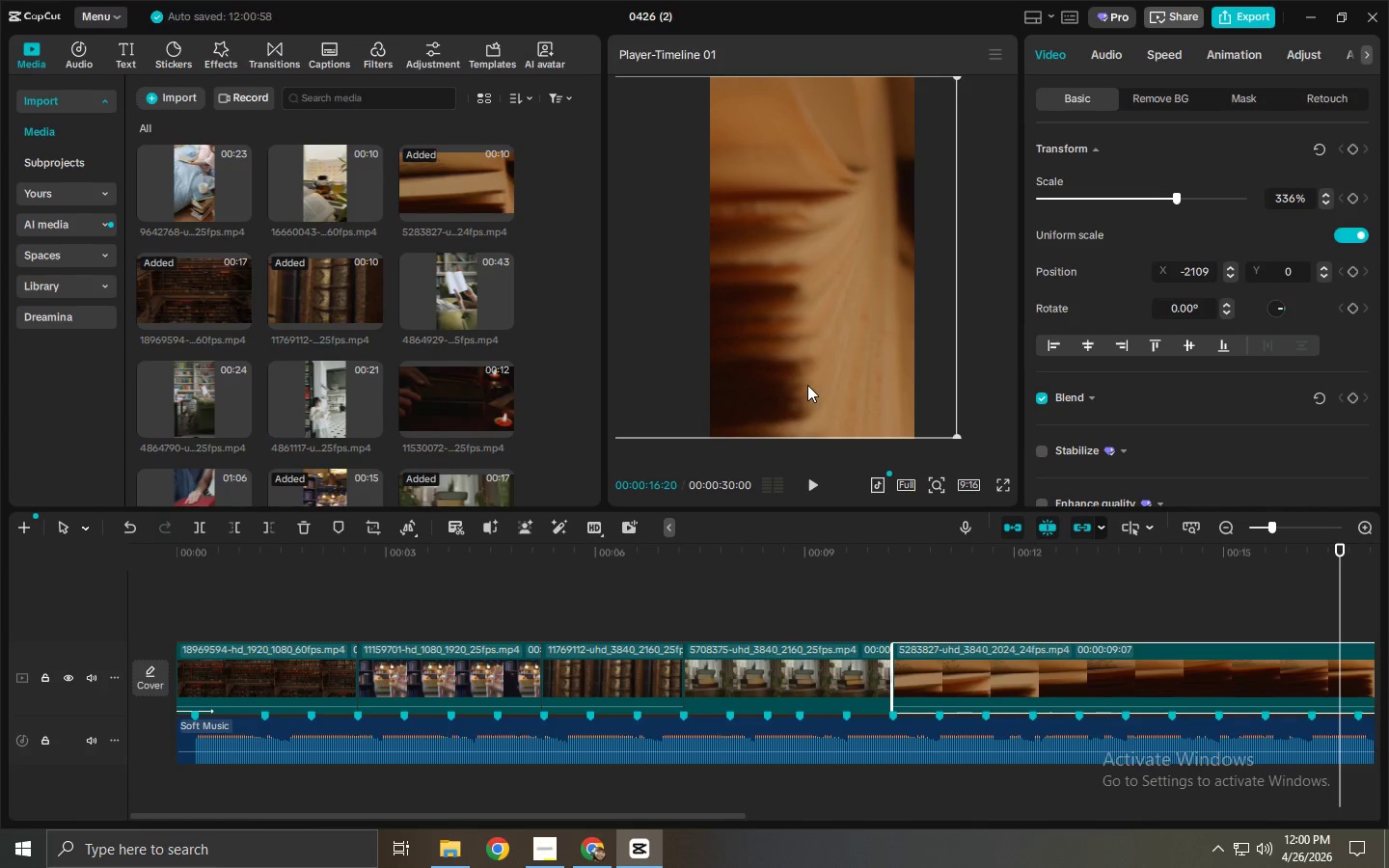 
left_click([807, 385])
 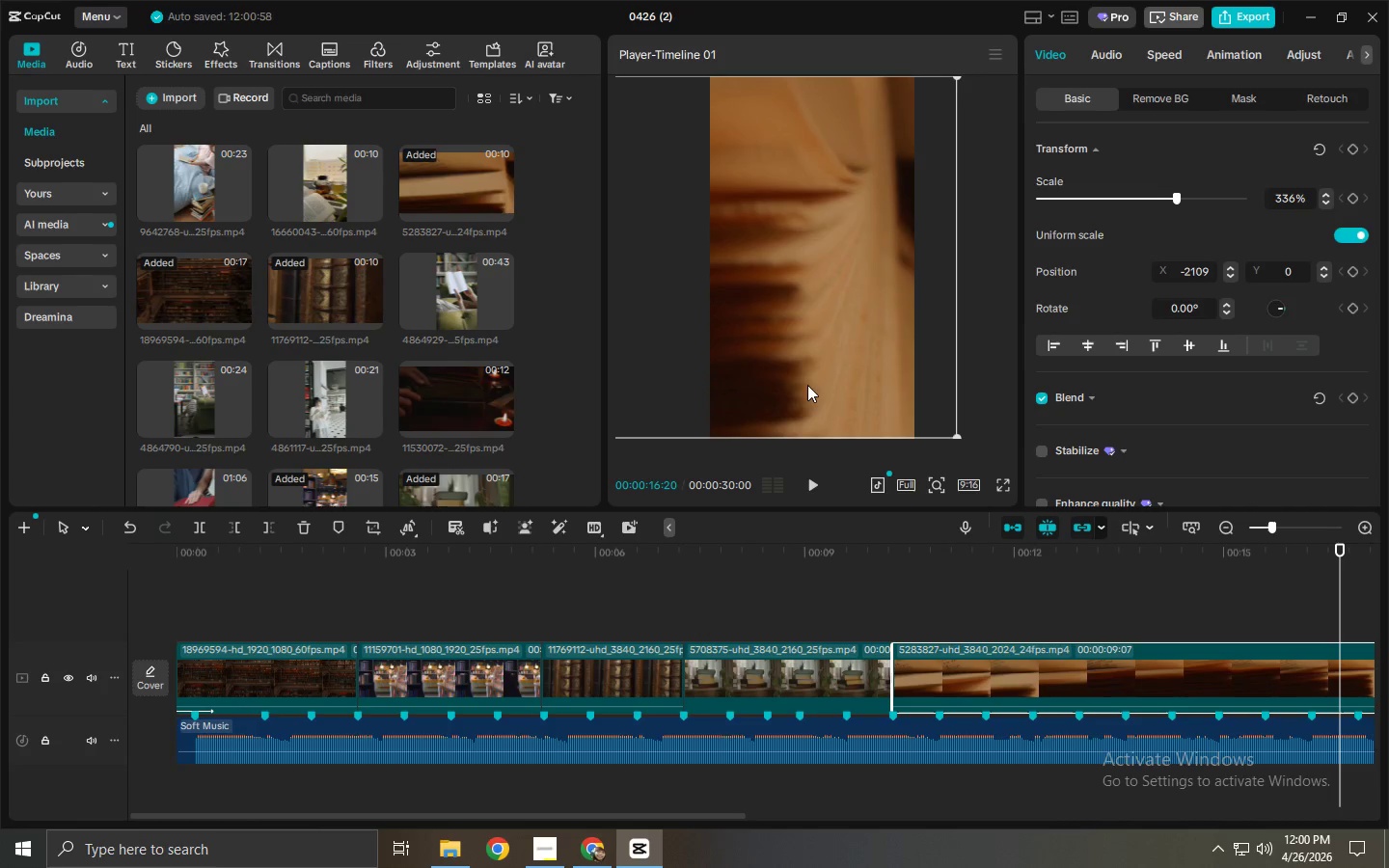 
key(Delete)
 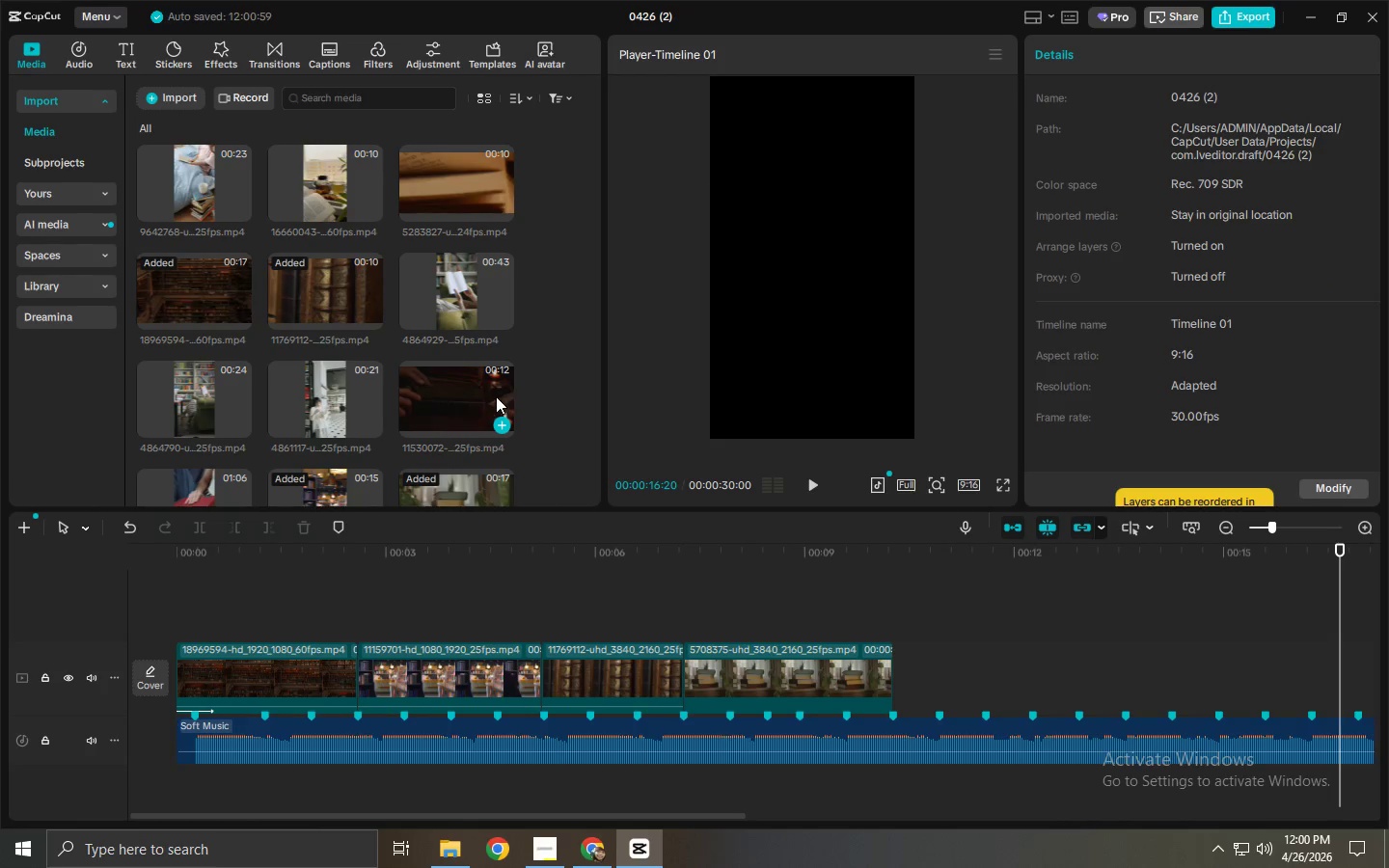 
left_click_drag(start_coordinate=[446, 393], to_coordinate=[837, 378])
 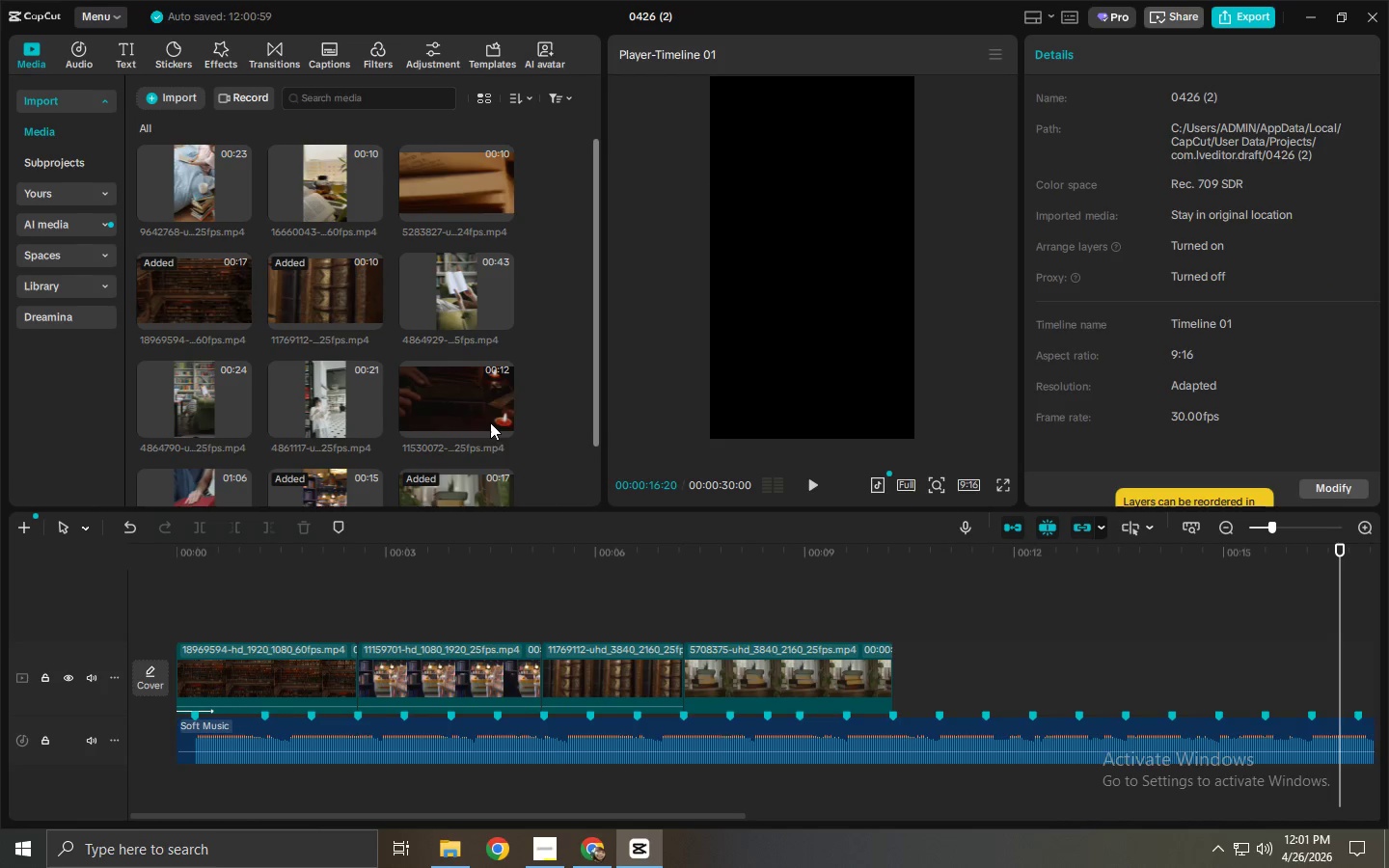 
left_click_drag(start_coordinate=[484, 420], to_coordinate=[951, 671])
 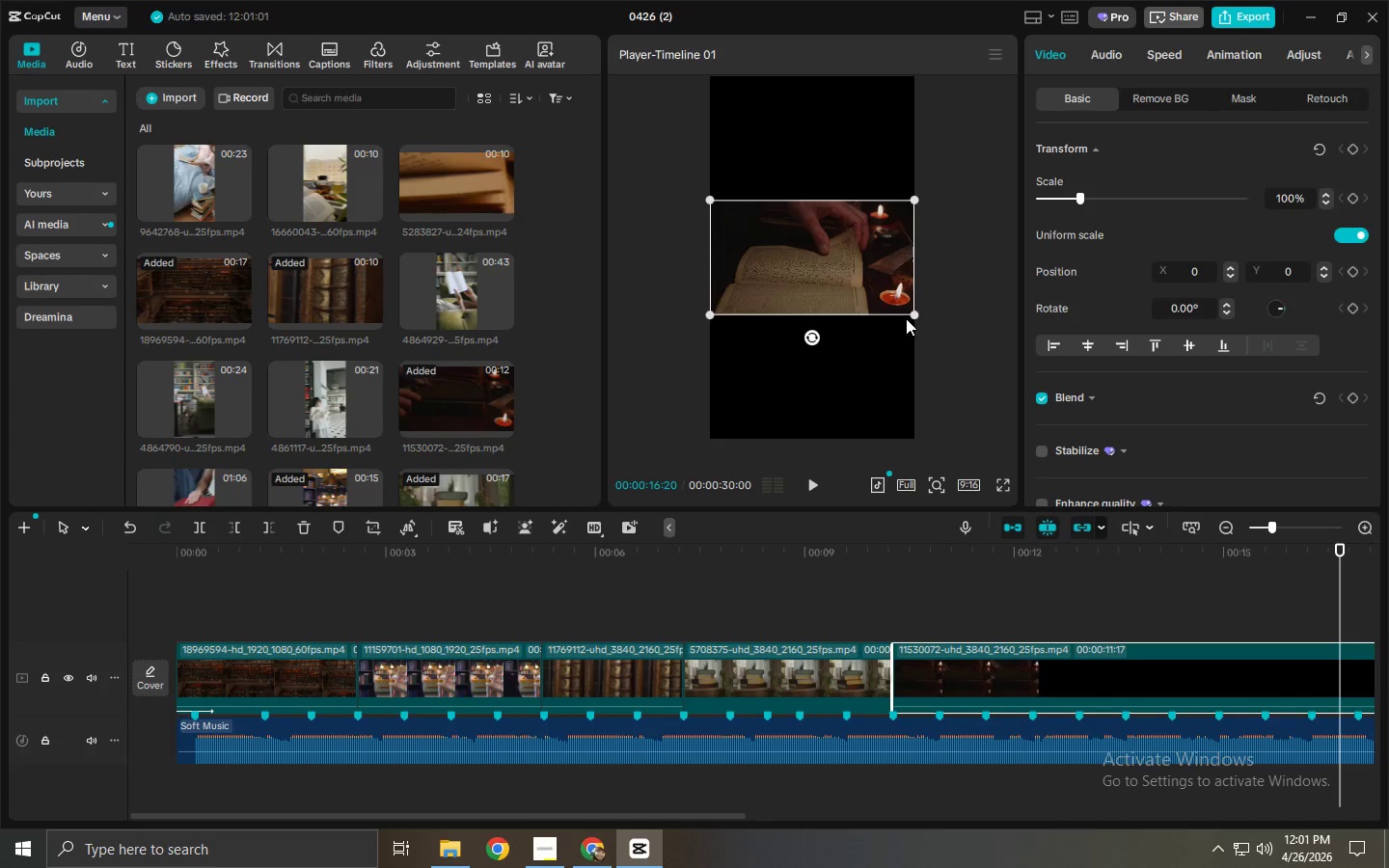 
left_click_drag(start_coordinate=[917, 317], to_coordinate=[1222, 563])
 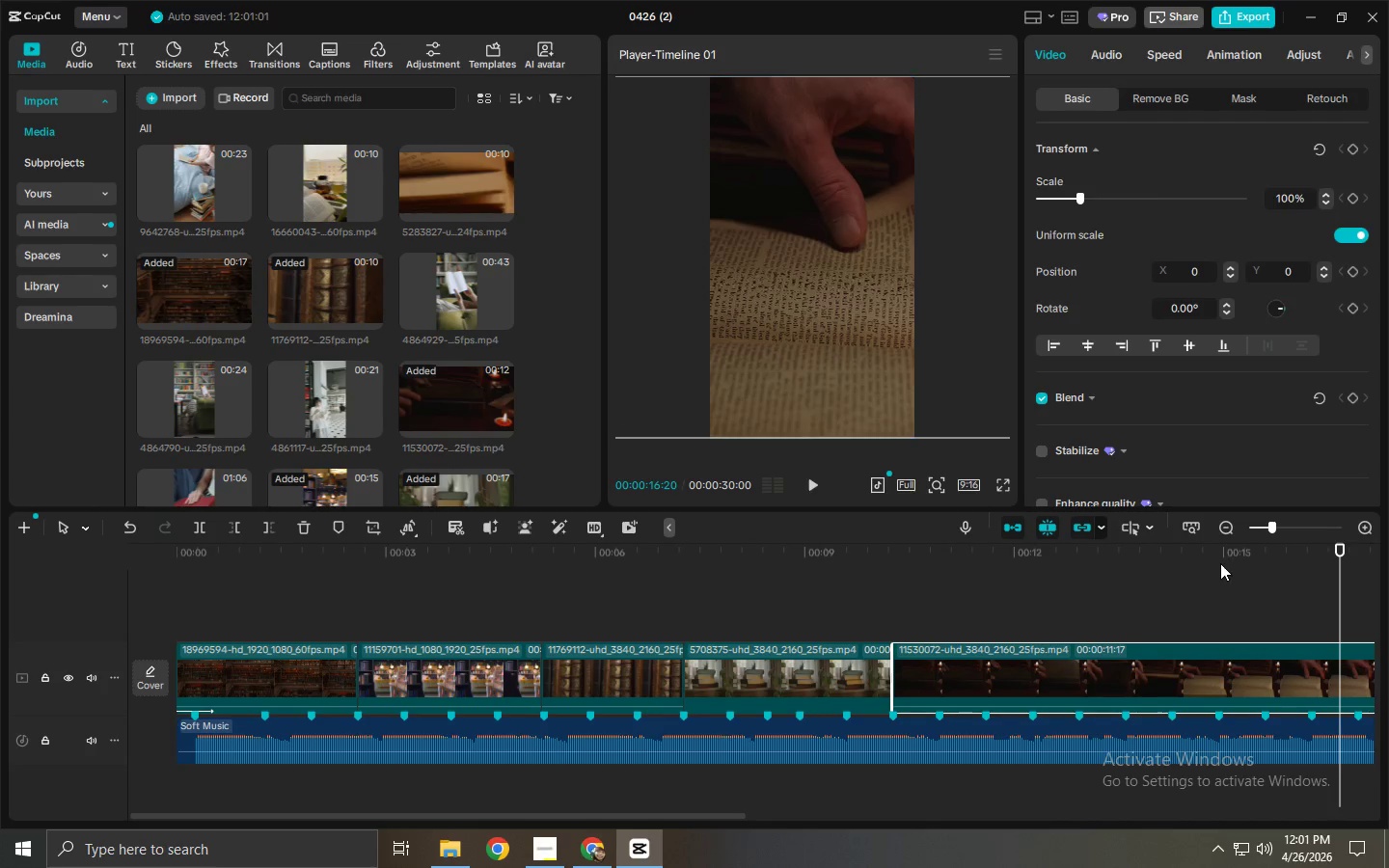 
key(Space)
 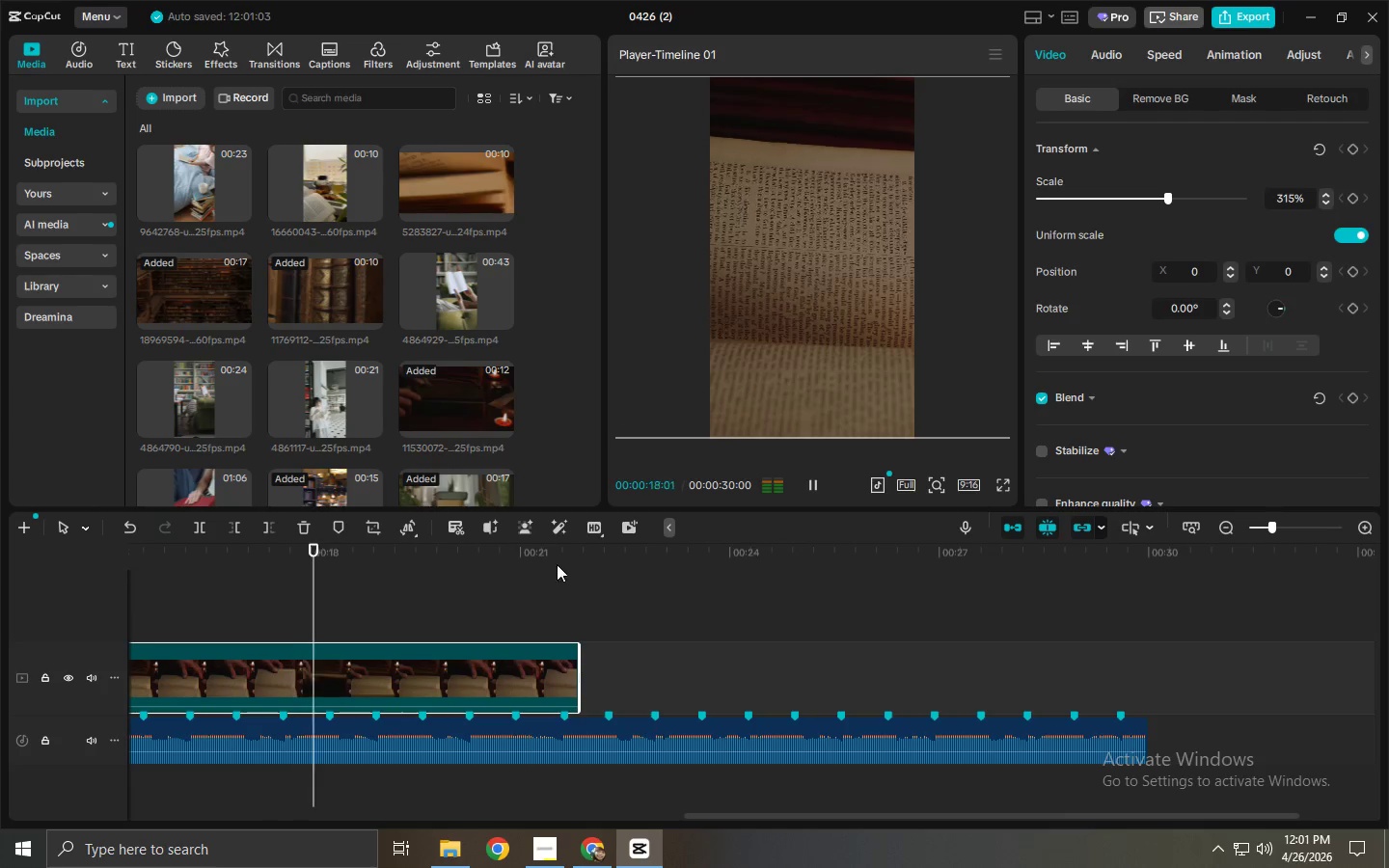 
key(Space)
 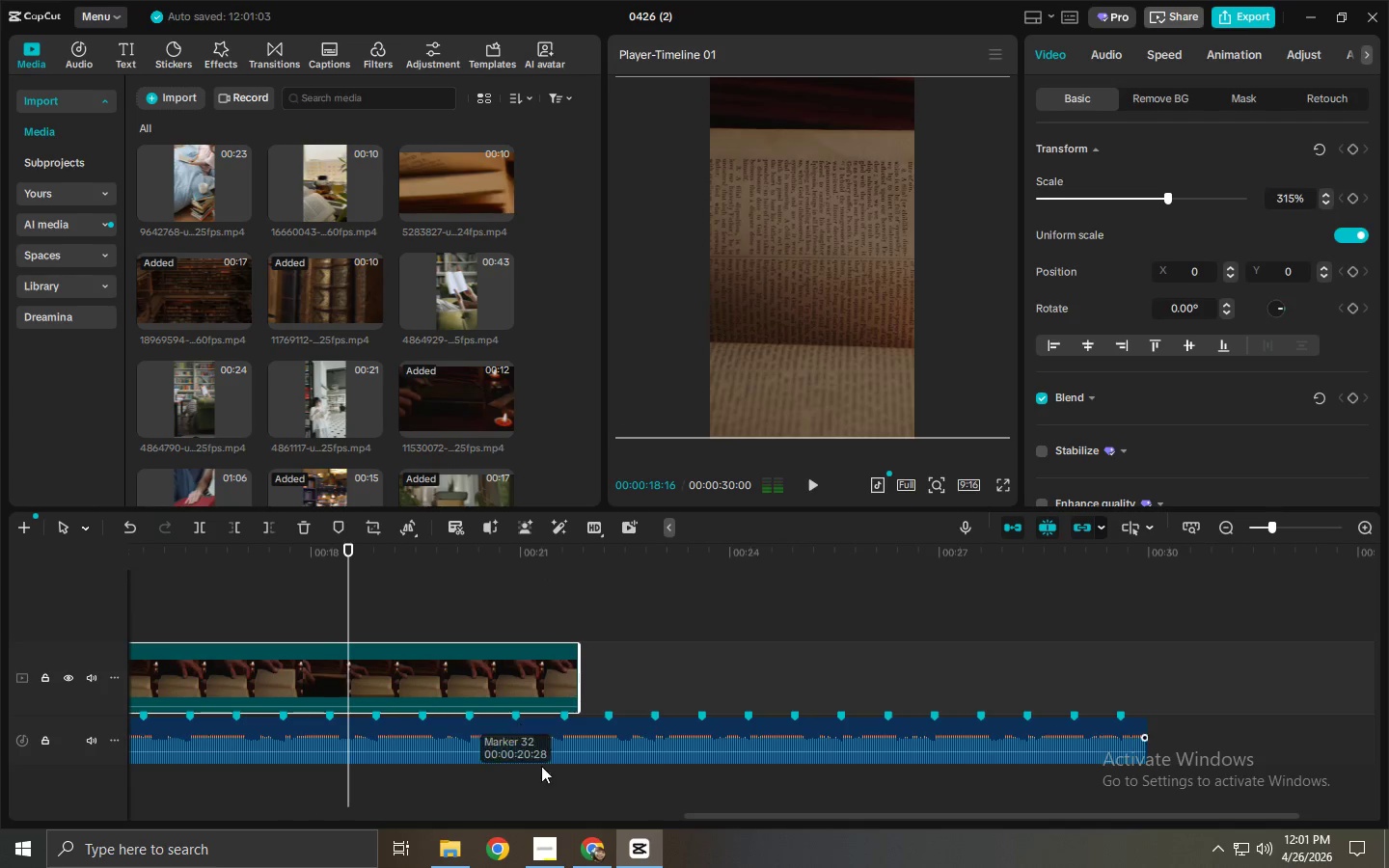 
key(Space)
 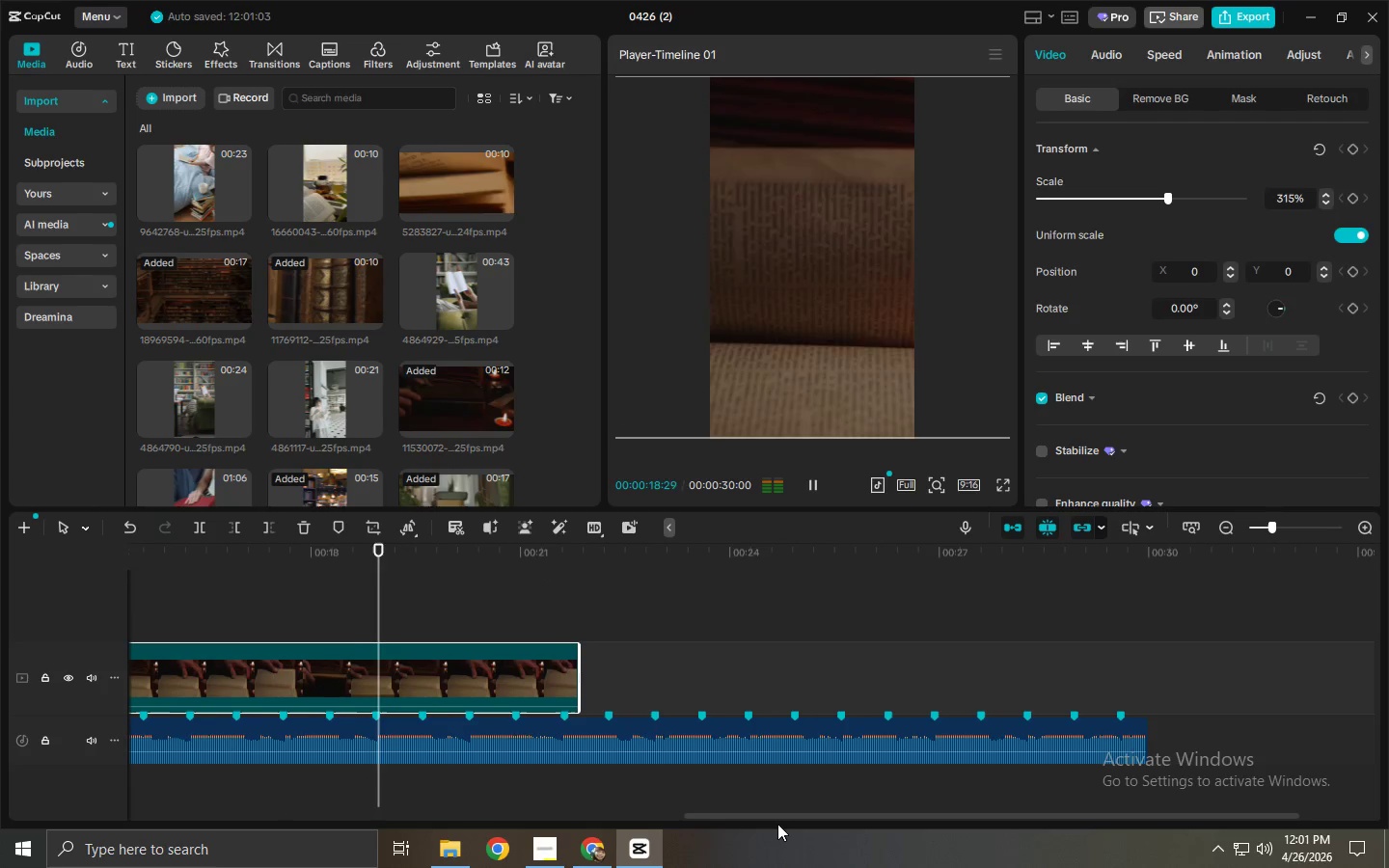 
left_click_drag(start_coordinate=[777, 820], to_coordinate=[572, 820])
 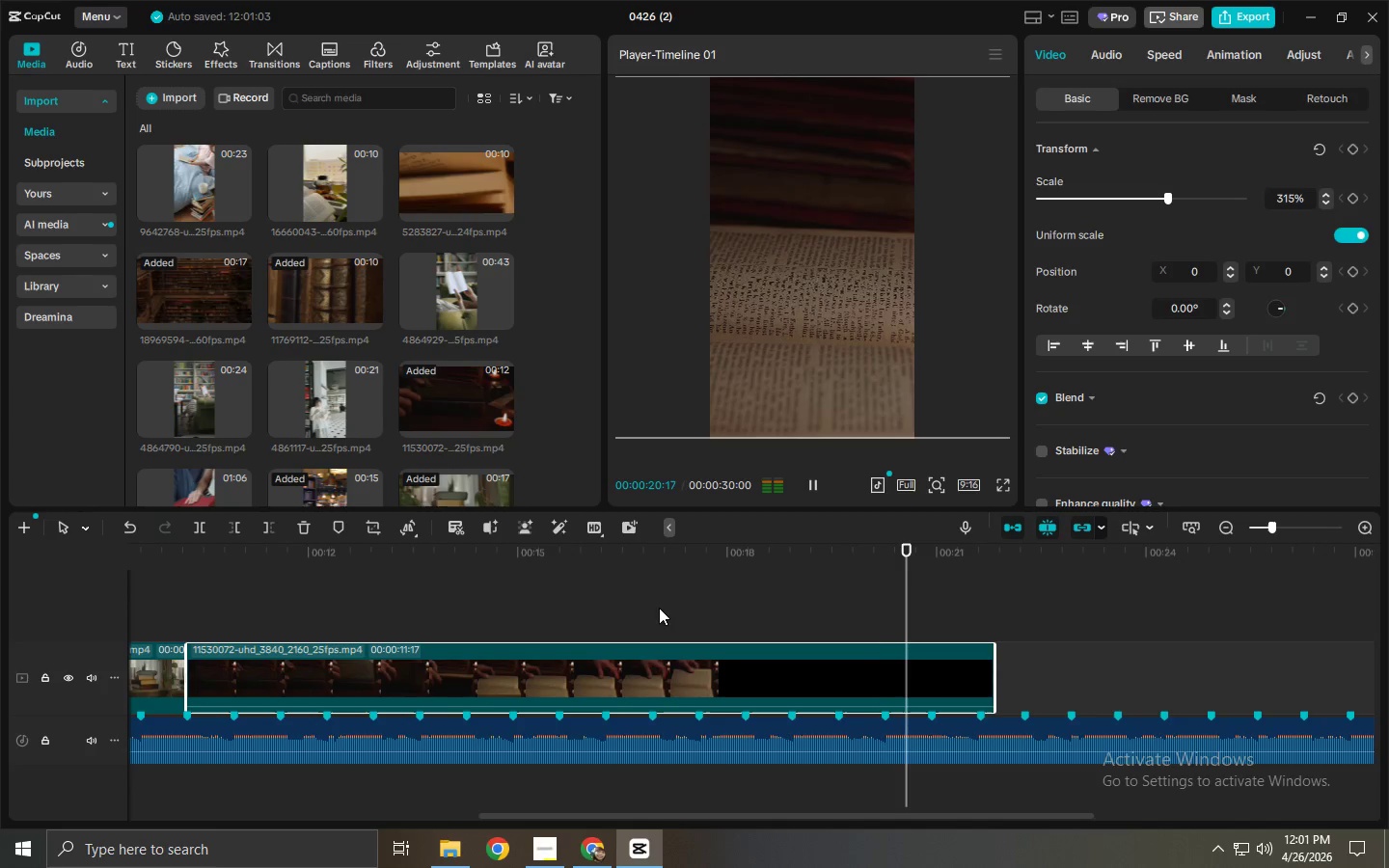 
key(Space)
 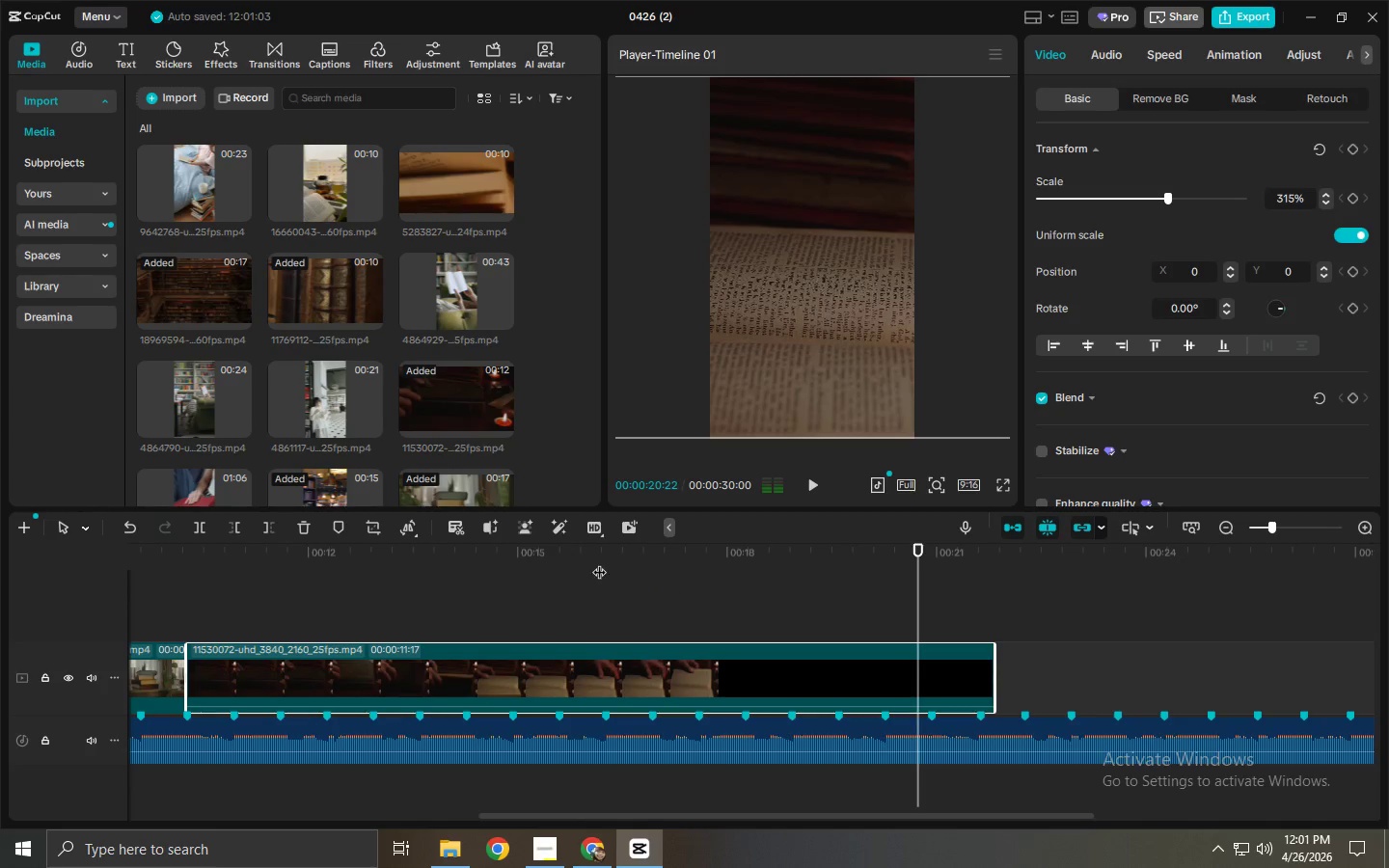 
left_click_drag(start_coordinate=[609, 562], to_coordinate=[515, 562])
 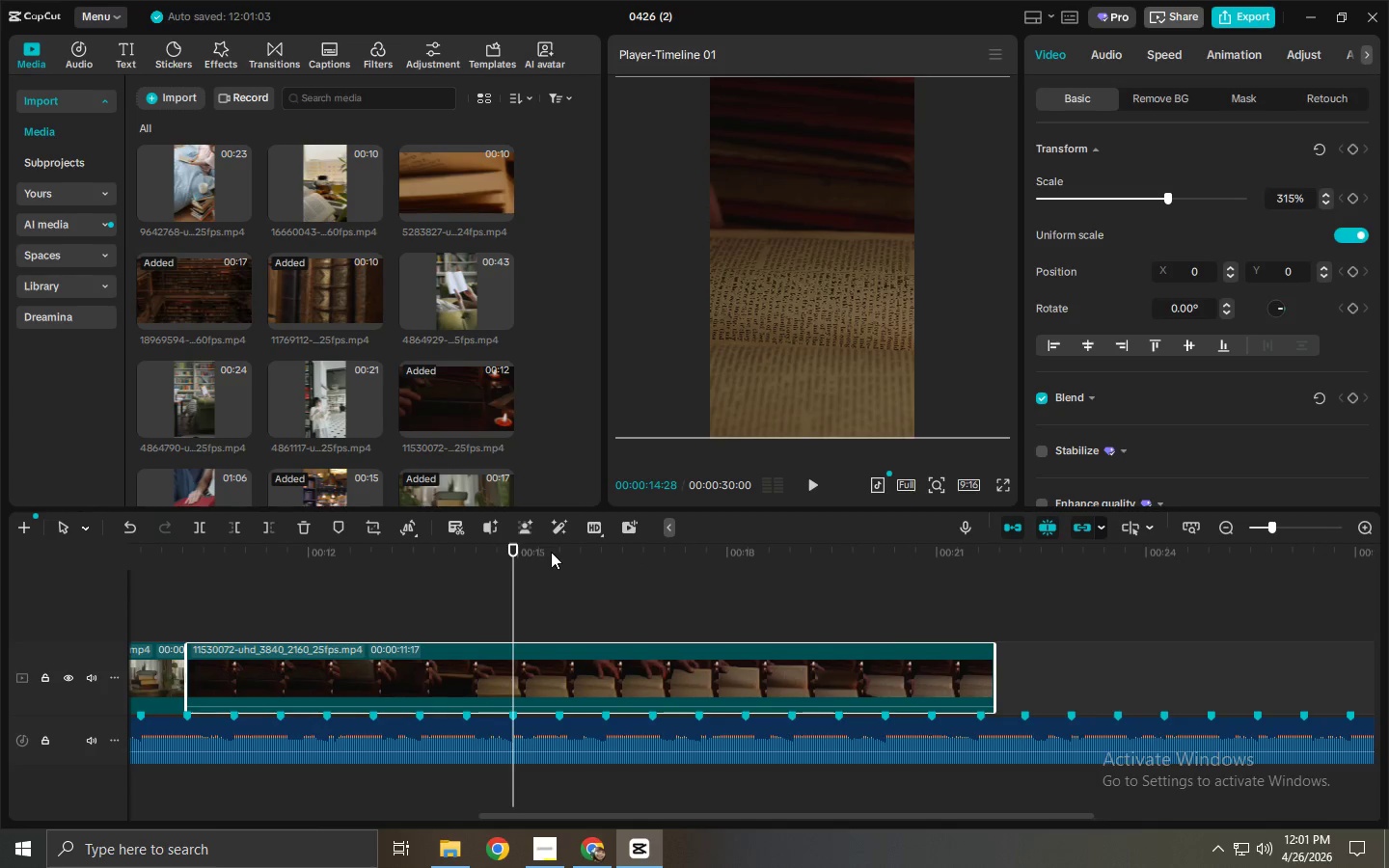 
left_click_drag(start_coordinate=[539, 551], to_coordinate=[470, 597])
 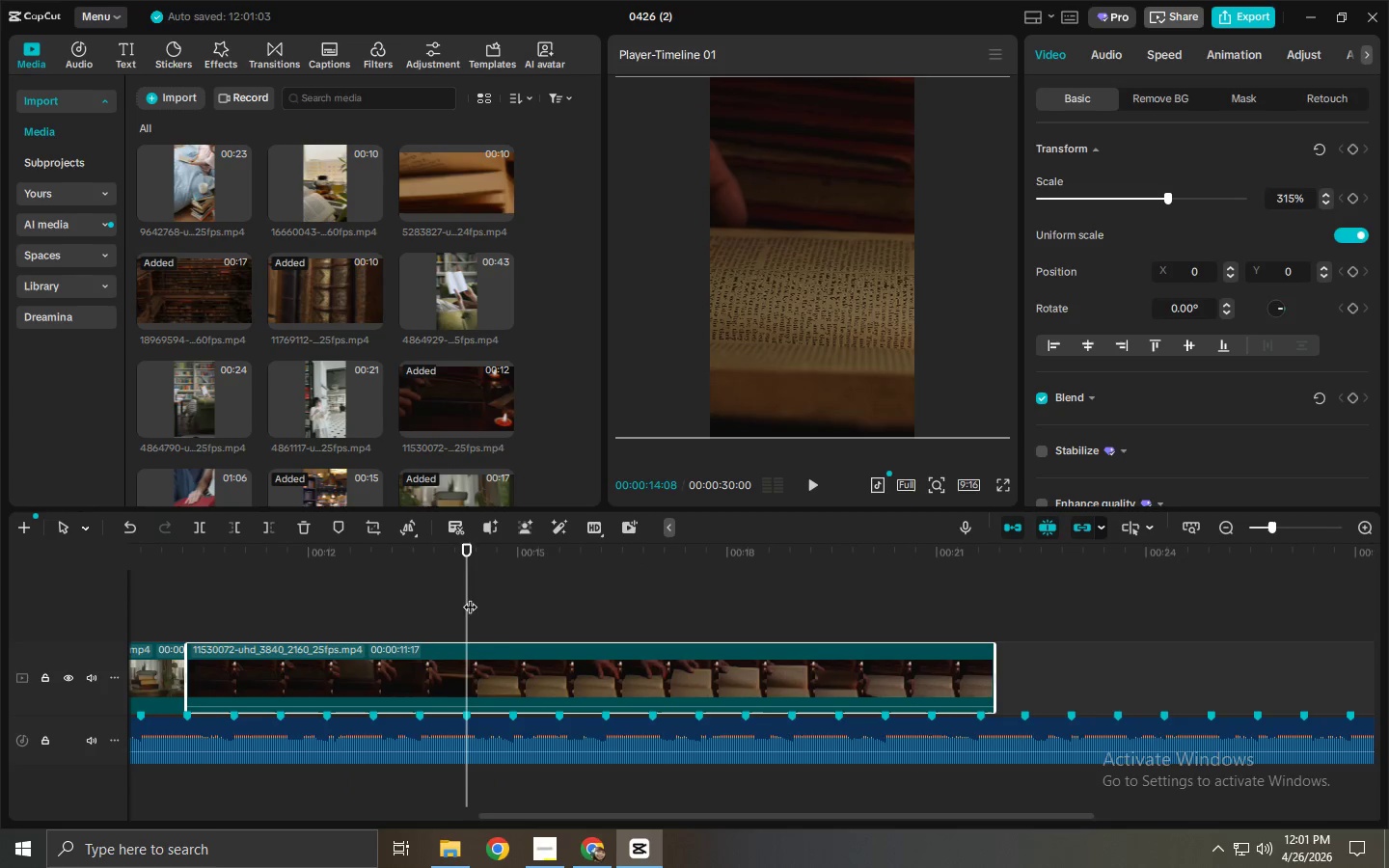 
key(Control+ControlLeft)
 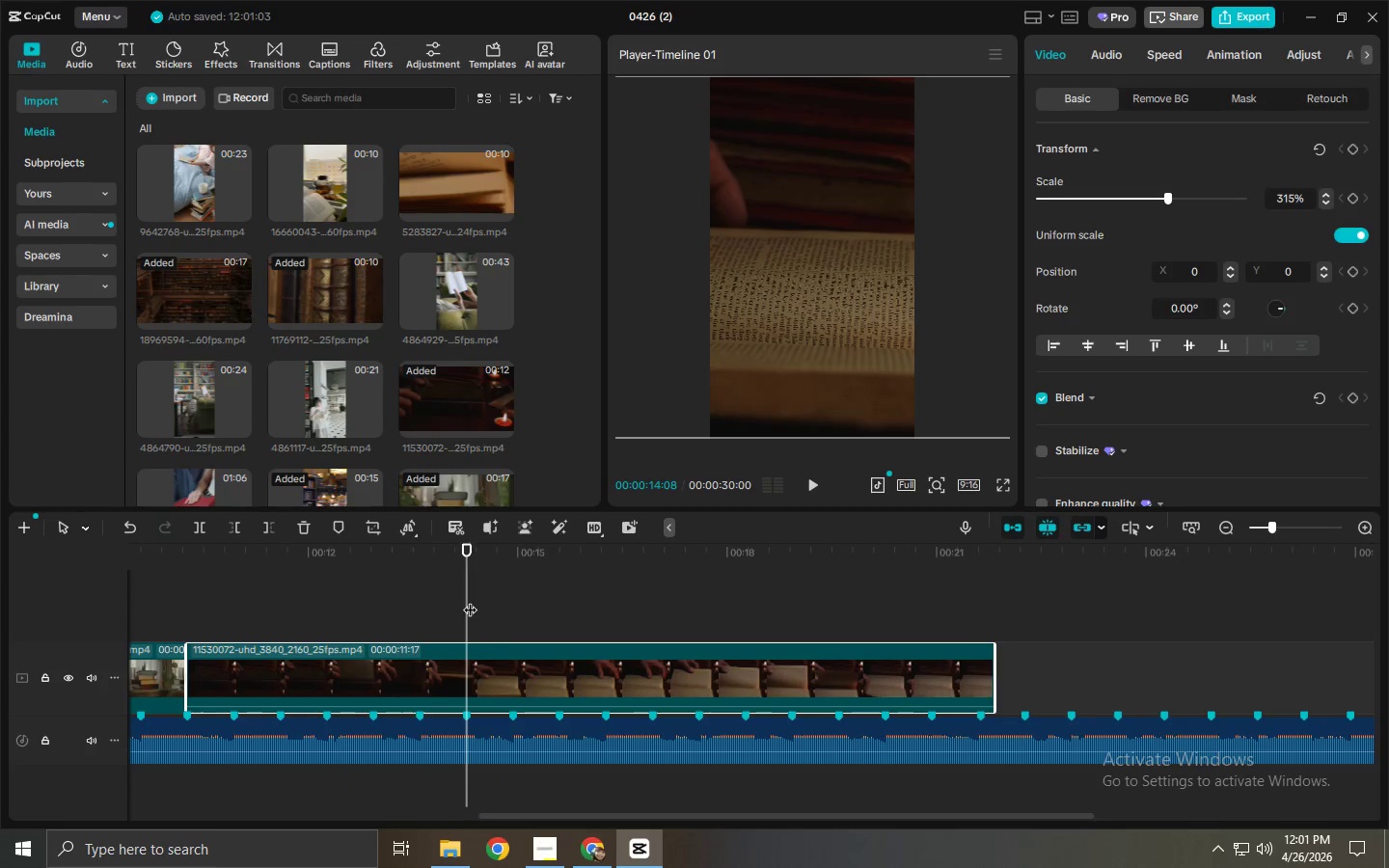 
key(Control+B)
 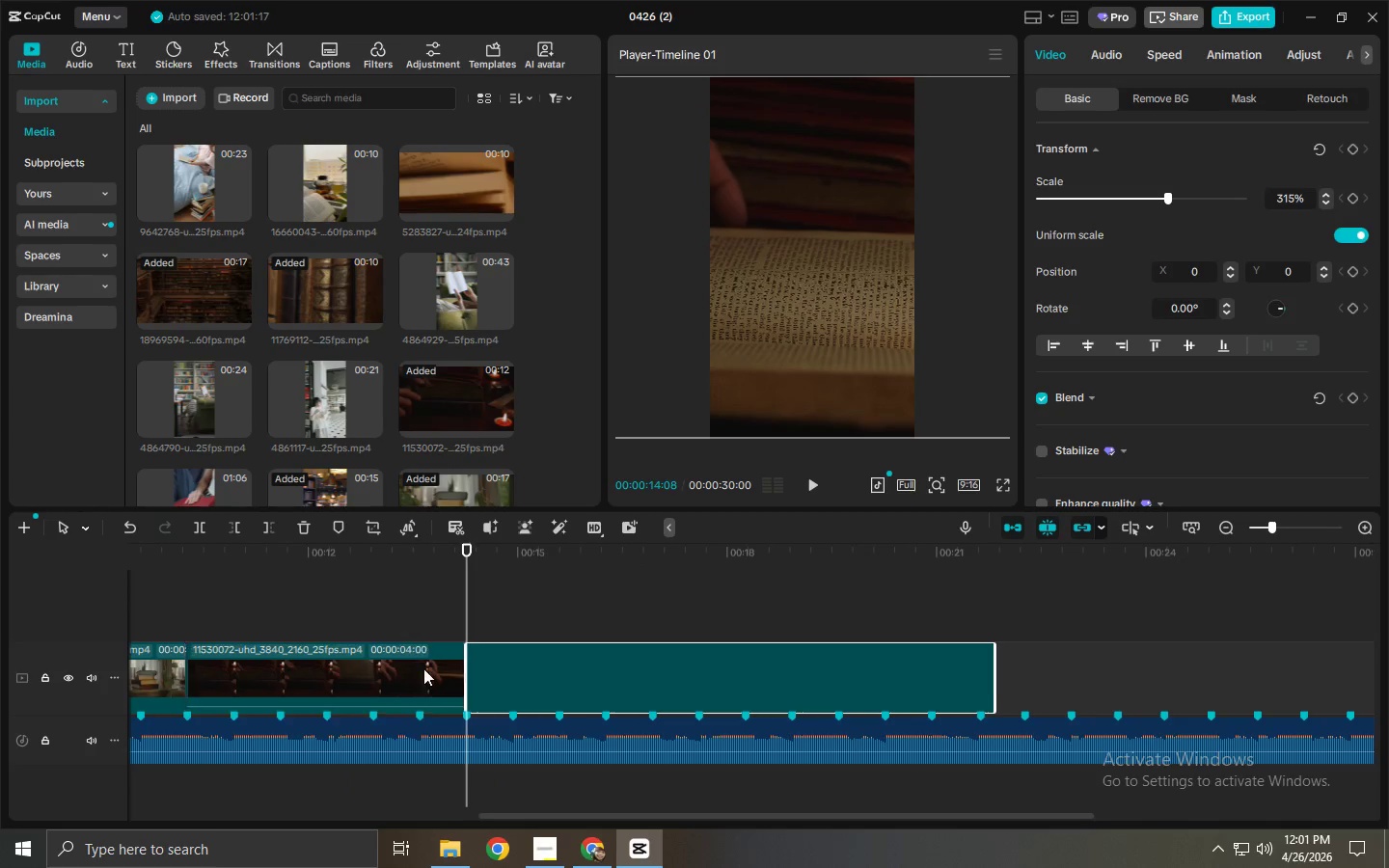 
left_click([419, 670])
 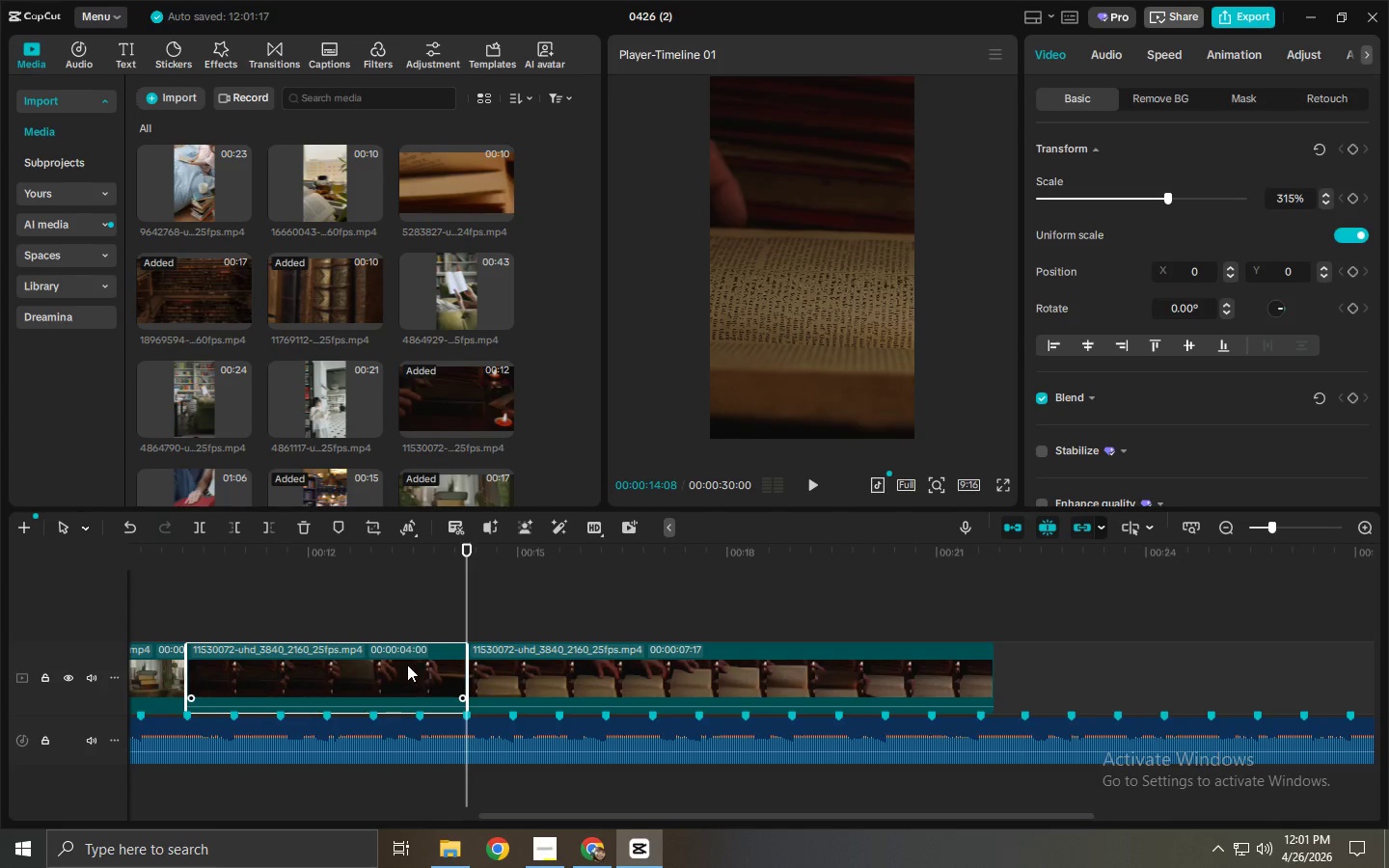 
key(Delete)
 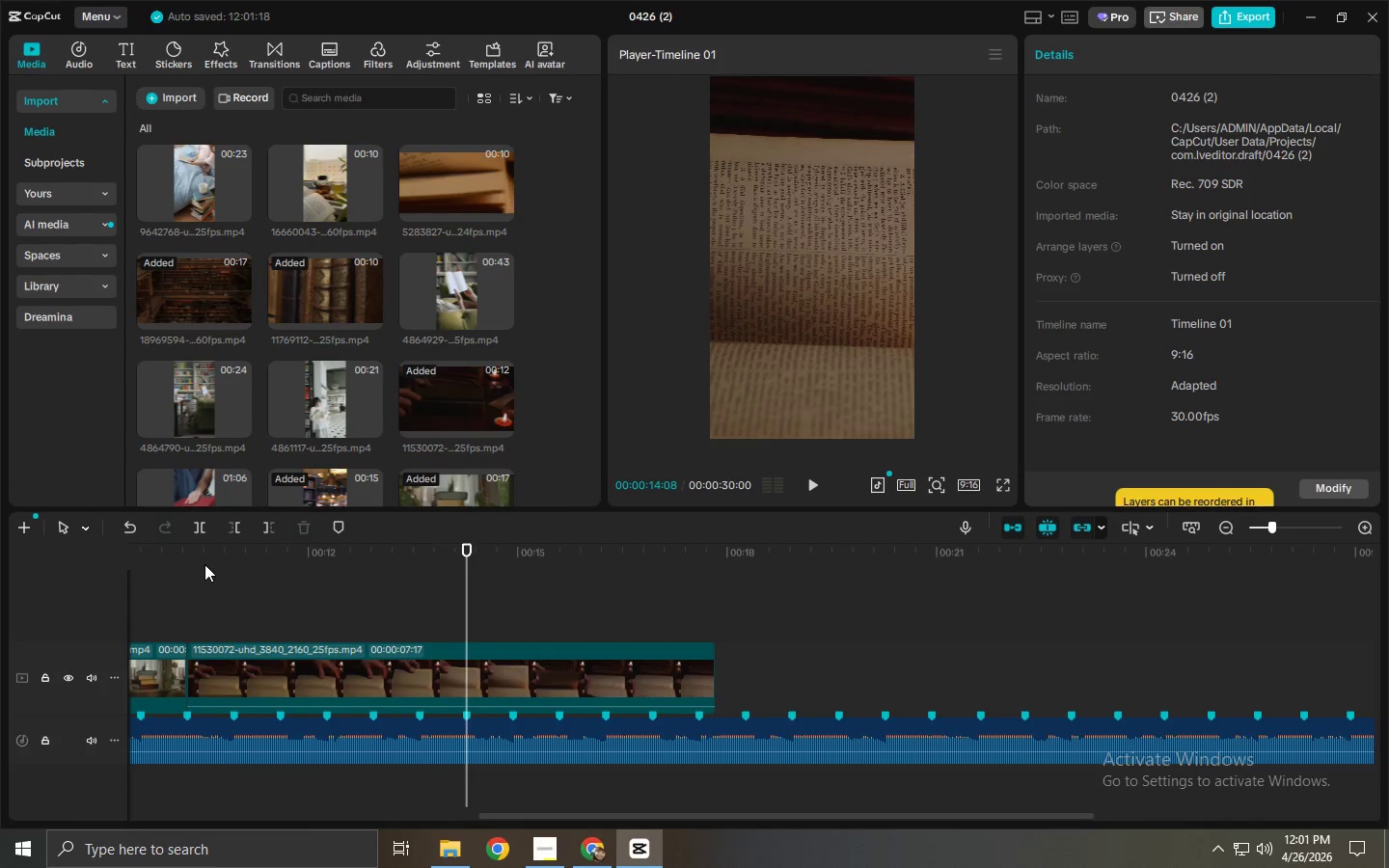 
left_click_drag(start_coordinate=[204, 564], to_coordinate=[196, 562])
 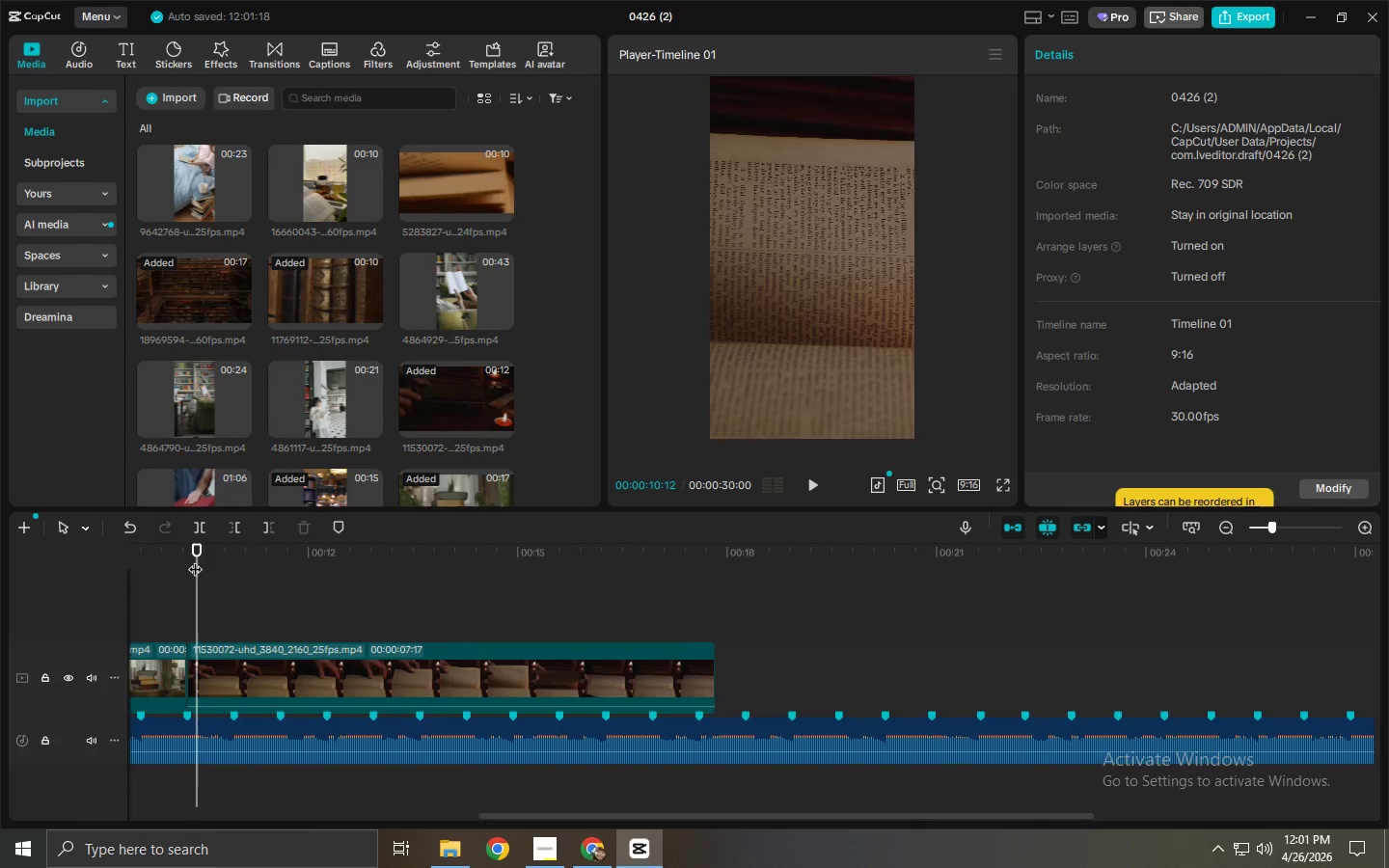 
key(Space)
 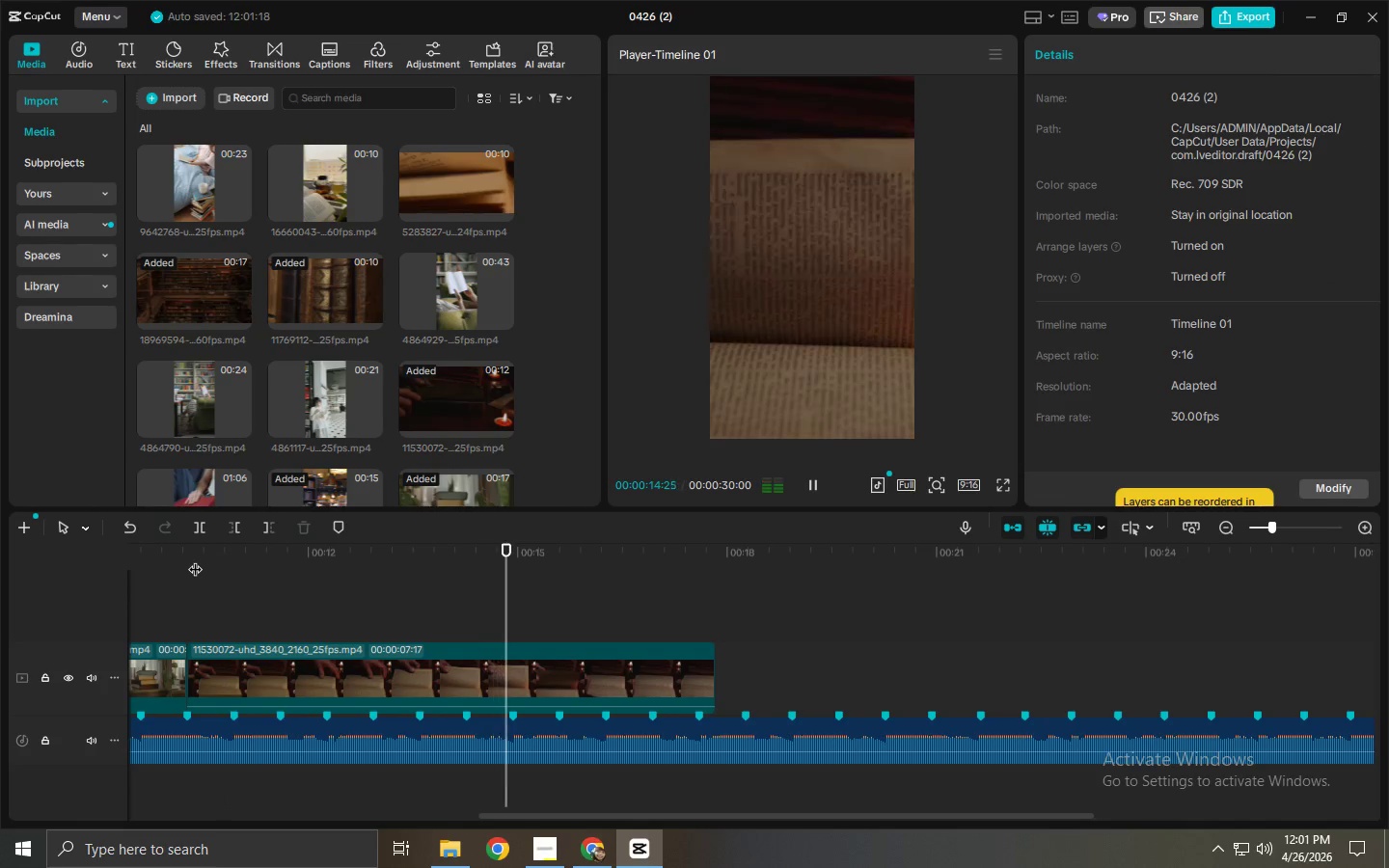 
wait(6.28)
 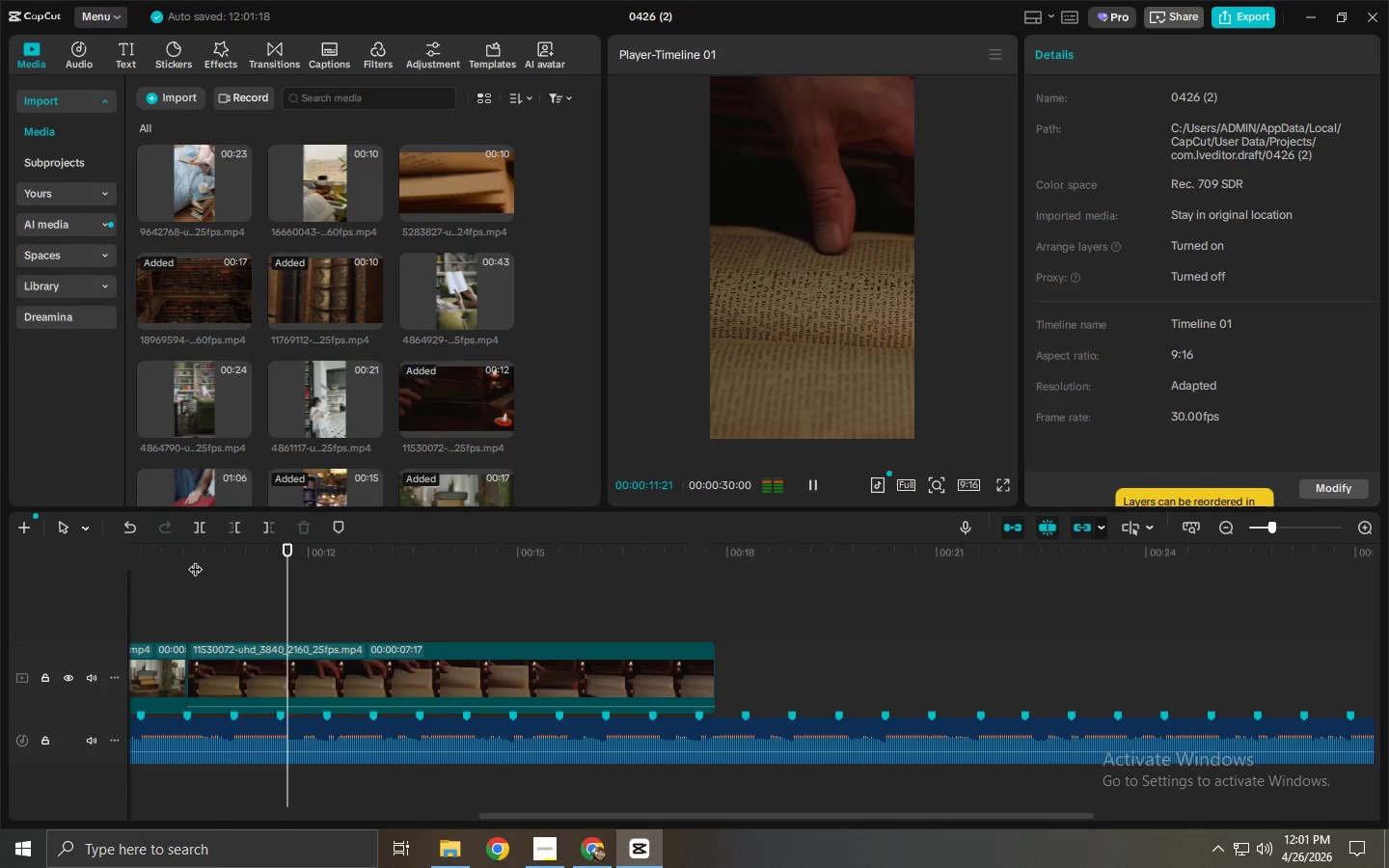 
key(Space)
 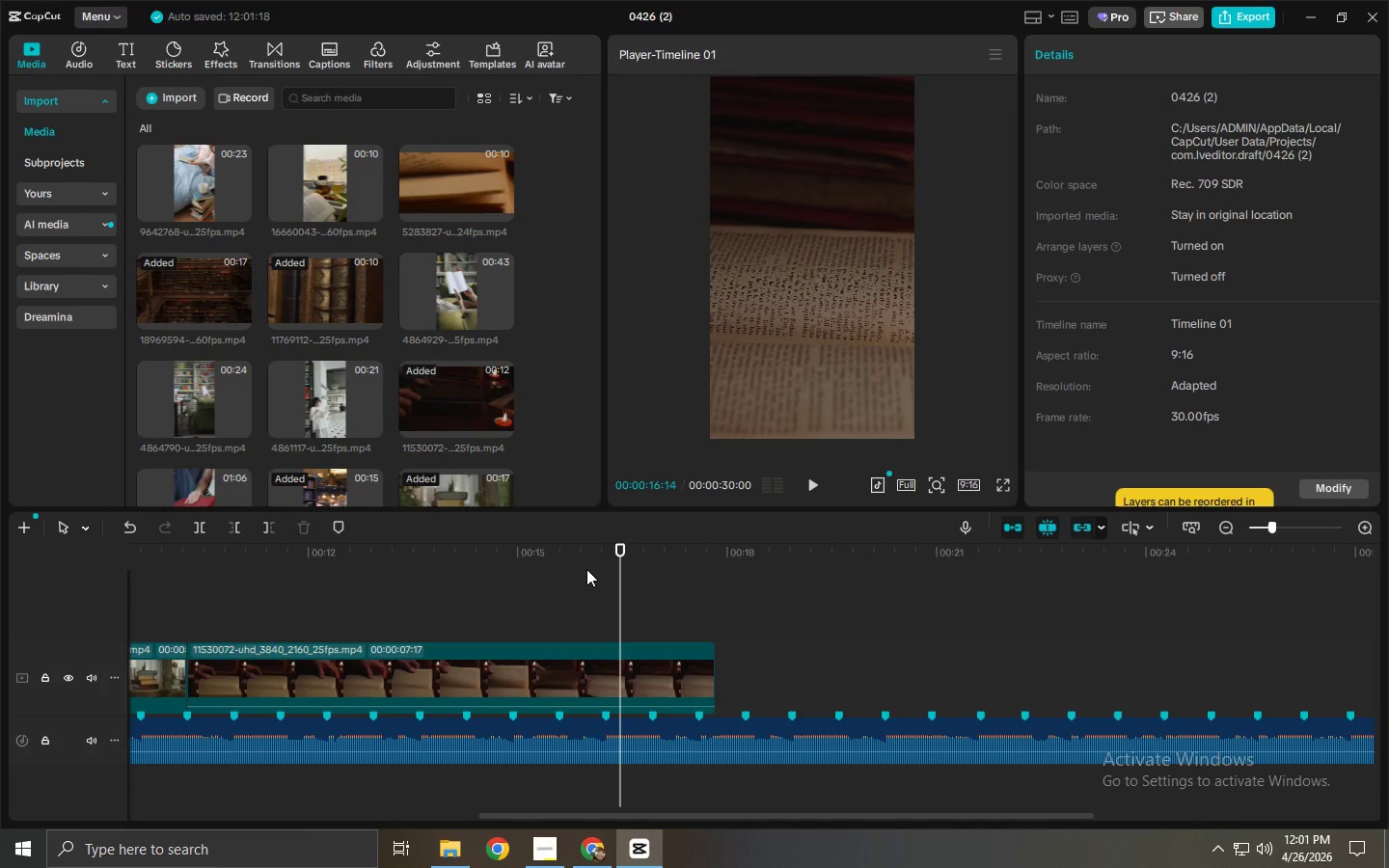 
left_click_drag(start_coordinate=[623, 554], to_coordinate=[511, 566])
 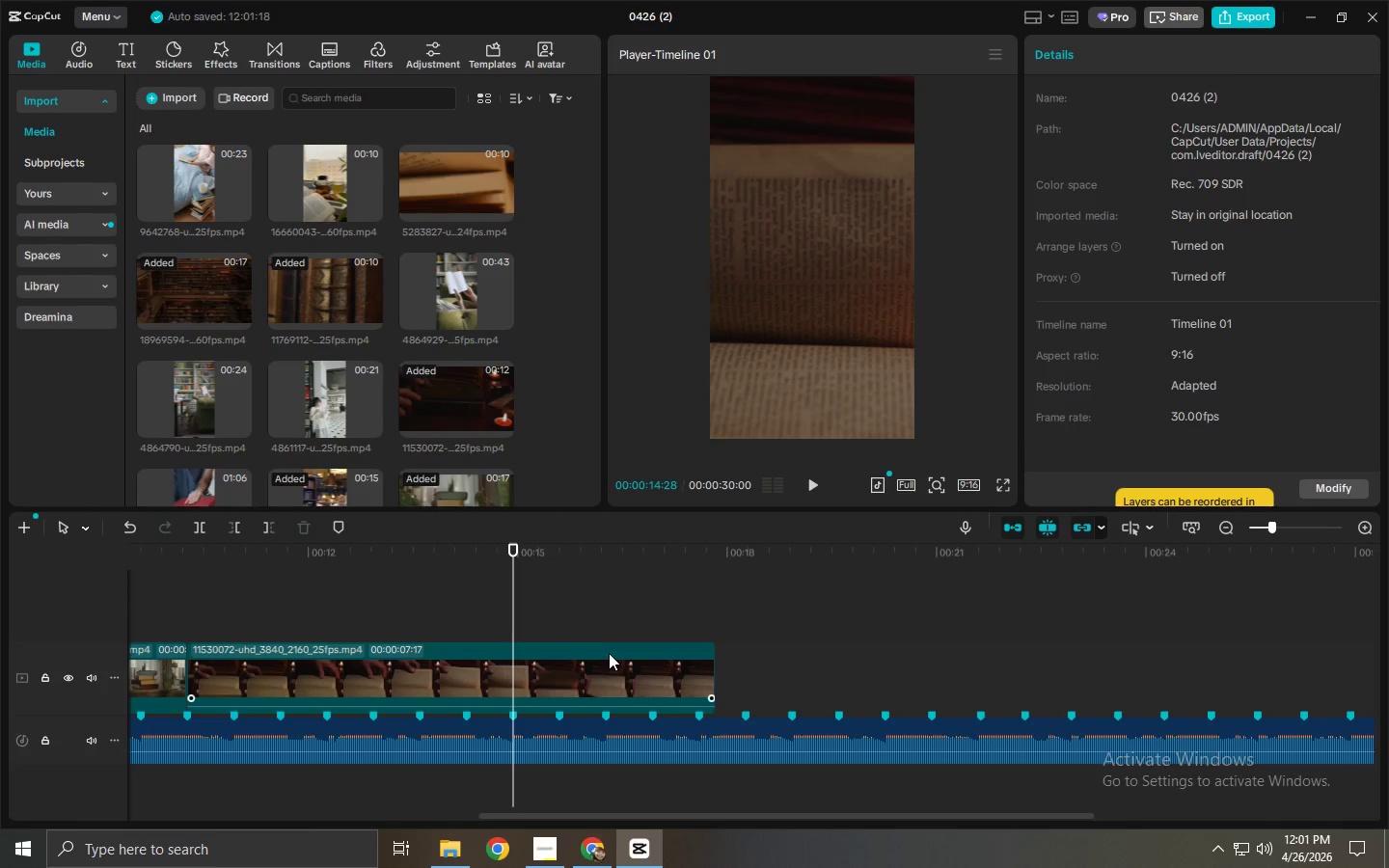 
key(Control+ControlLeft)
 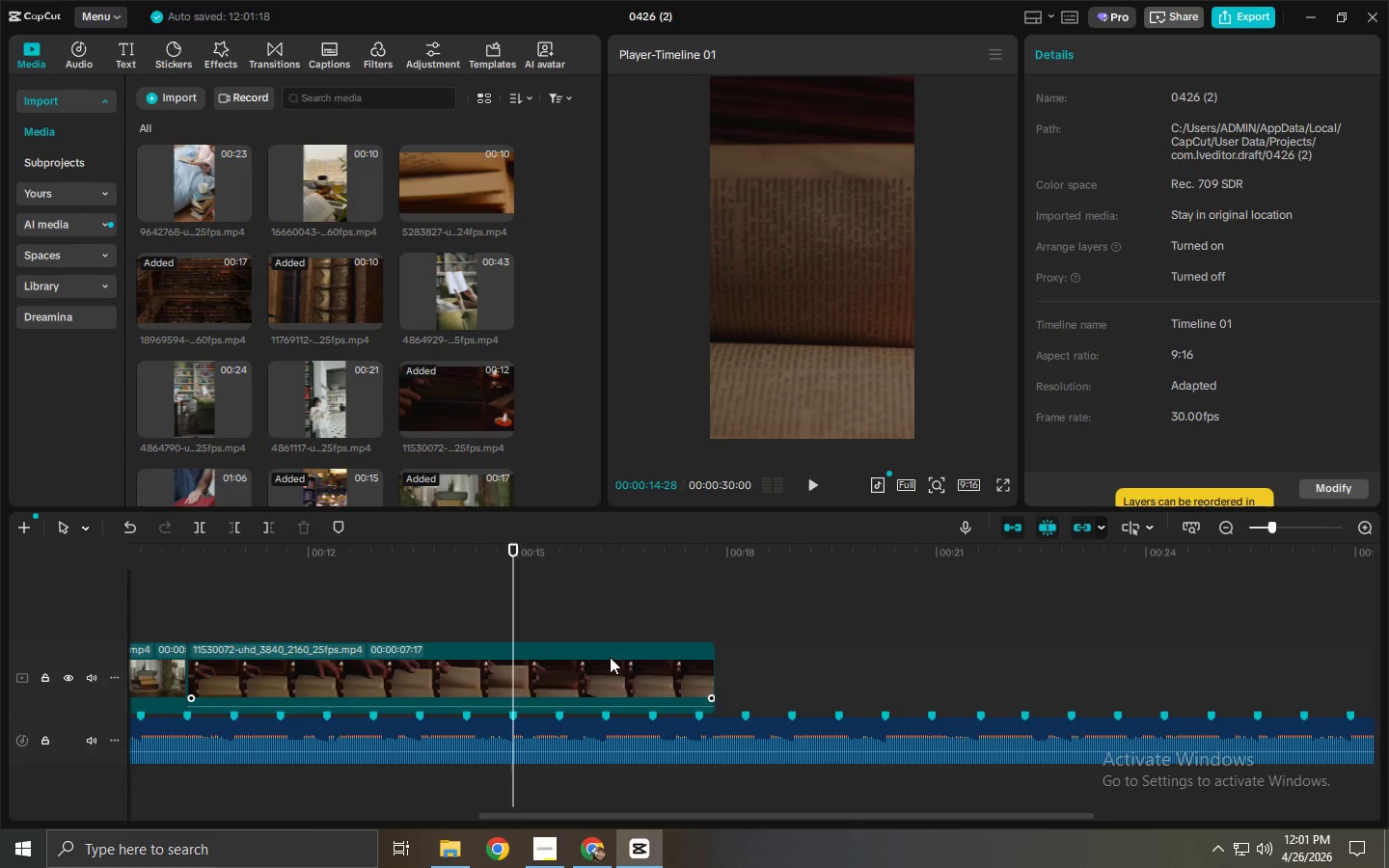 
key(Control+B)
 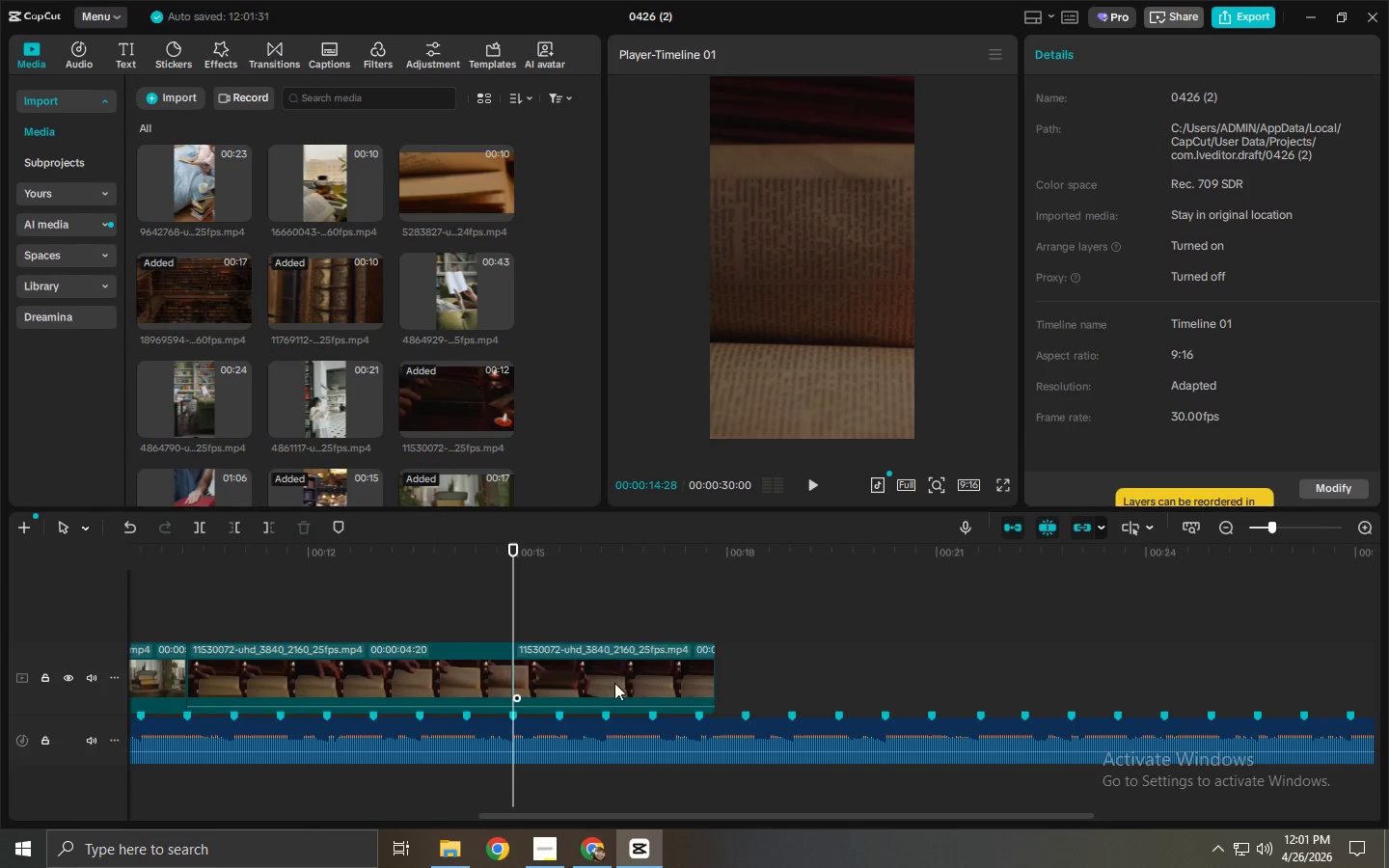 
left_click([614, 683])
 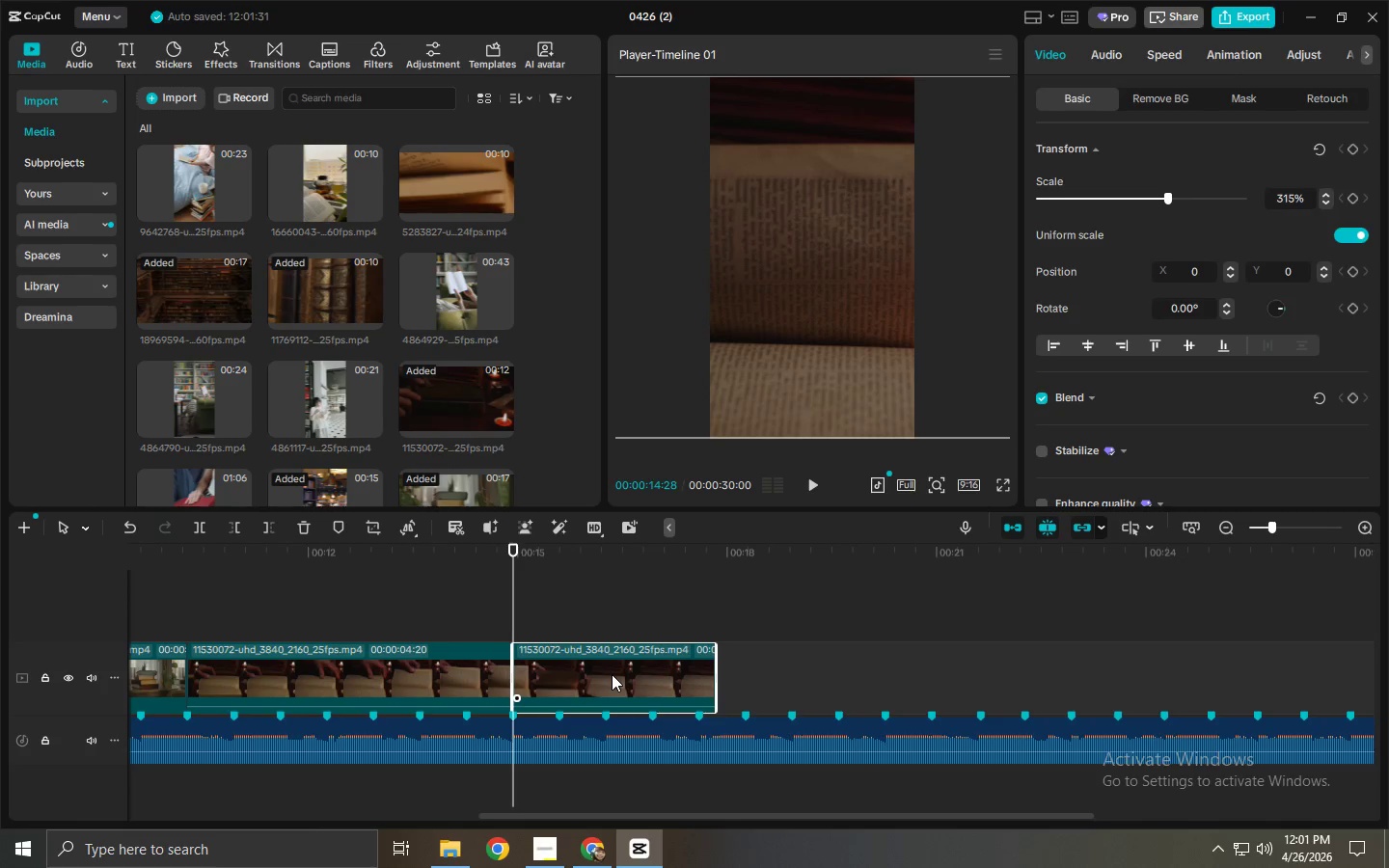 
key(Delete)
 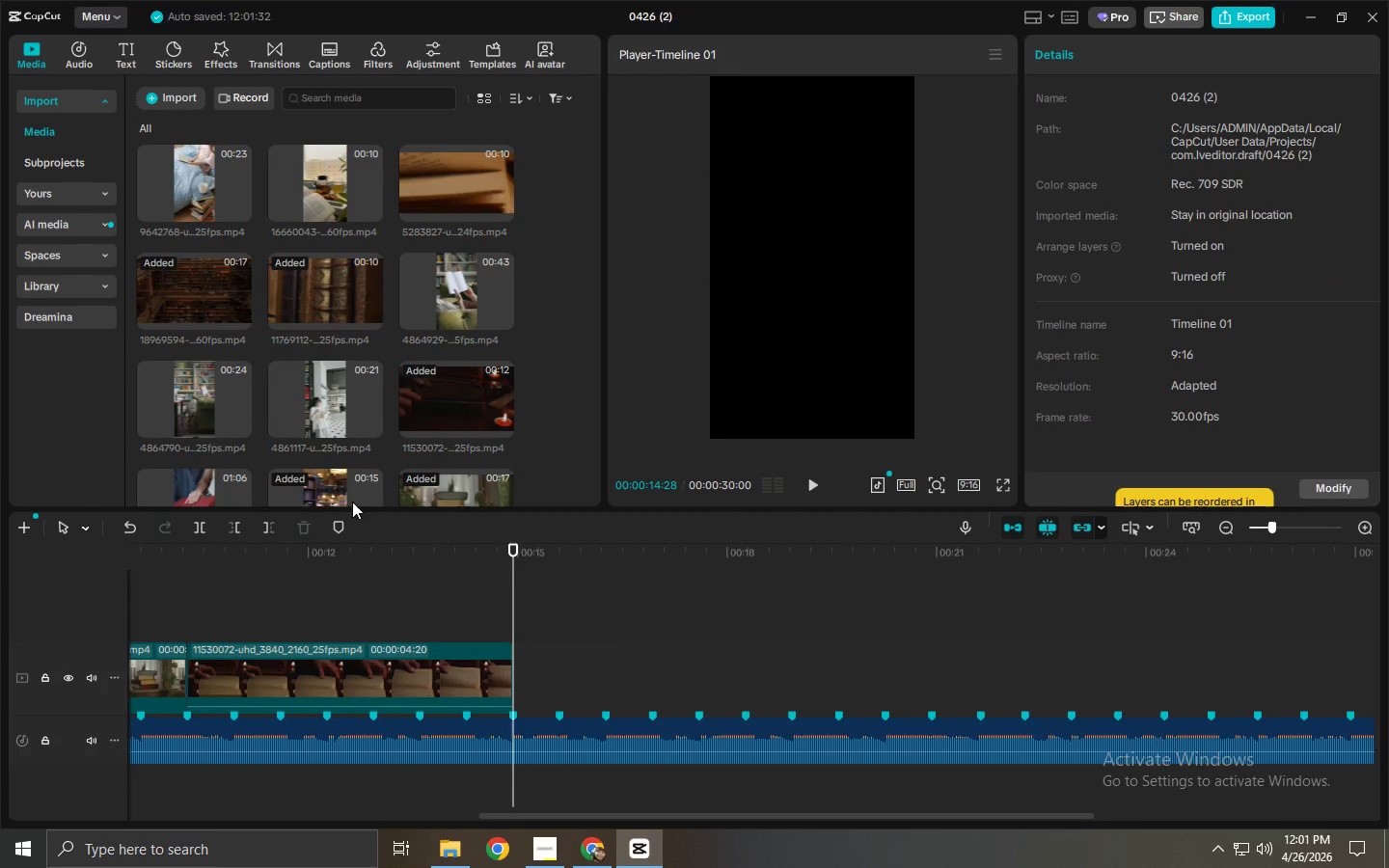 
scroll: coordinate [201, 386], scroll_direction: down, amount: 2.0
 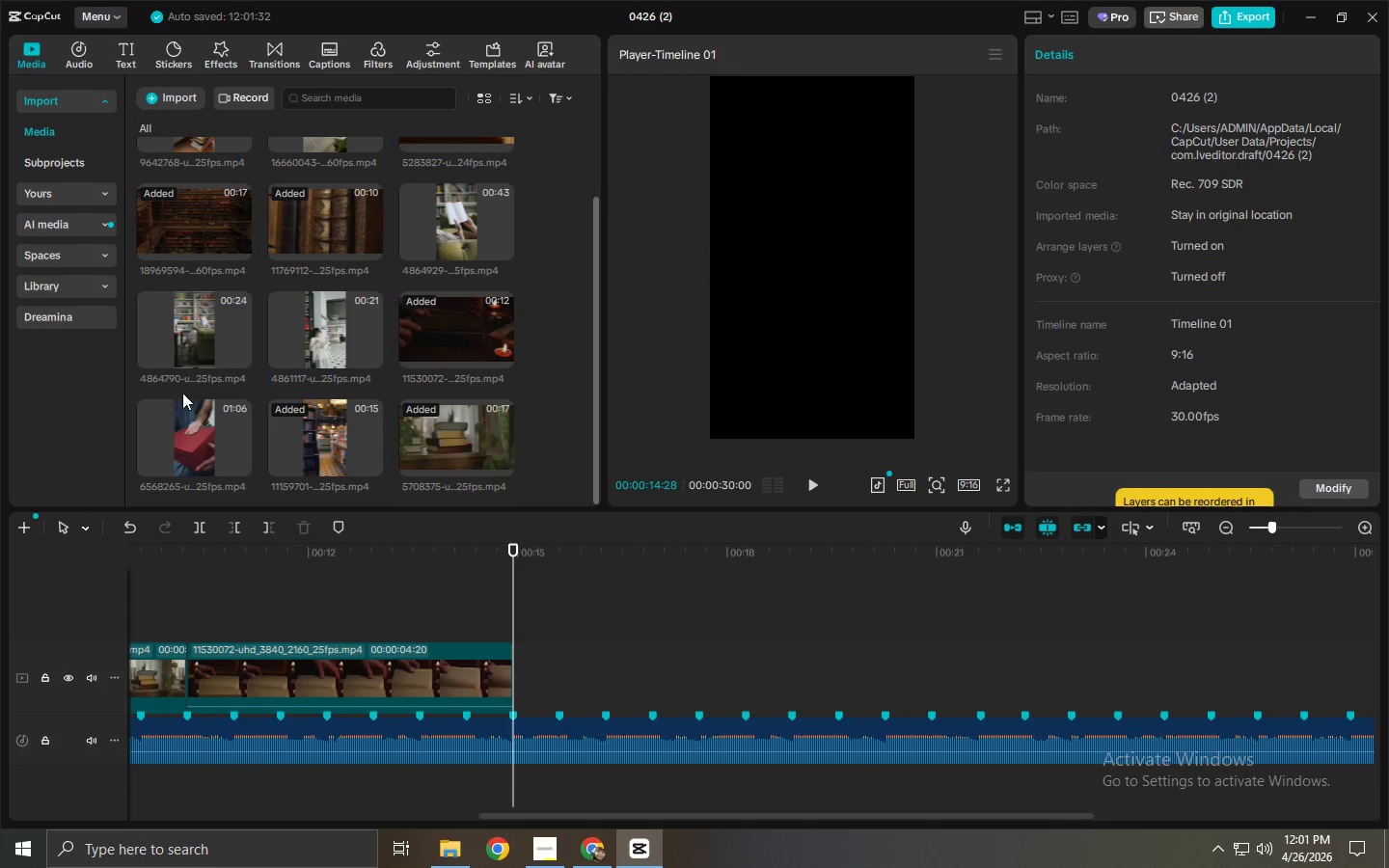 
scroll: coordinate [131, 379], scroll_direction: up, amount: 2.0
 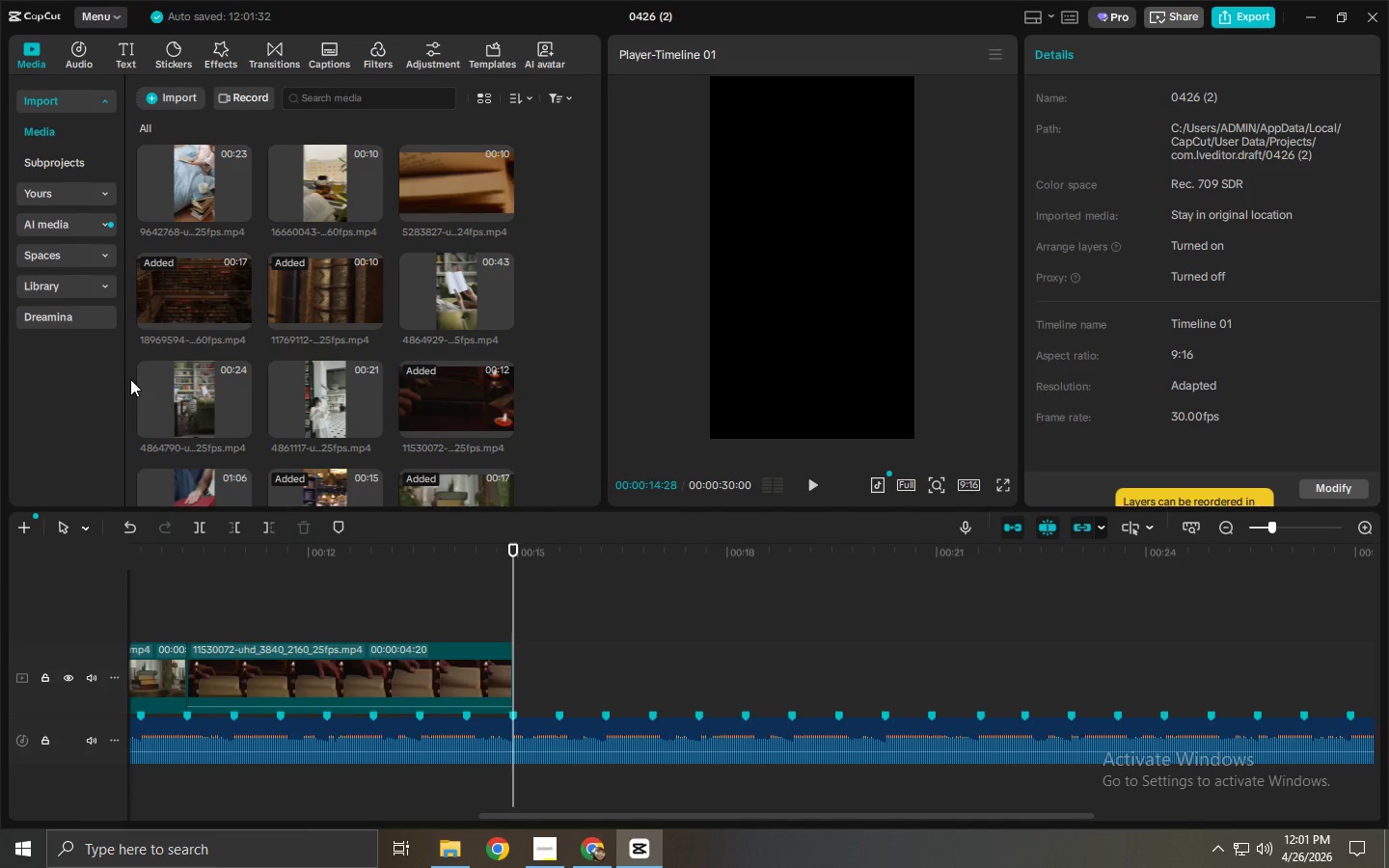 
left_click_drag(start_coordinate=[177, 177], to_coordinate=[534, 697])
 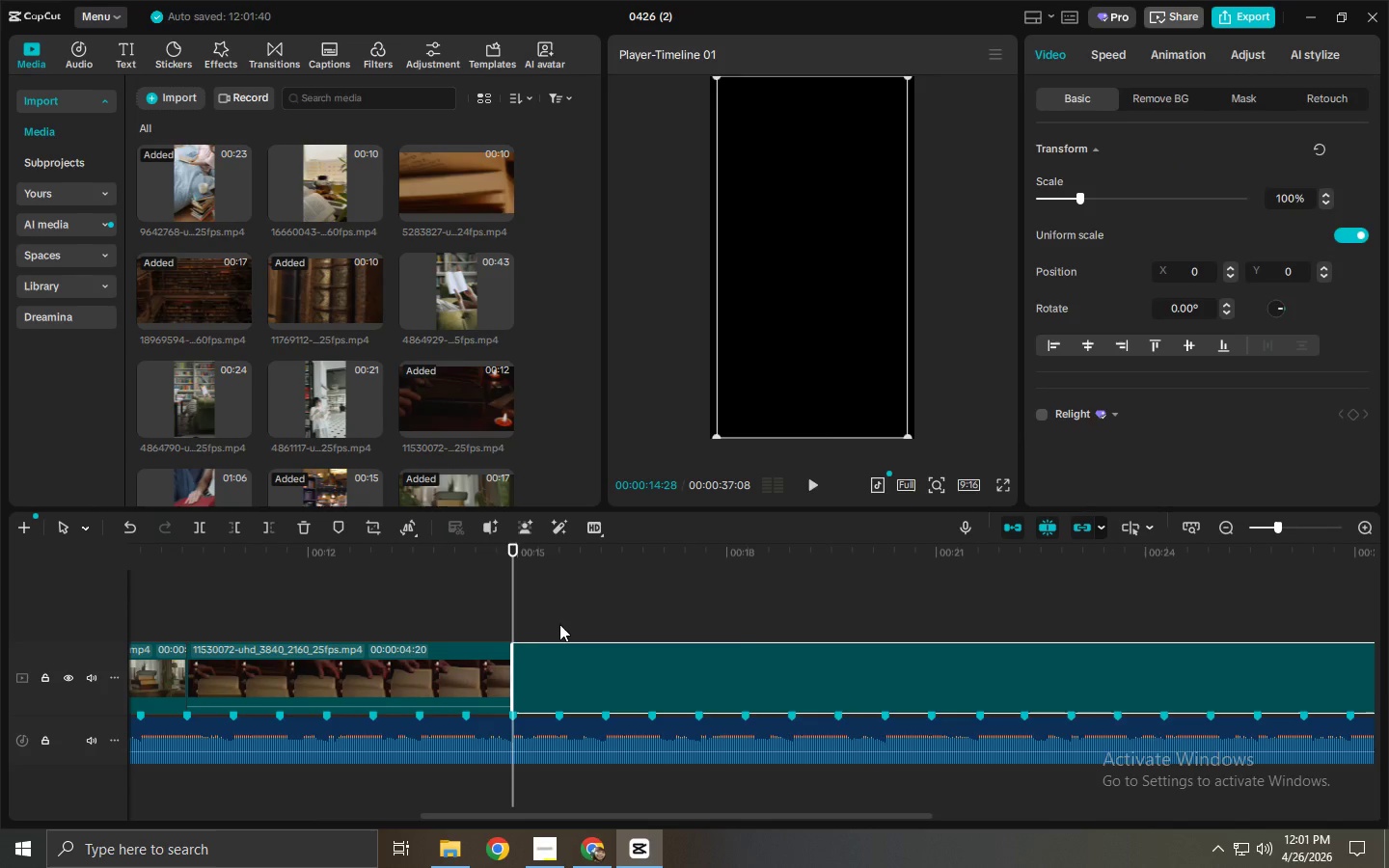 
key(Space)
 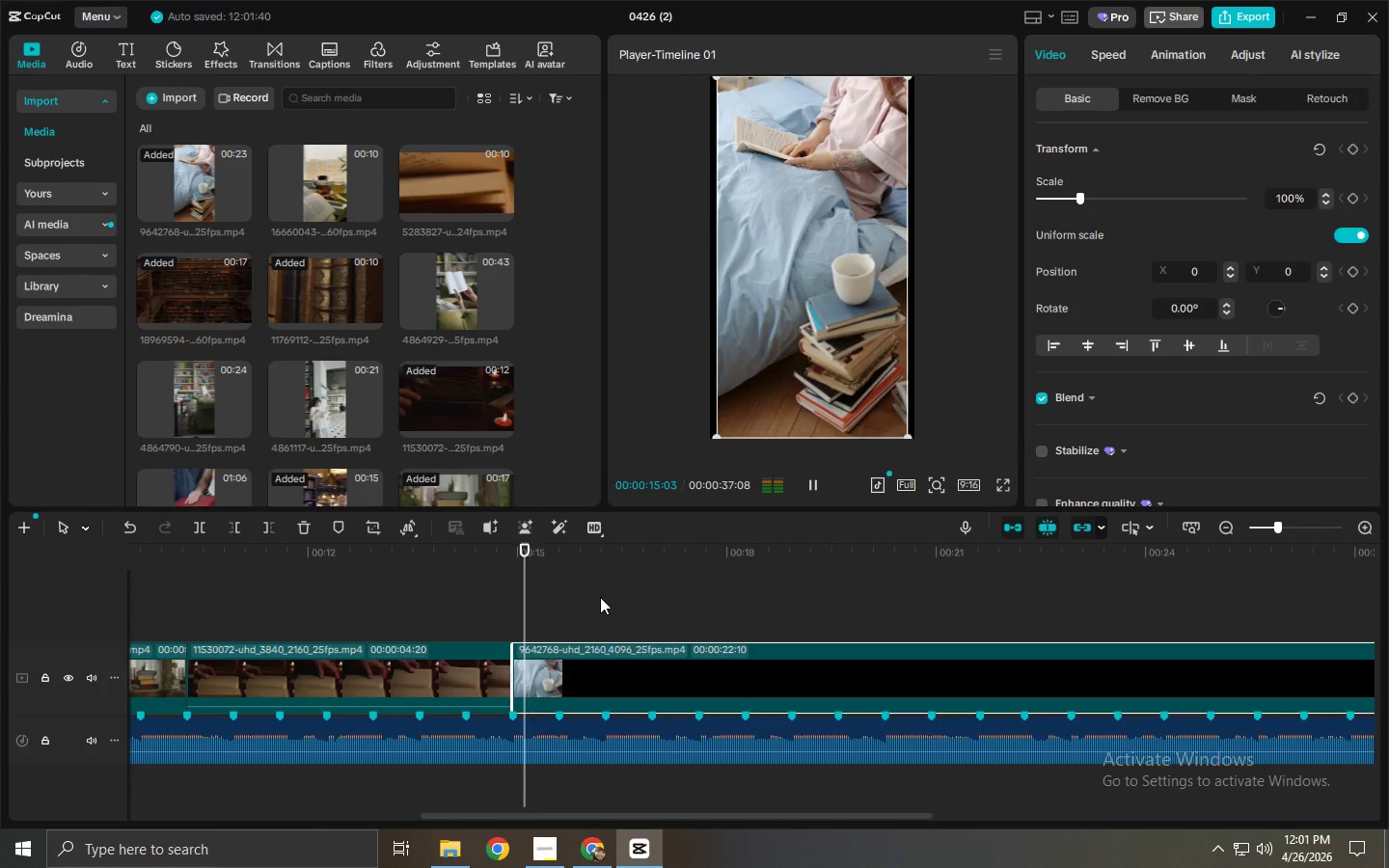 
key(Space)
 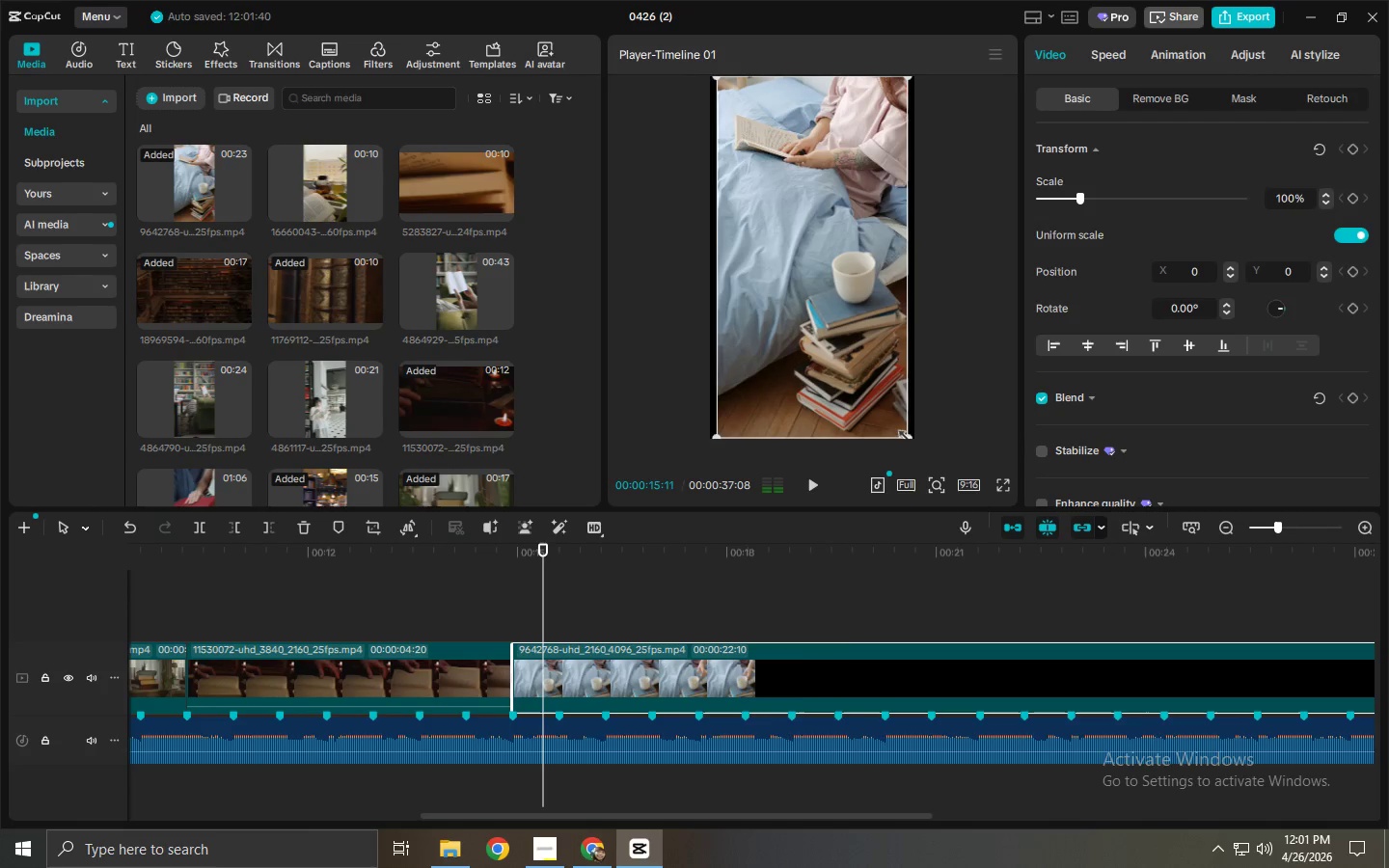 
left_click_drag(start_coordinate=[903, 435], to_coordinate=[921, 447])
 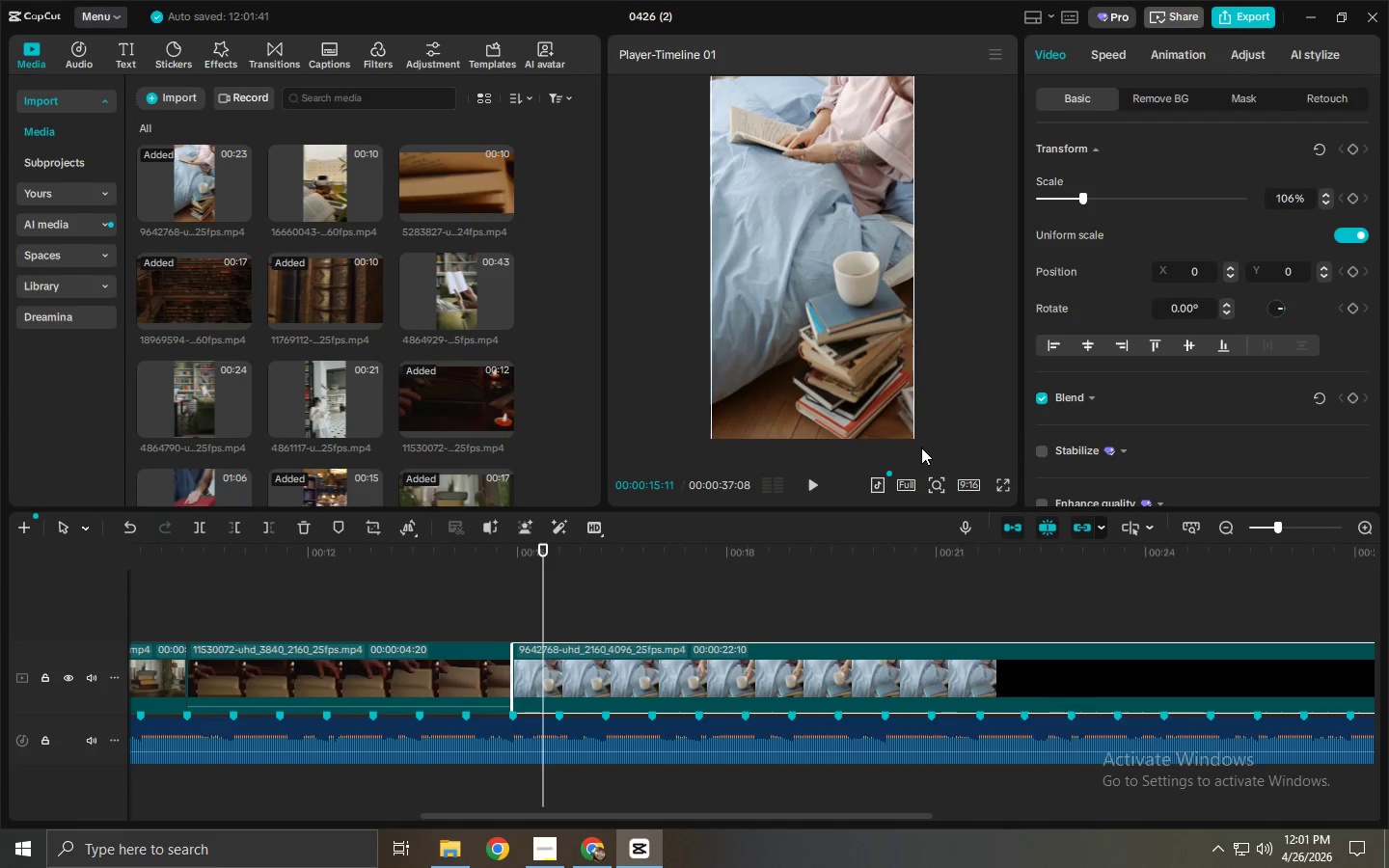 
key(Space)
 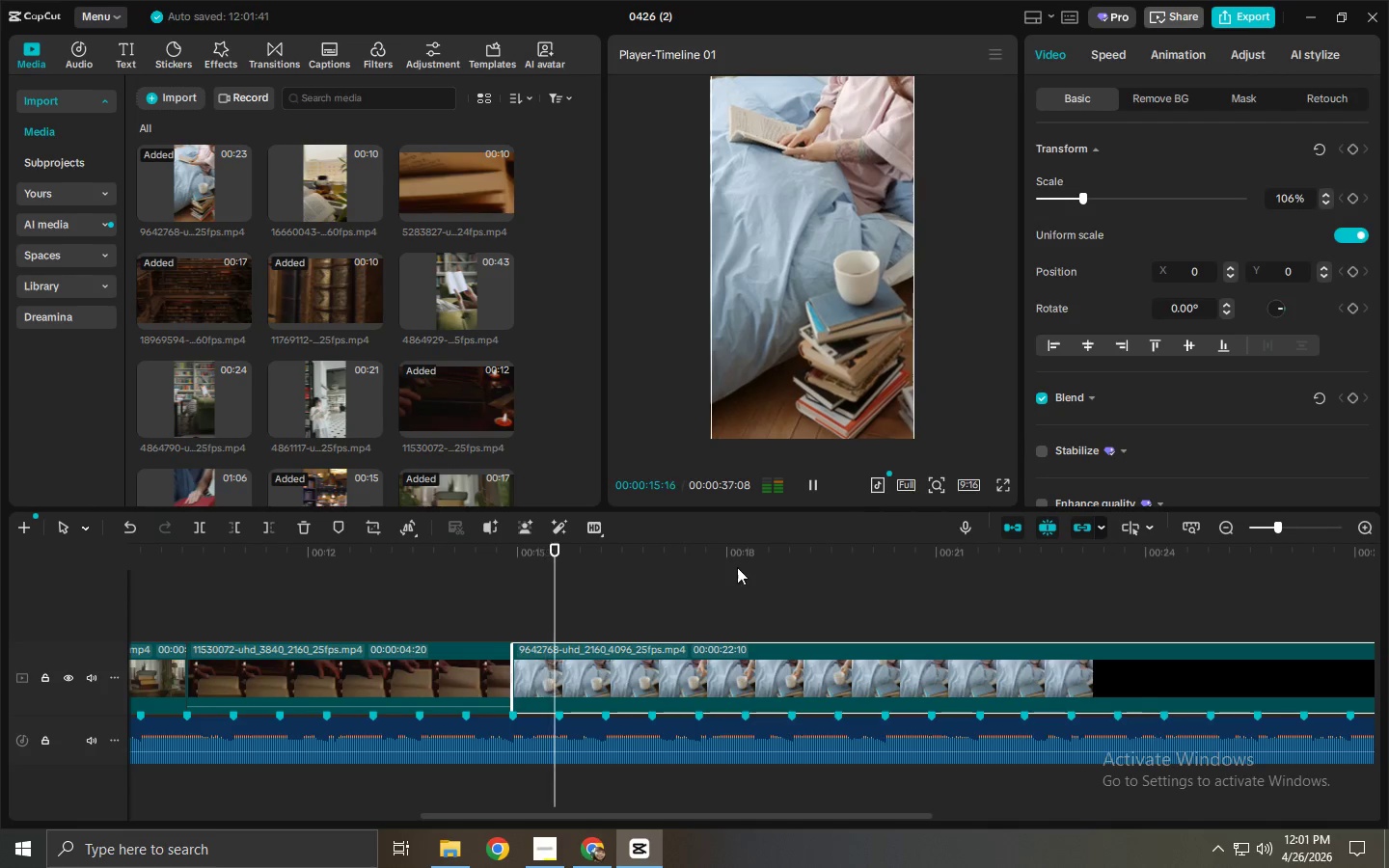 
mouse_move([746, 562])
 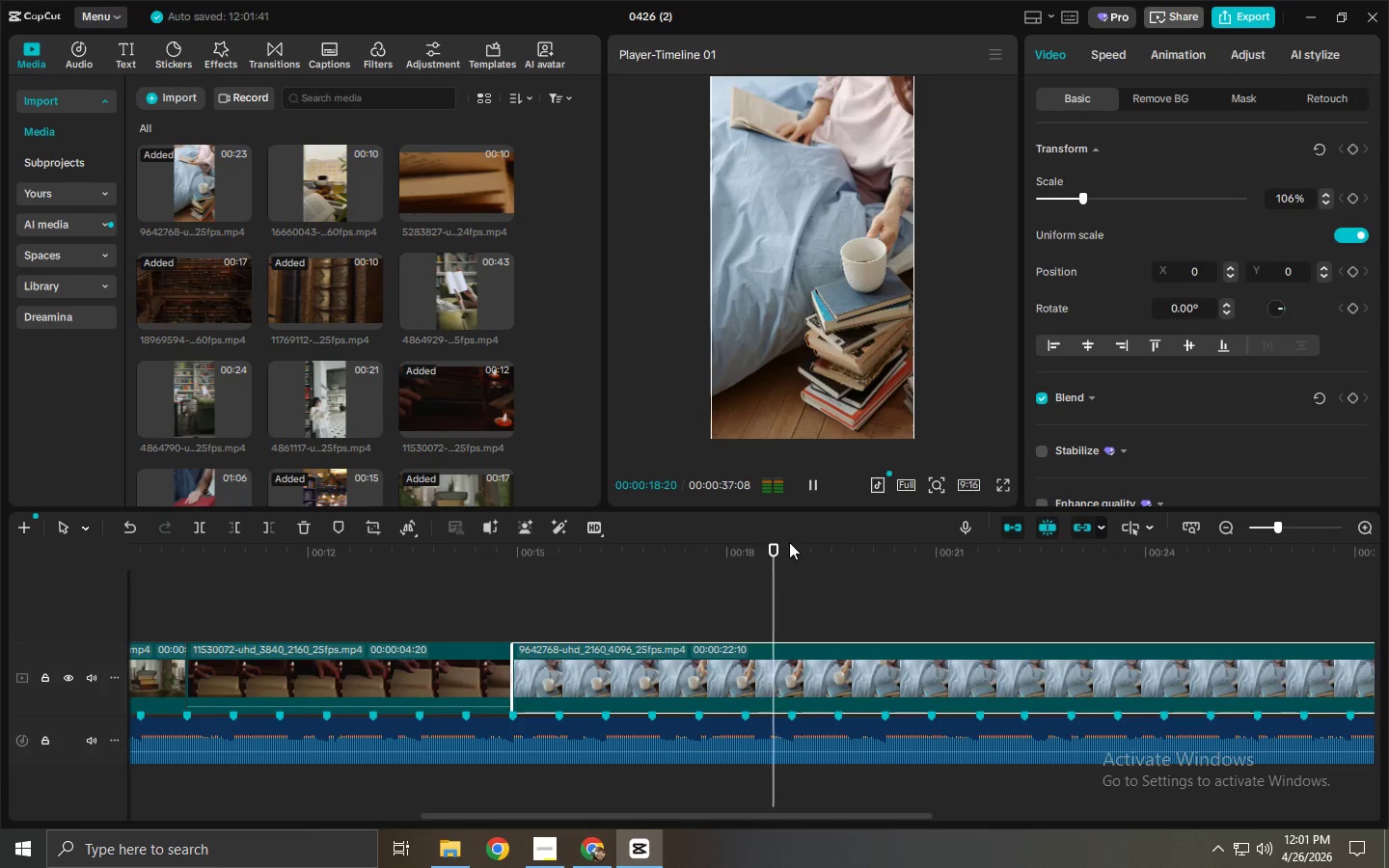 
key(Space)
 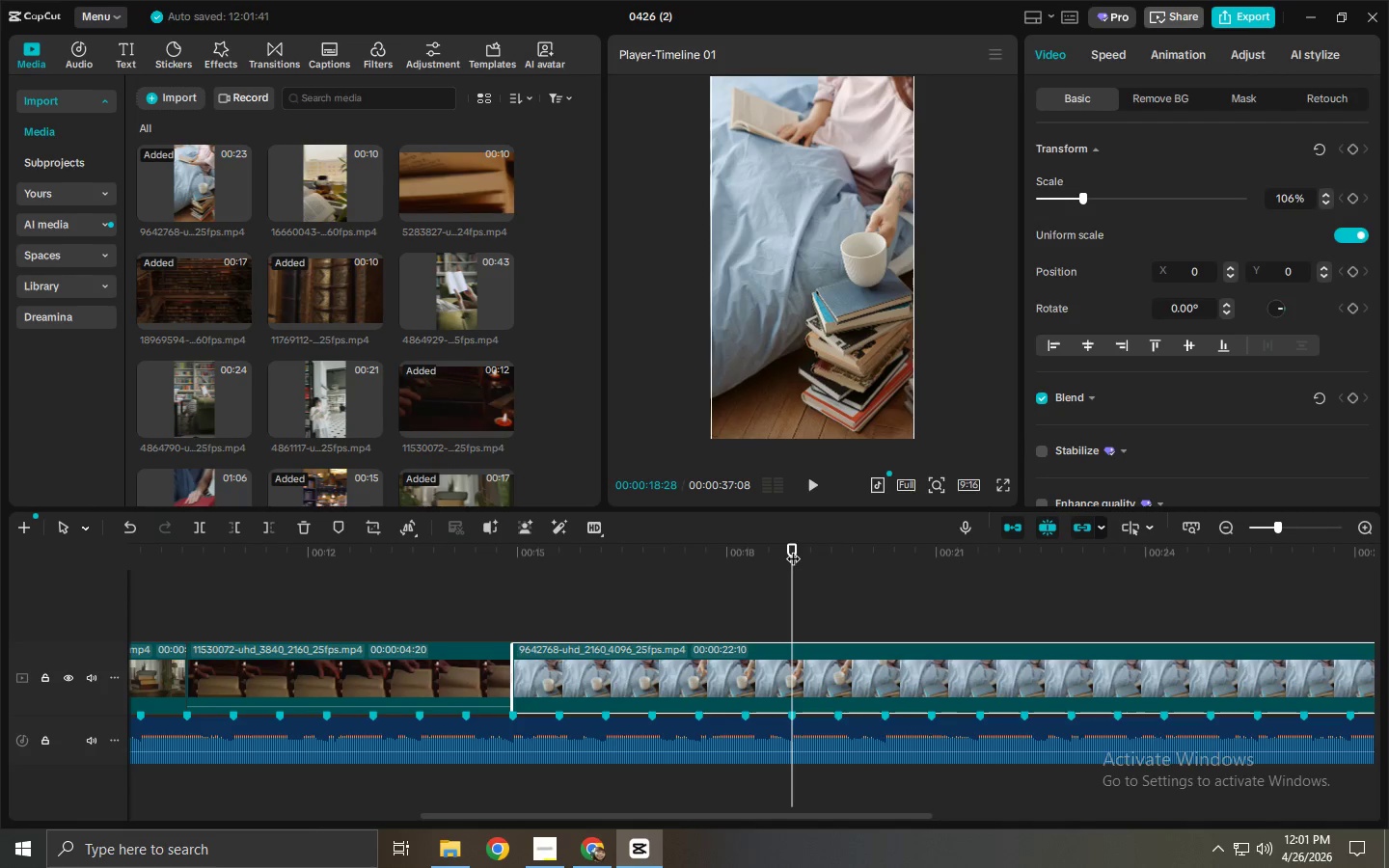 
left_click_drag(start_coordinate=[793, 549], to_coordinate=[1021, 594])
 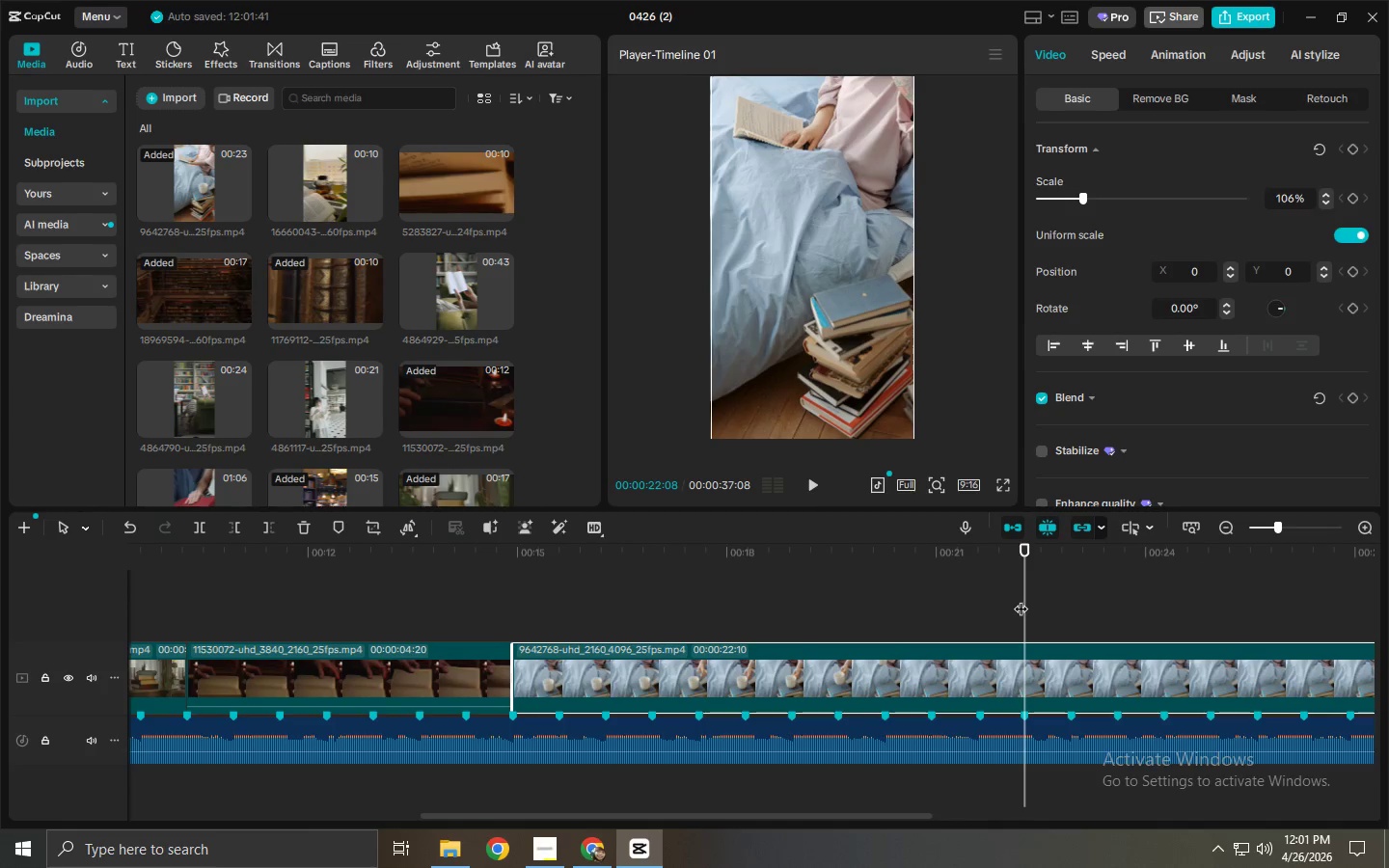 
key(Control+ControlLeft)
 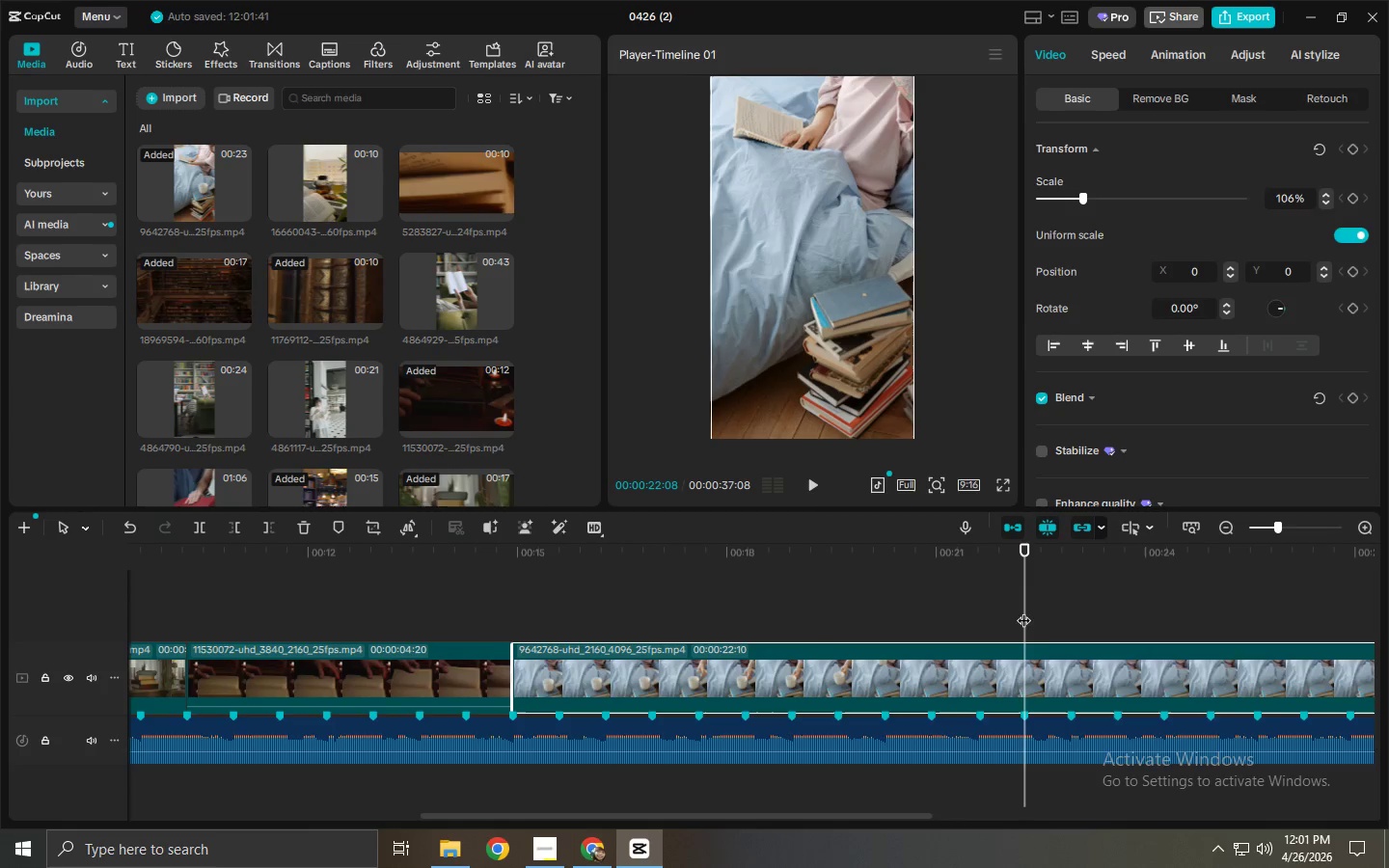 
key(Control+B)
 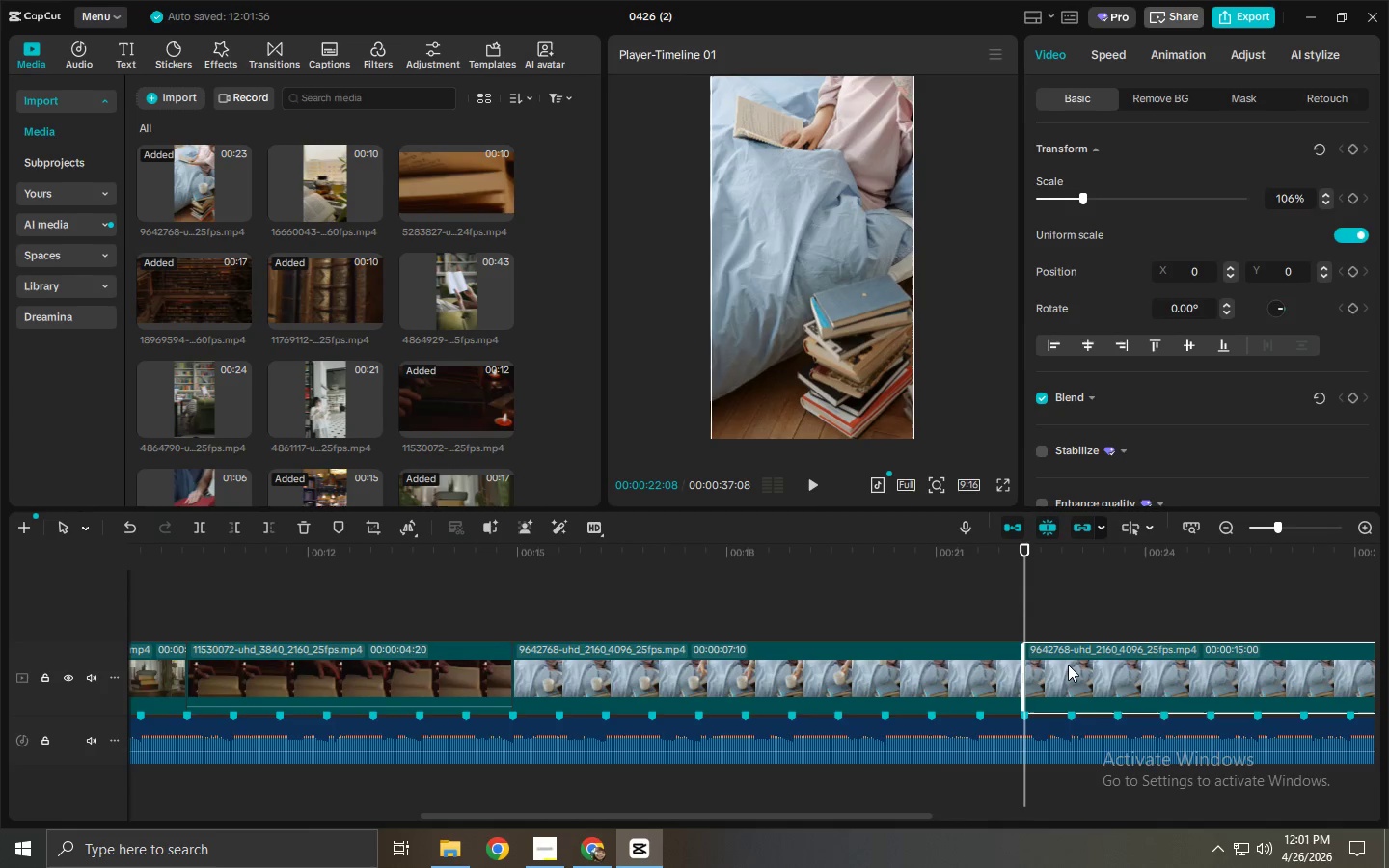 
left_click([1068, 665])
 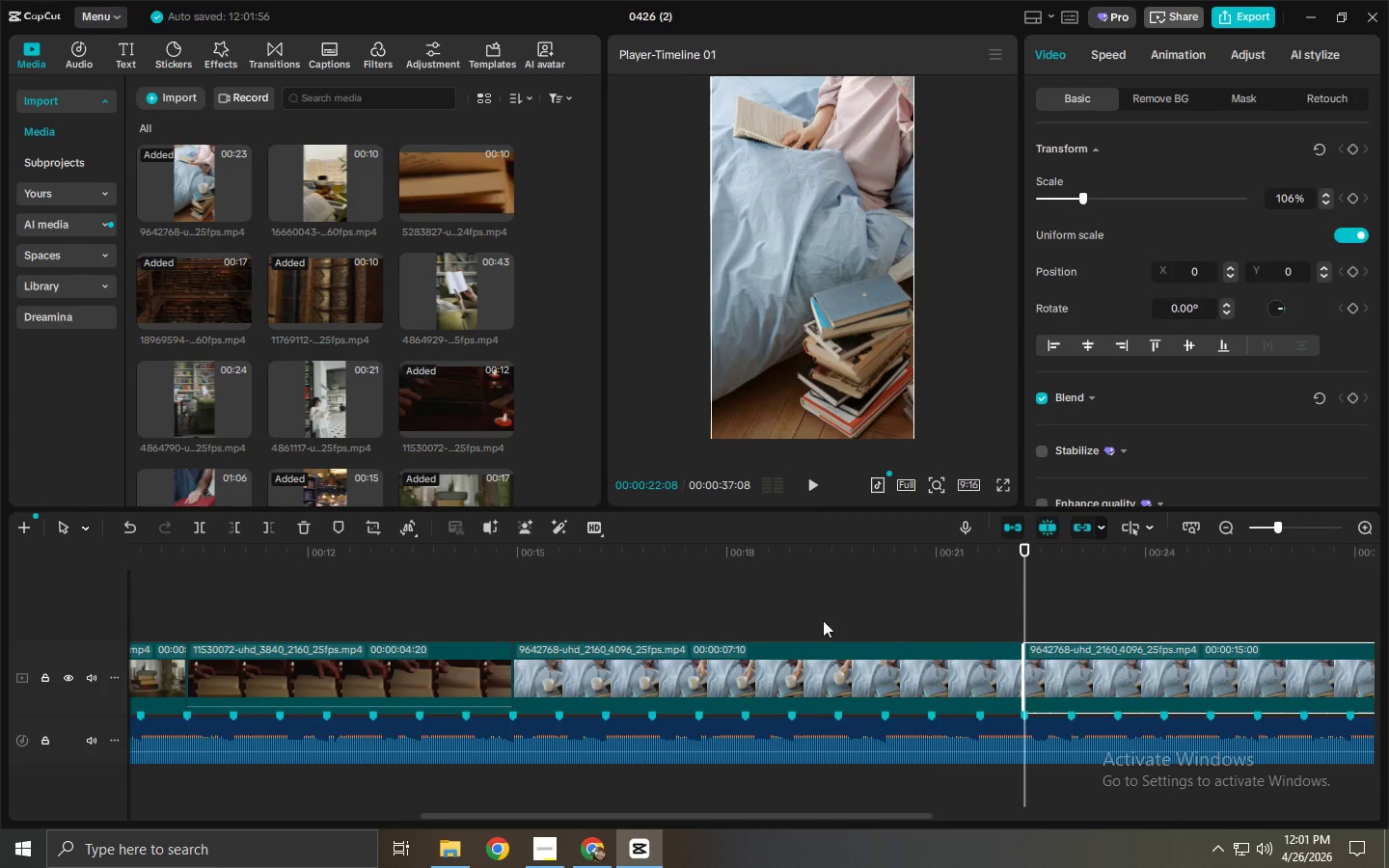 
key(Delete)
 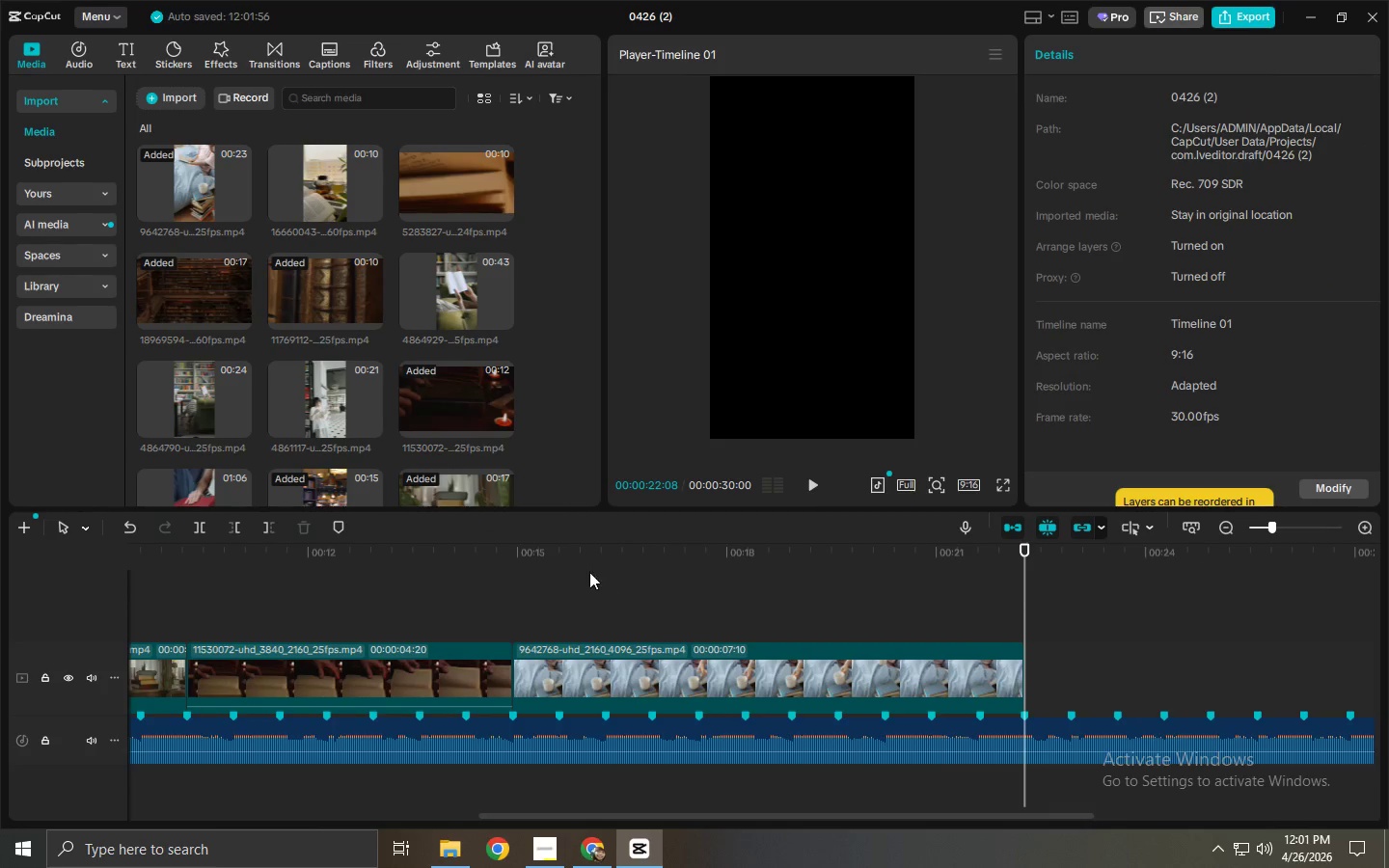 
left_click_drag(start_coordinate=[591, 572], to_coordinate=[577, 575])
 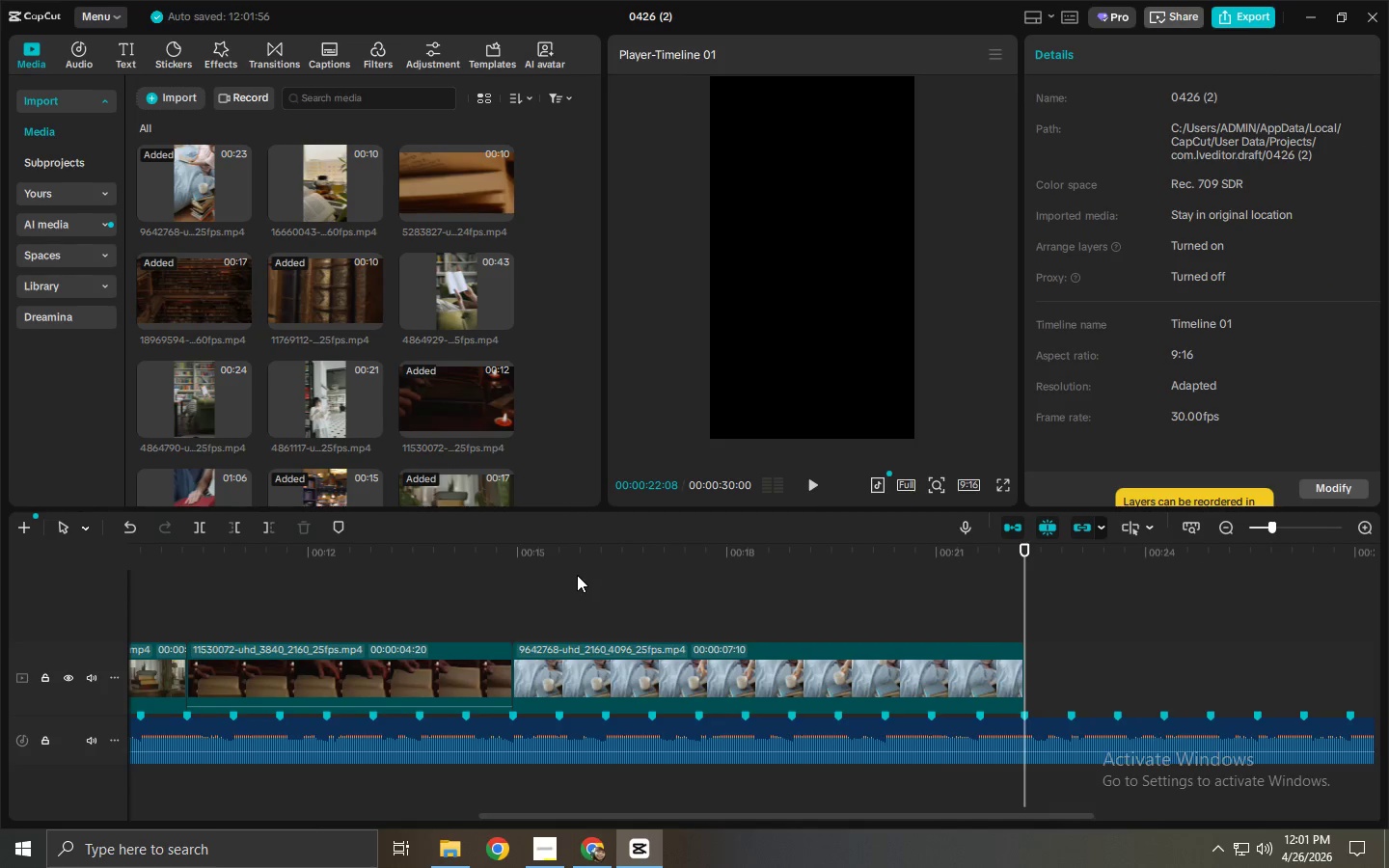 
key(Space)
 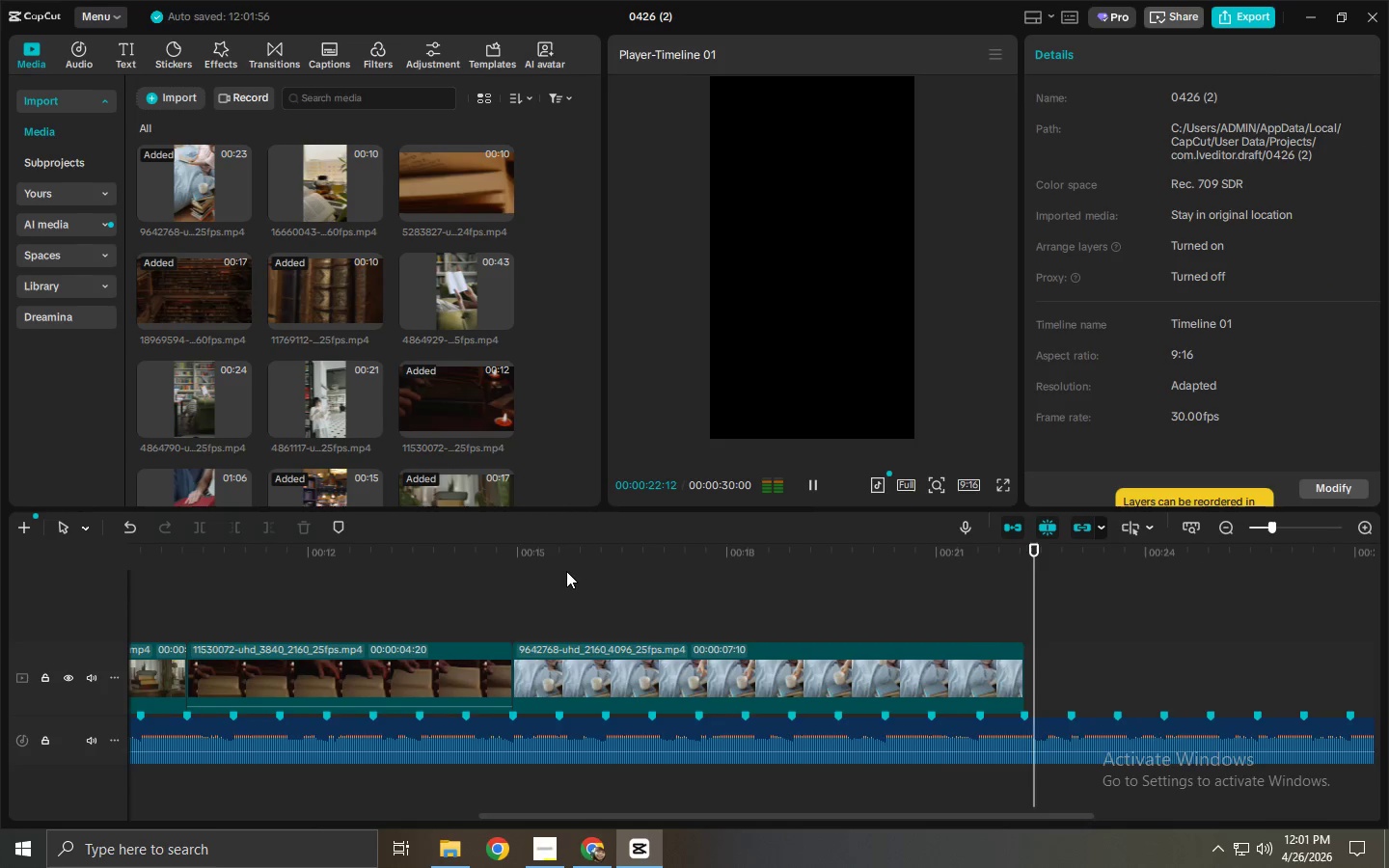 
left_click([564, 567])
 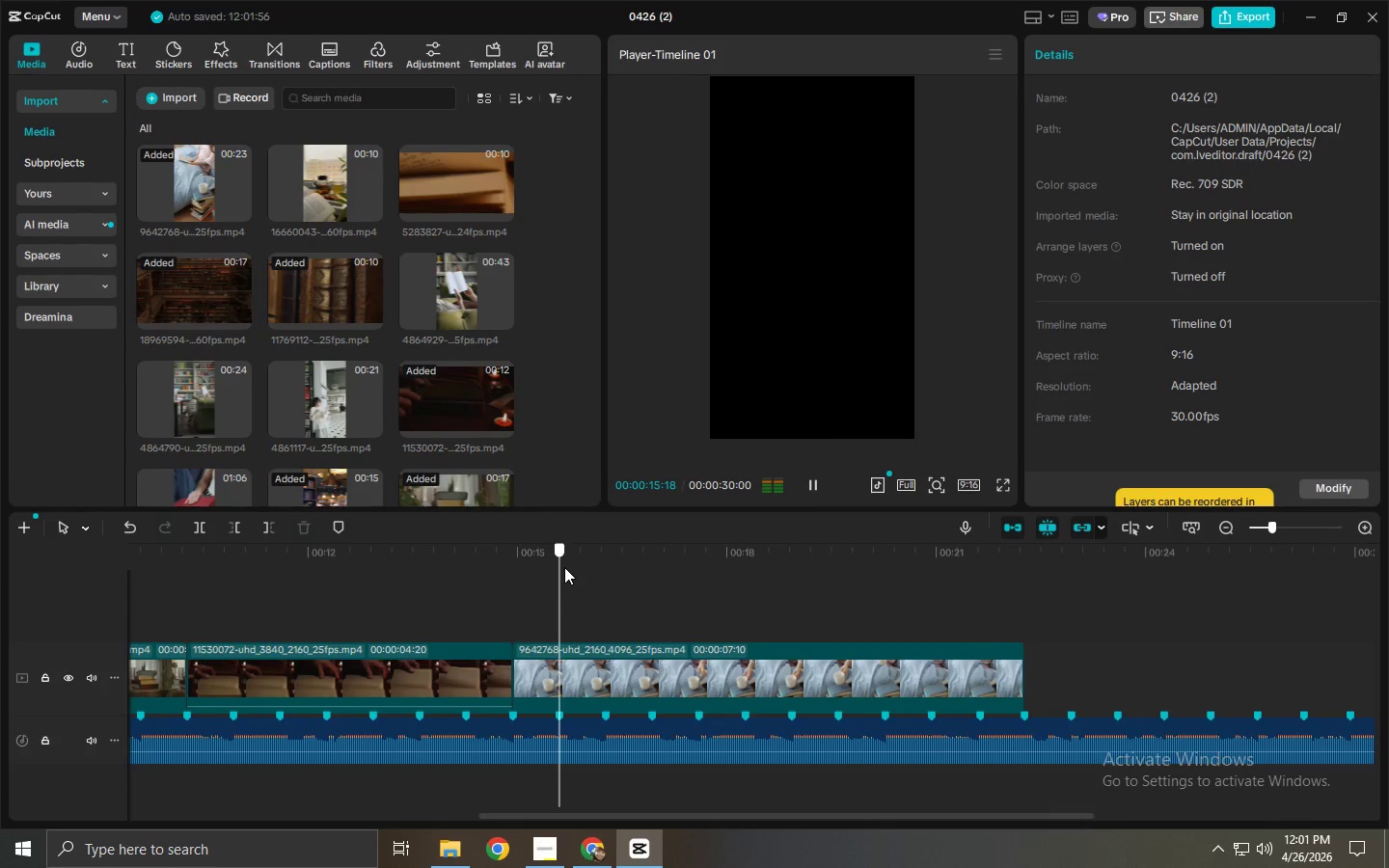 
key(Space)
 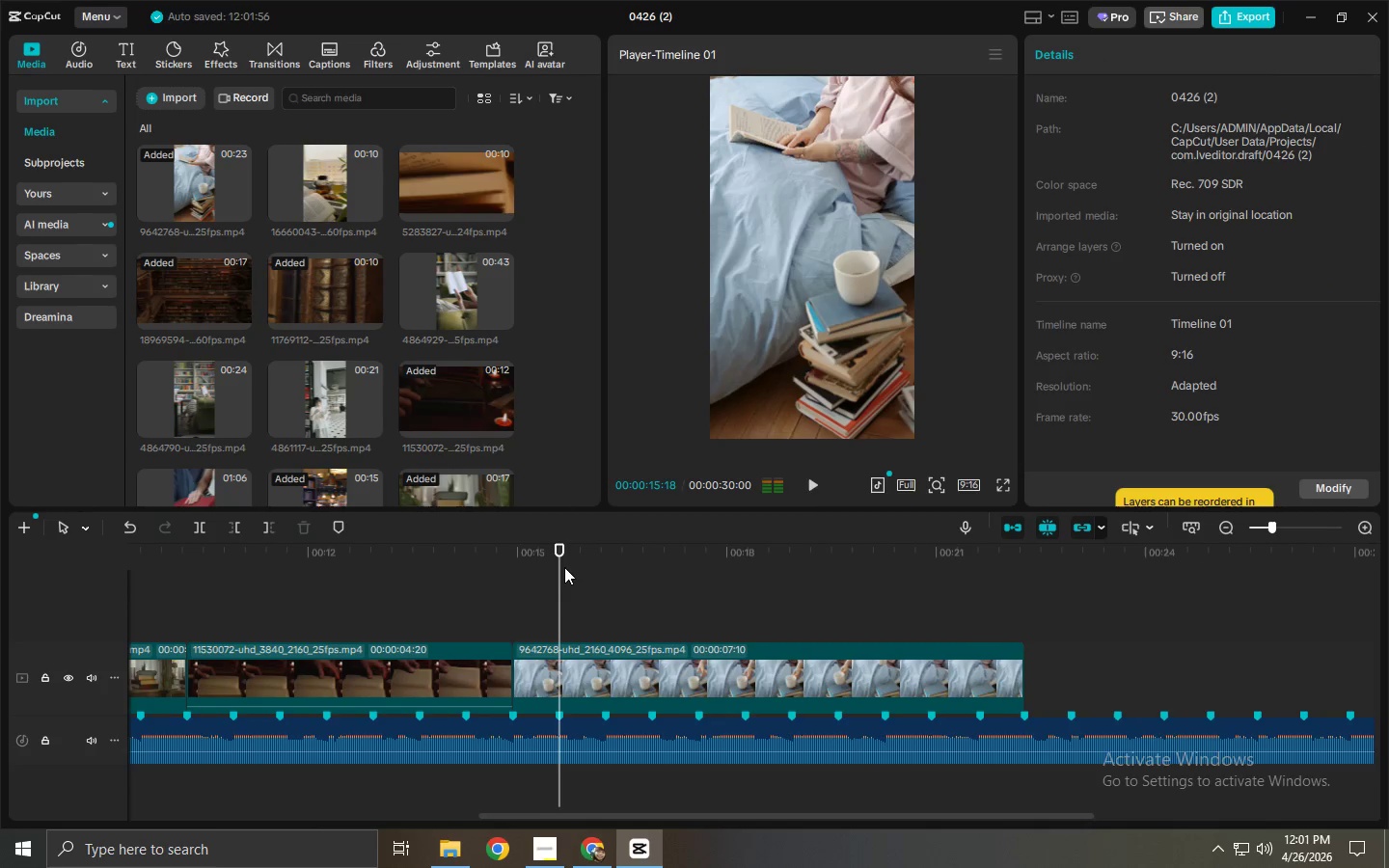 
key(Space)
 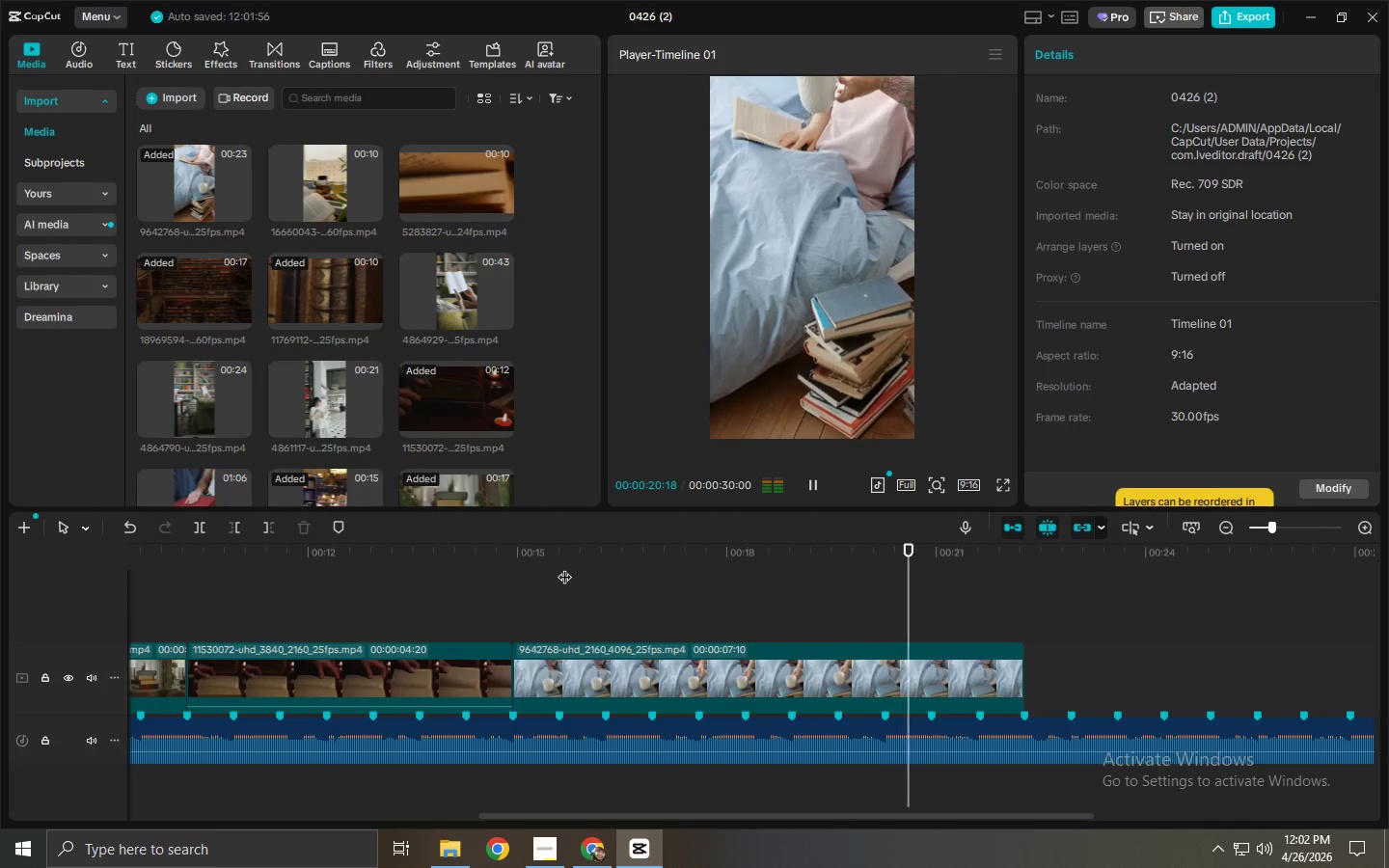 
wait(6.7)
 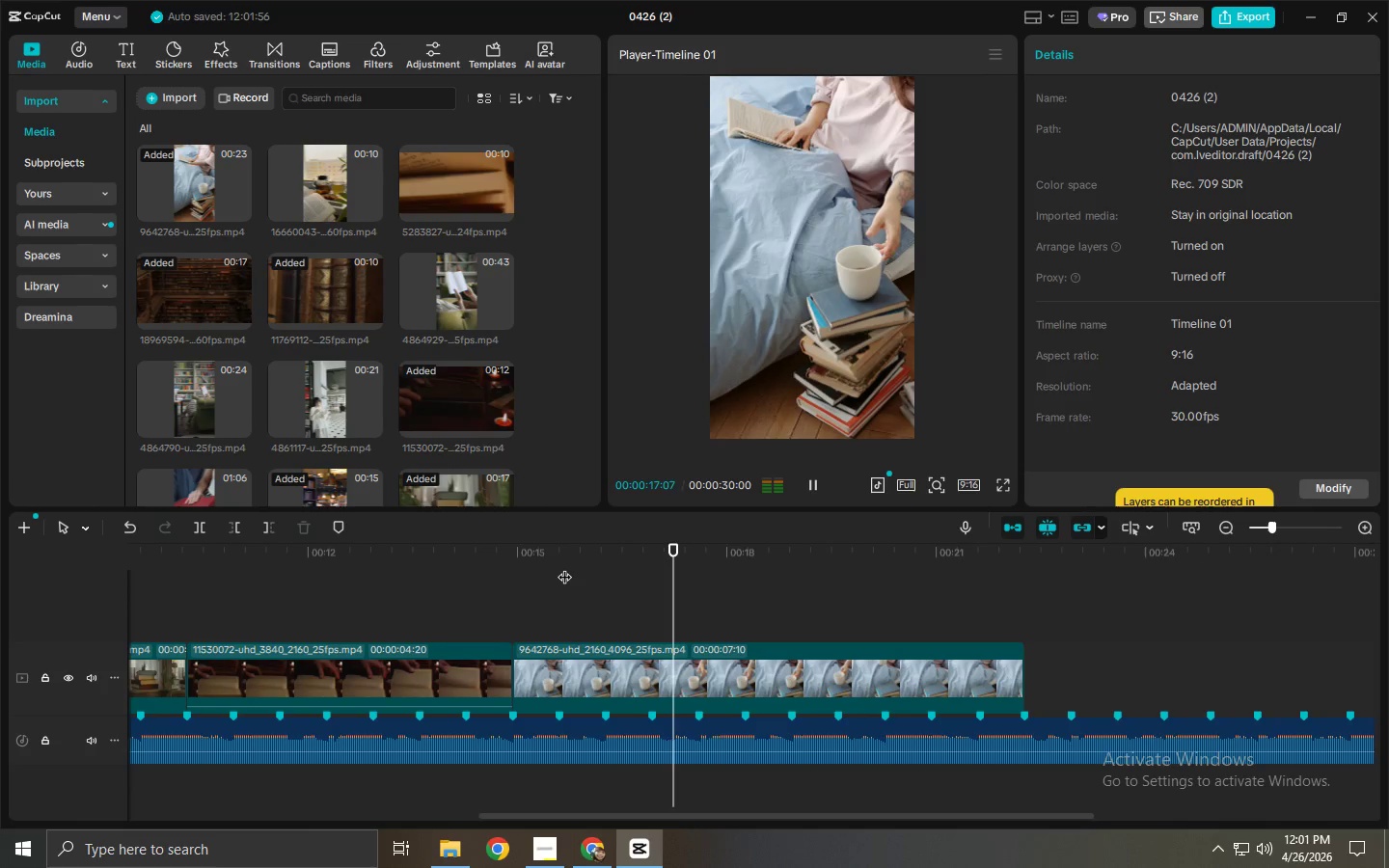 
key(Space)
 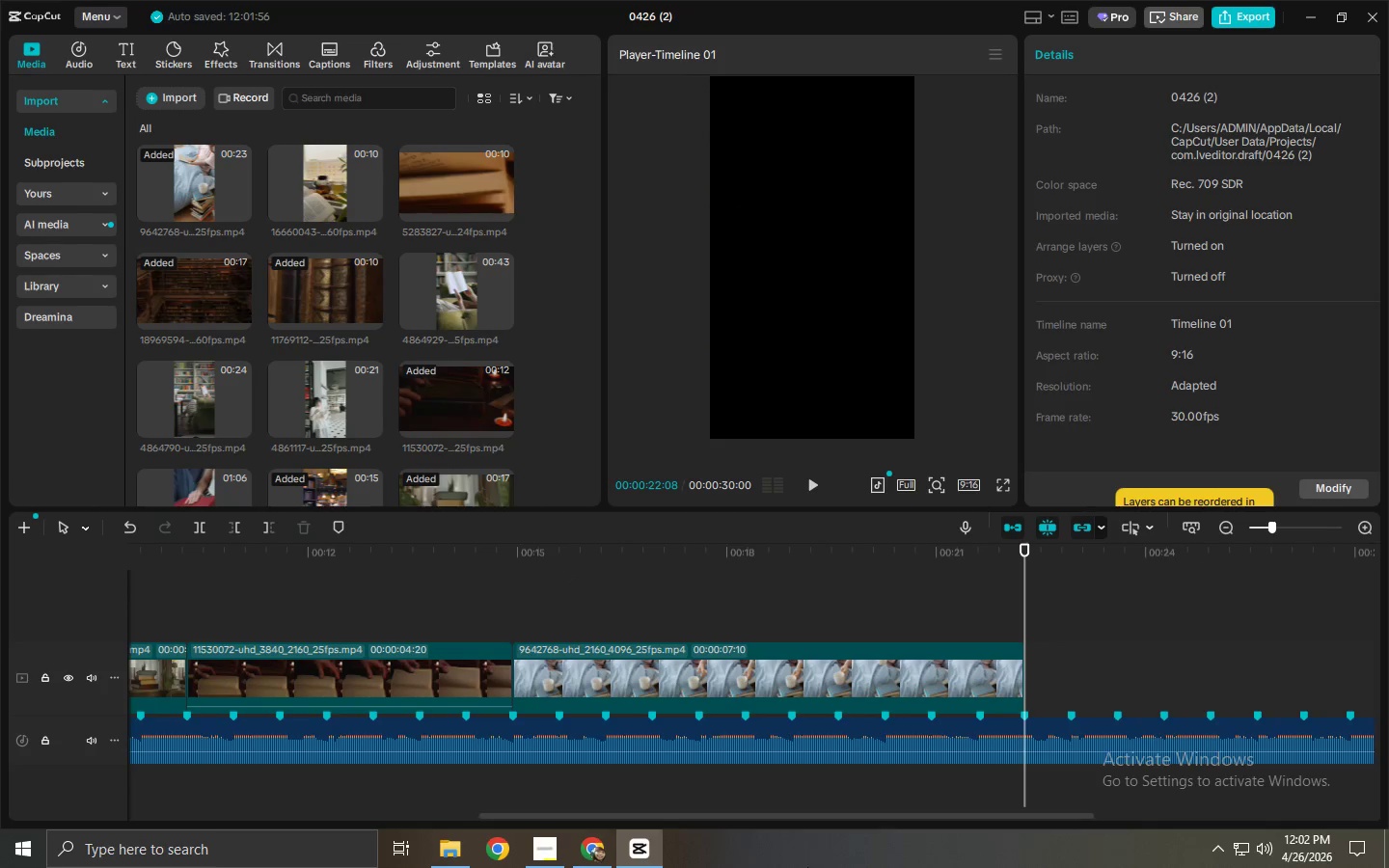 
left_click_drag(start_coordinate=[811, 817], to_coordinate=[994, 825])
 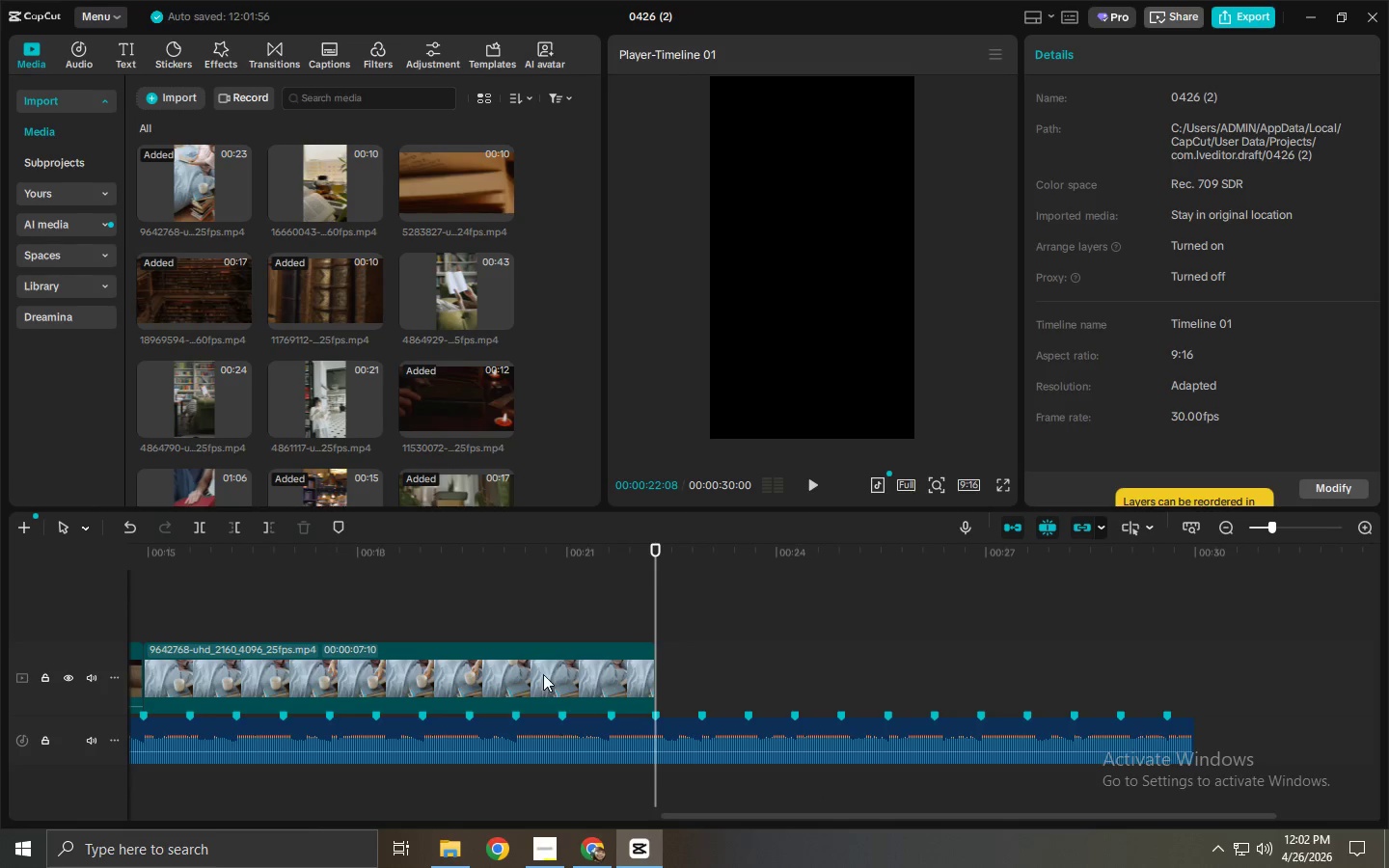 
scroll: coordinate [353, 429], scroll_direction: down, amount: 1.0
 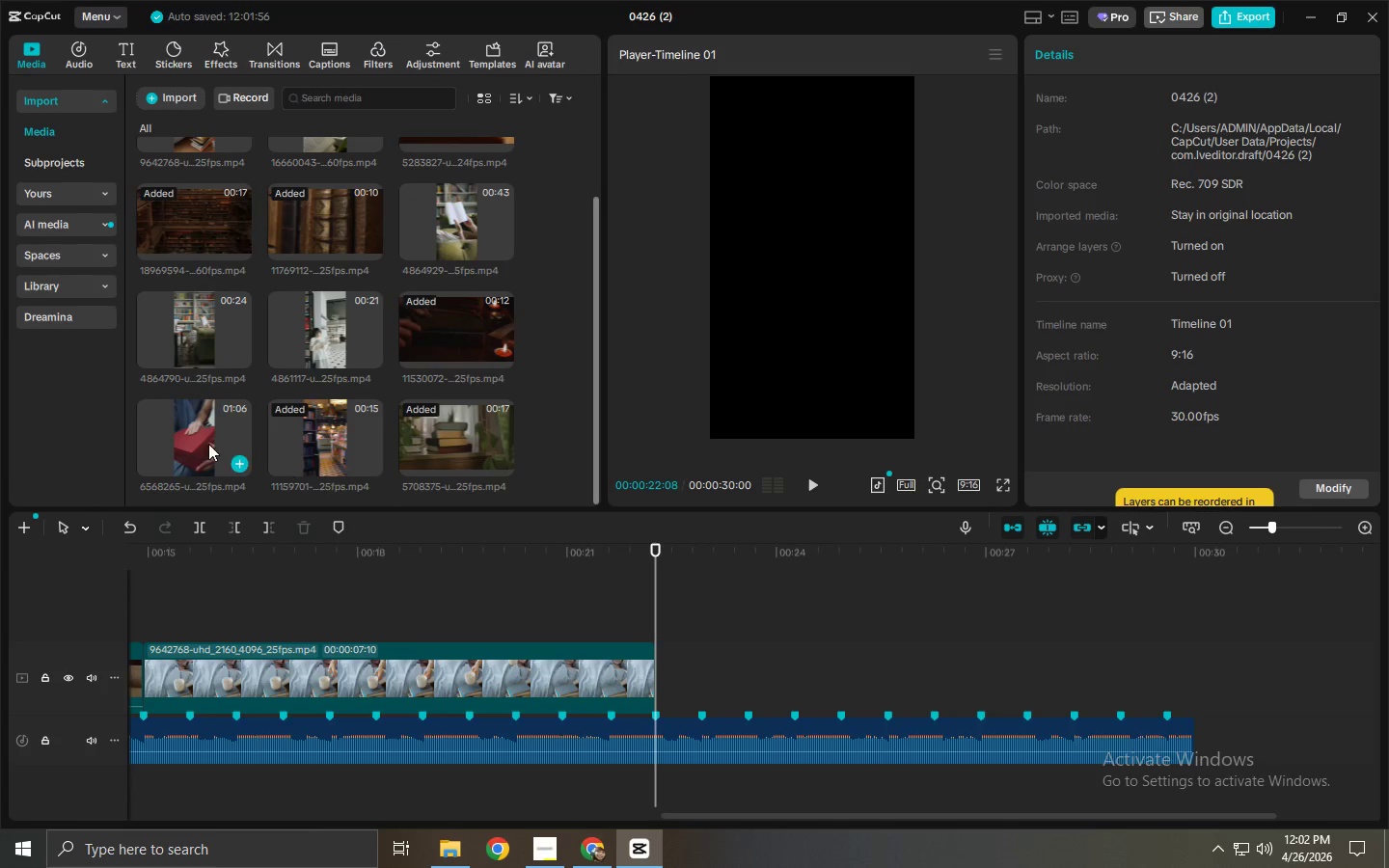 
left_click_drag(start_coordinate=[189, 428], to_coordinate=[672, 664])
 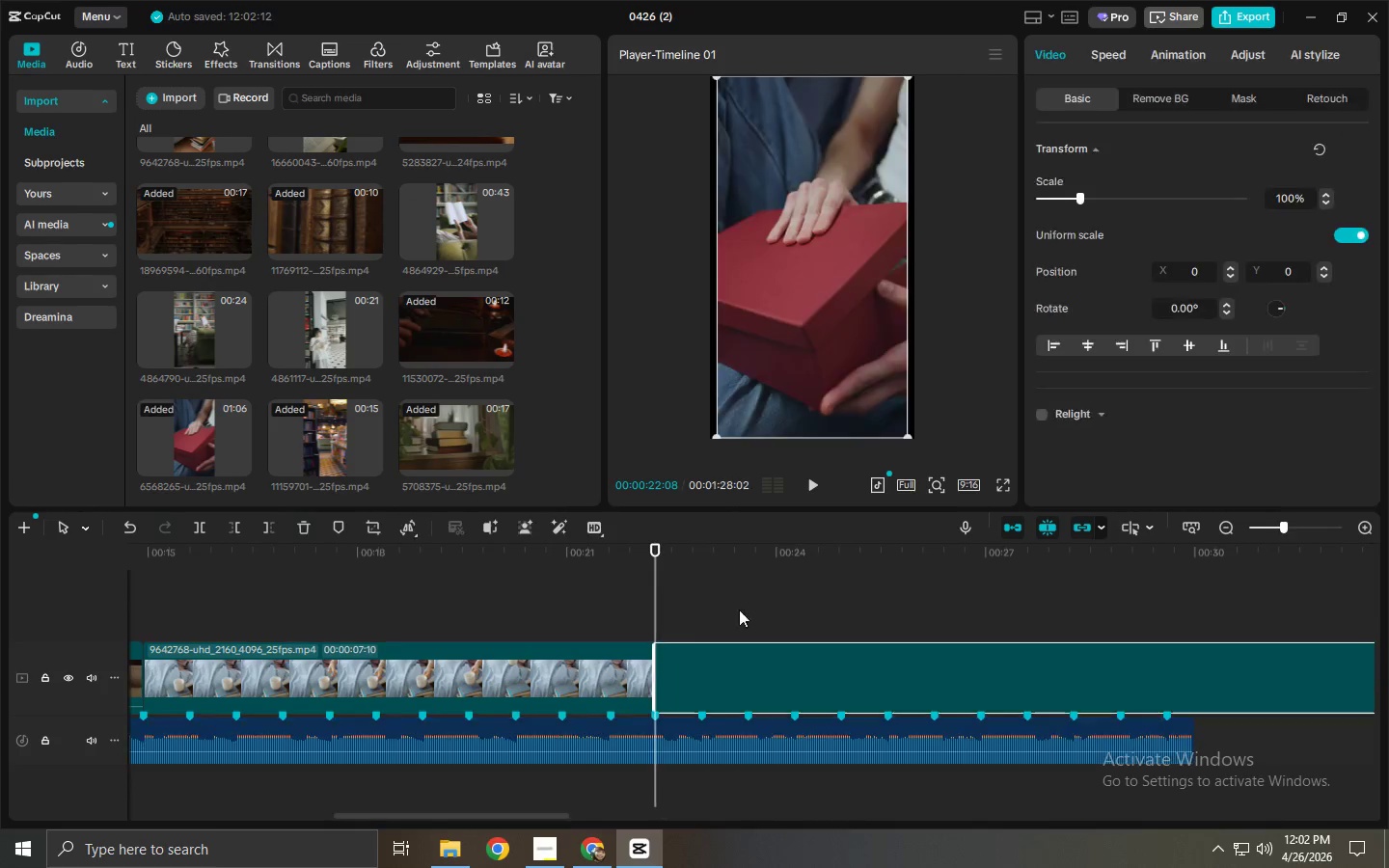 
key(Space)
 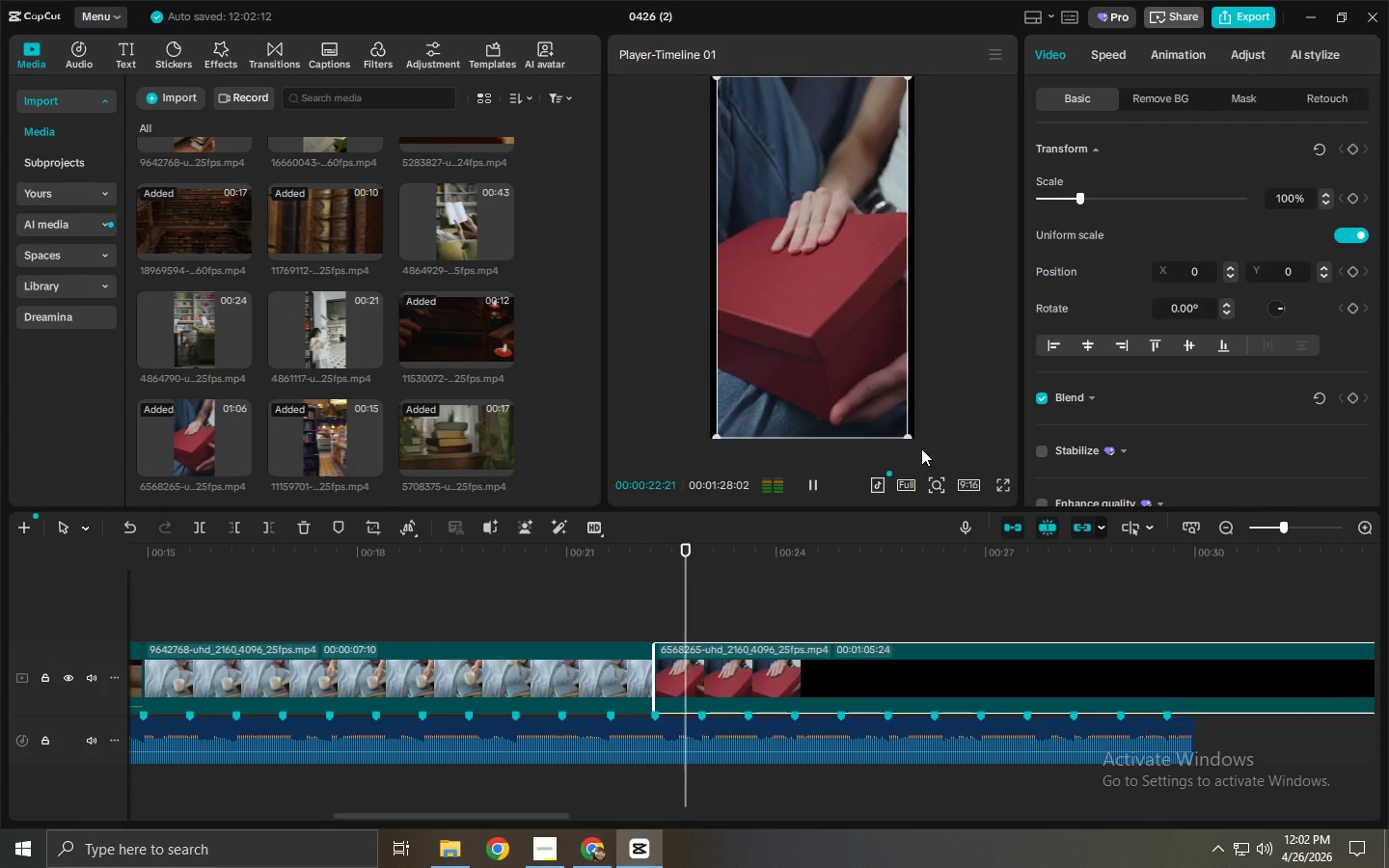 
key(Space)
 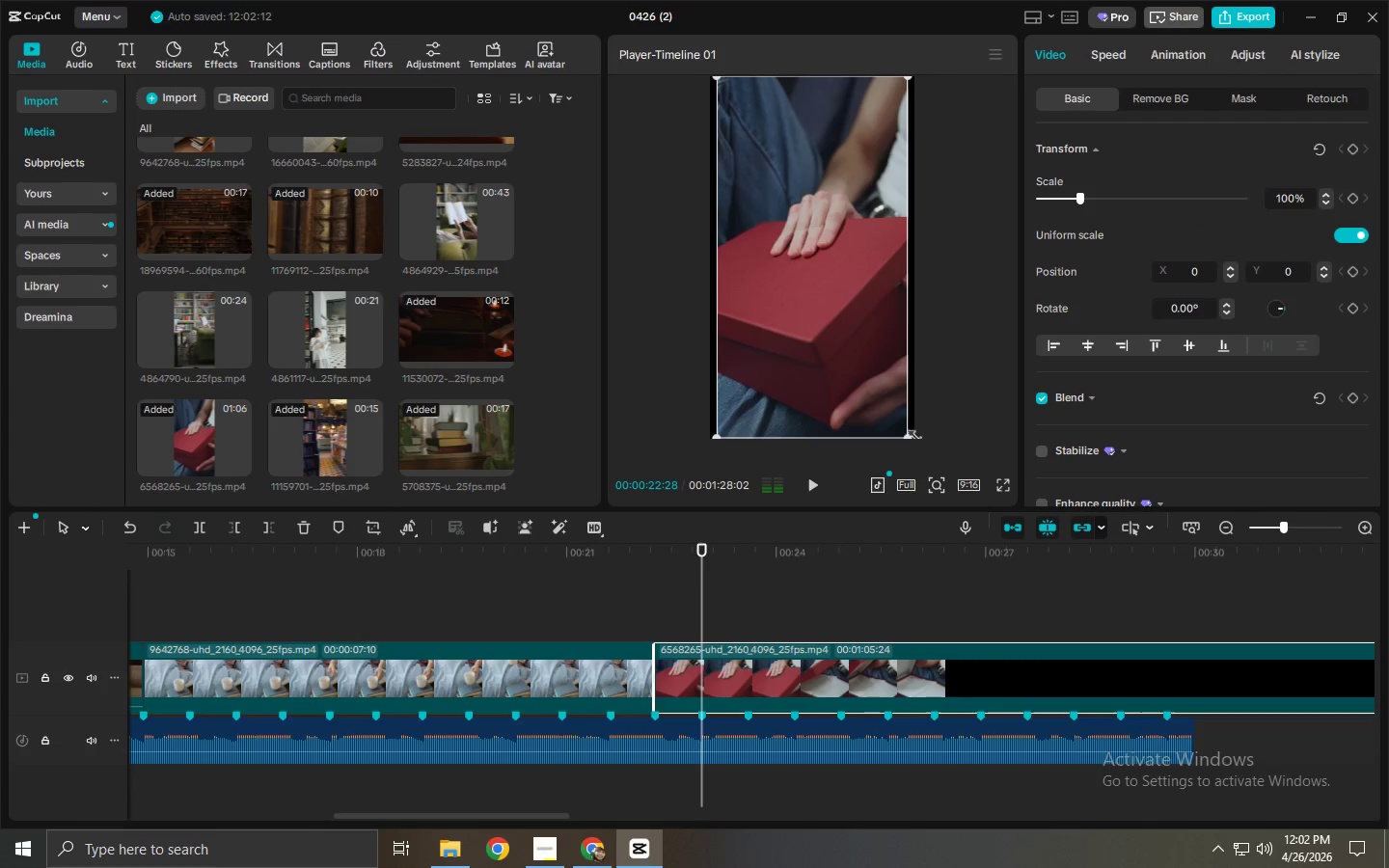 
left_click_drag(start_coordinate=[910, 434], to_coordinate=[940, 451])
 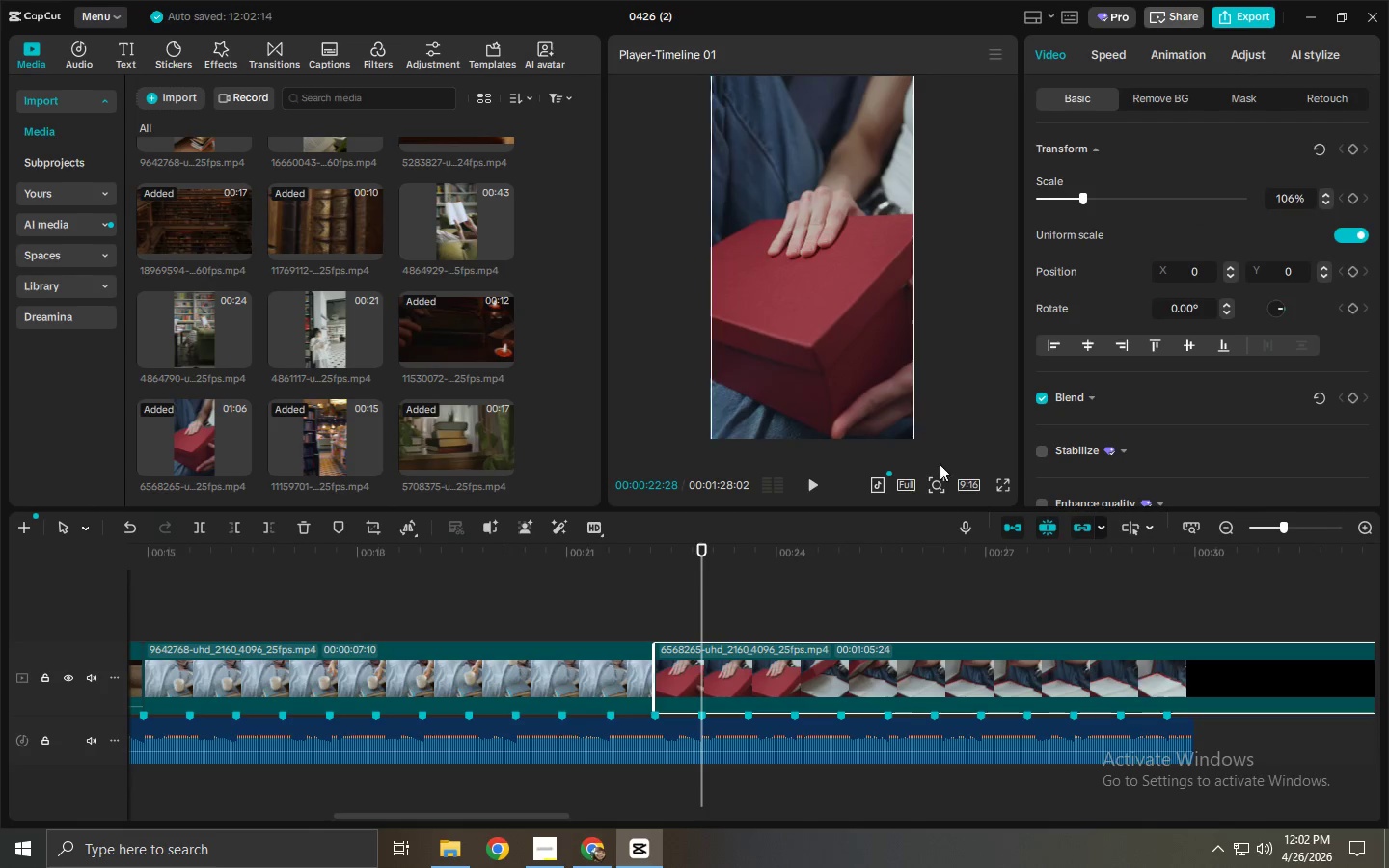 
key(Space)
 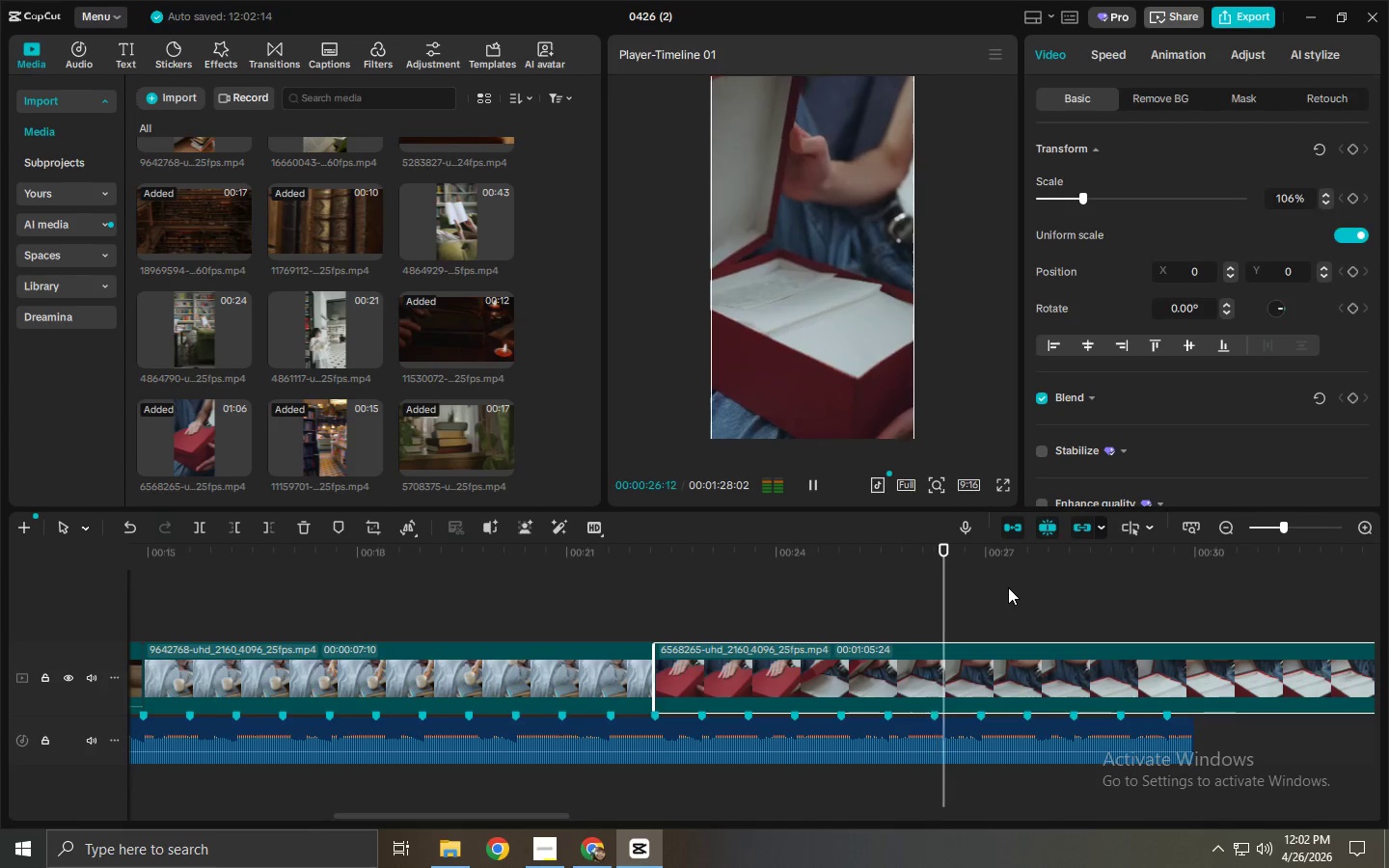 
key(Space)
 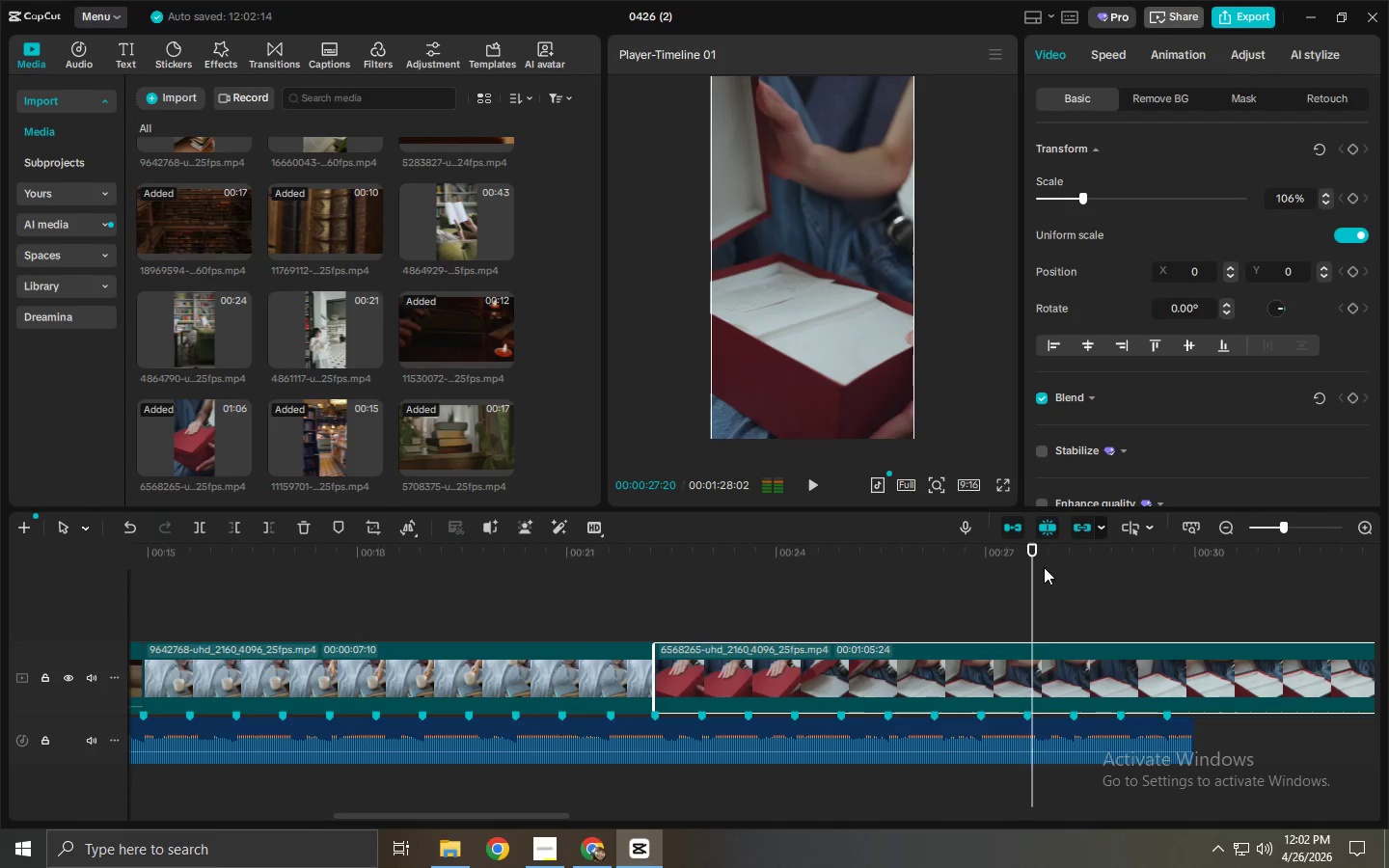 
left_click_drag(start_coordinate=[1041, 567], to_coordinate=[974, 574])
 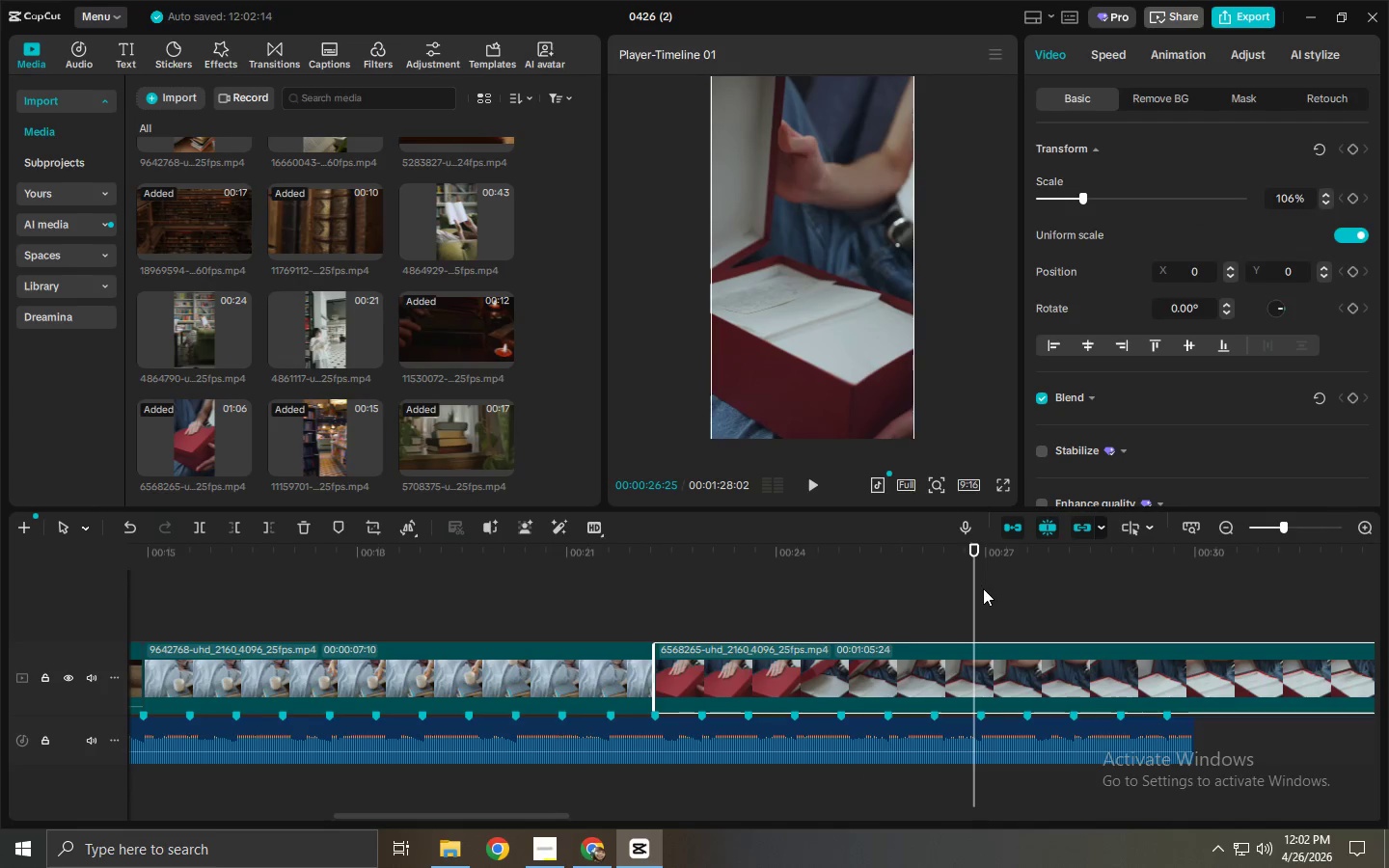 
left_click_drag(start_coordinate=[979, 585], to_coordinate=[982, 604])
 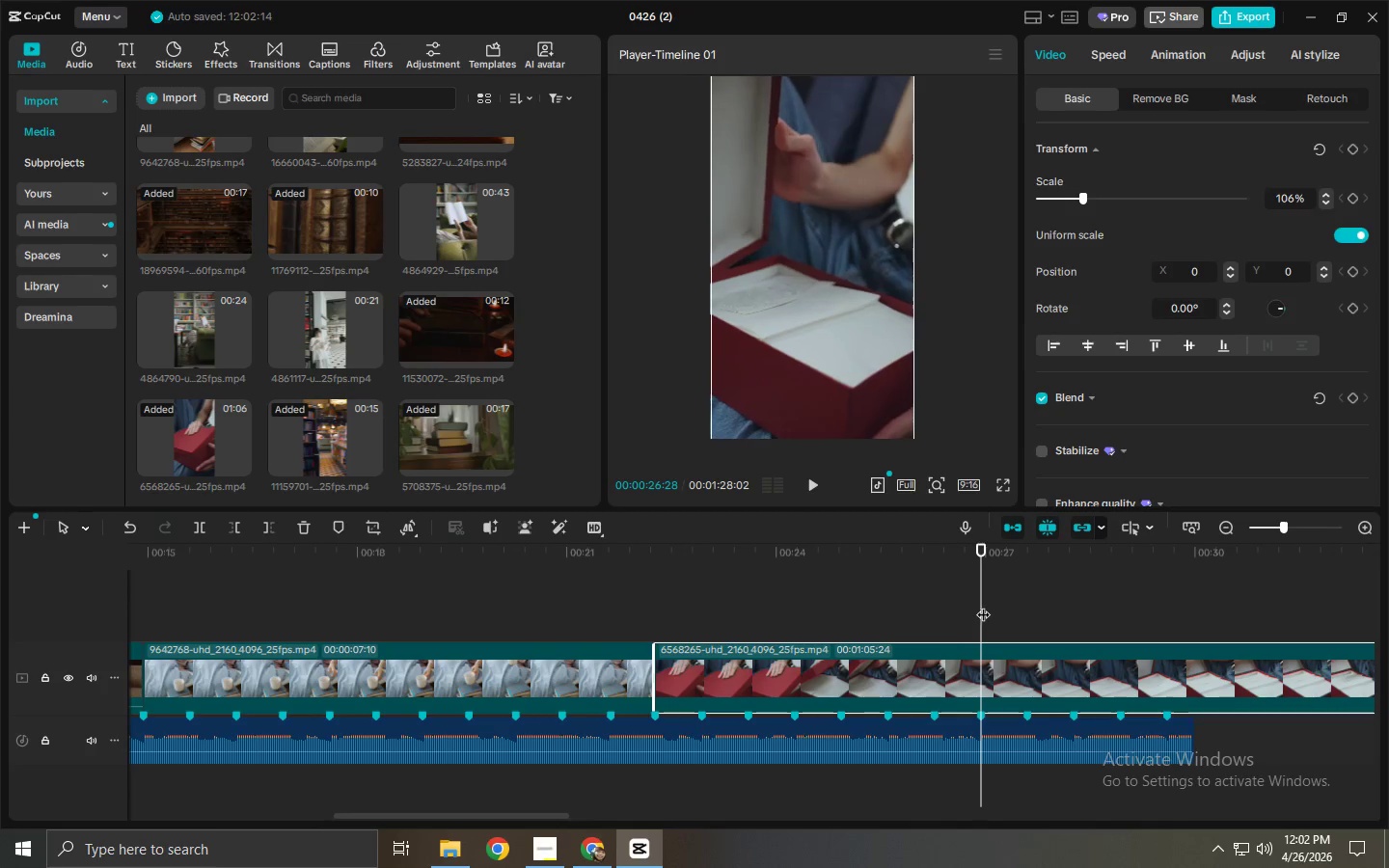 
key(Control+ControlLeft)
 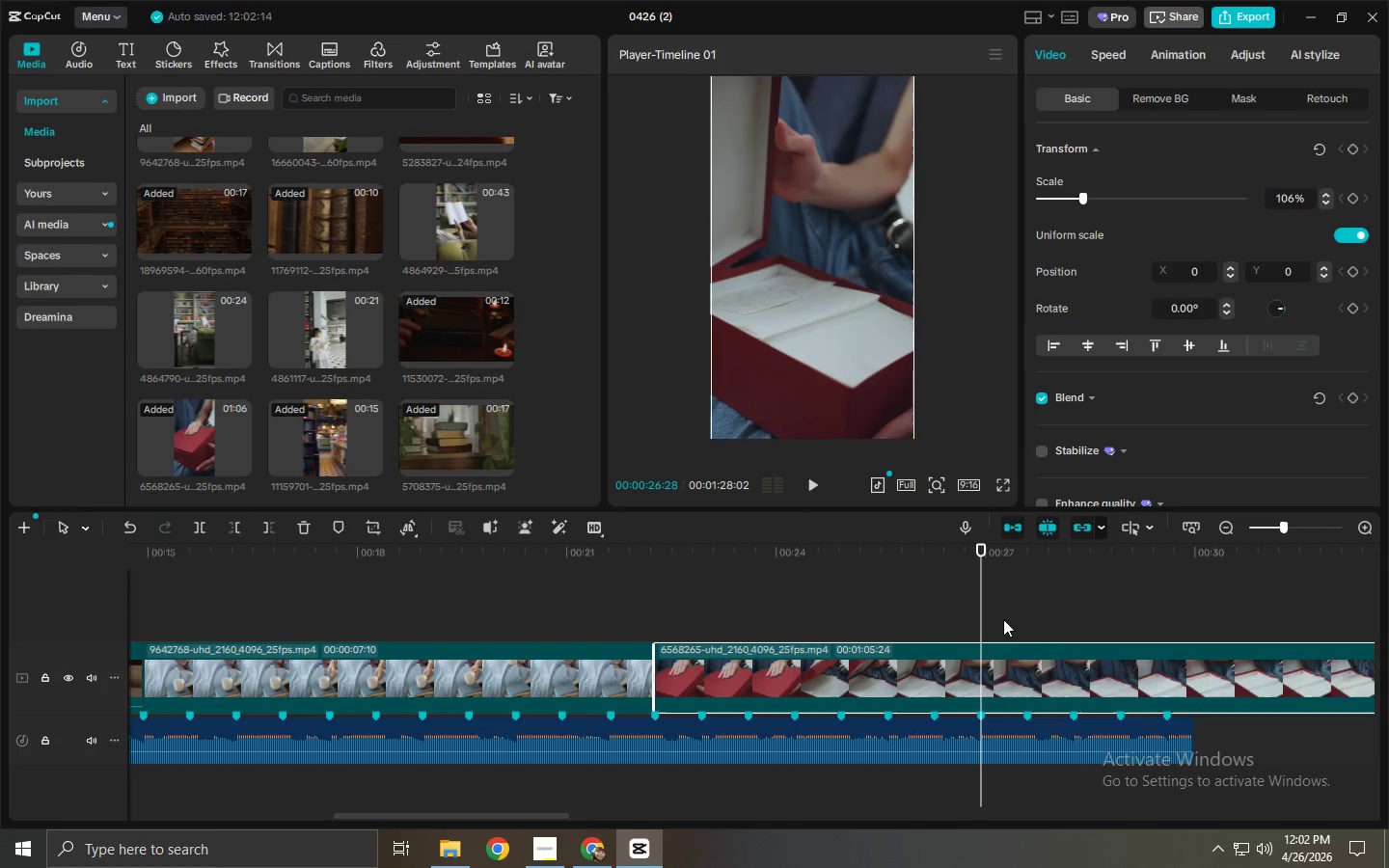 
key(Control+B)
 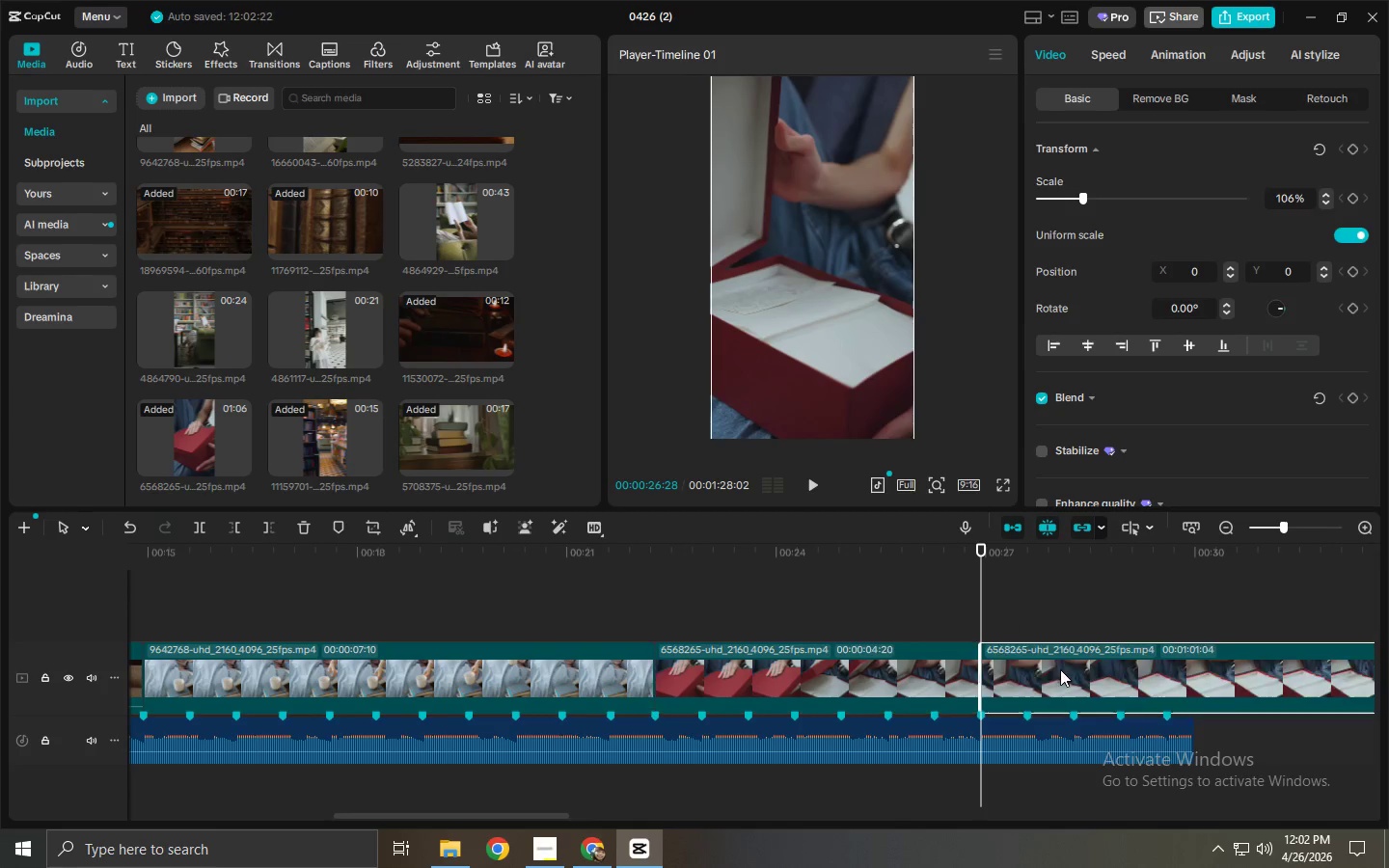 
left_click([1060, 669])
 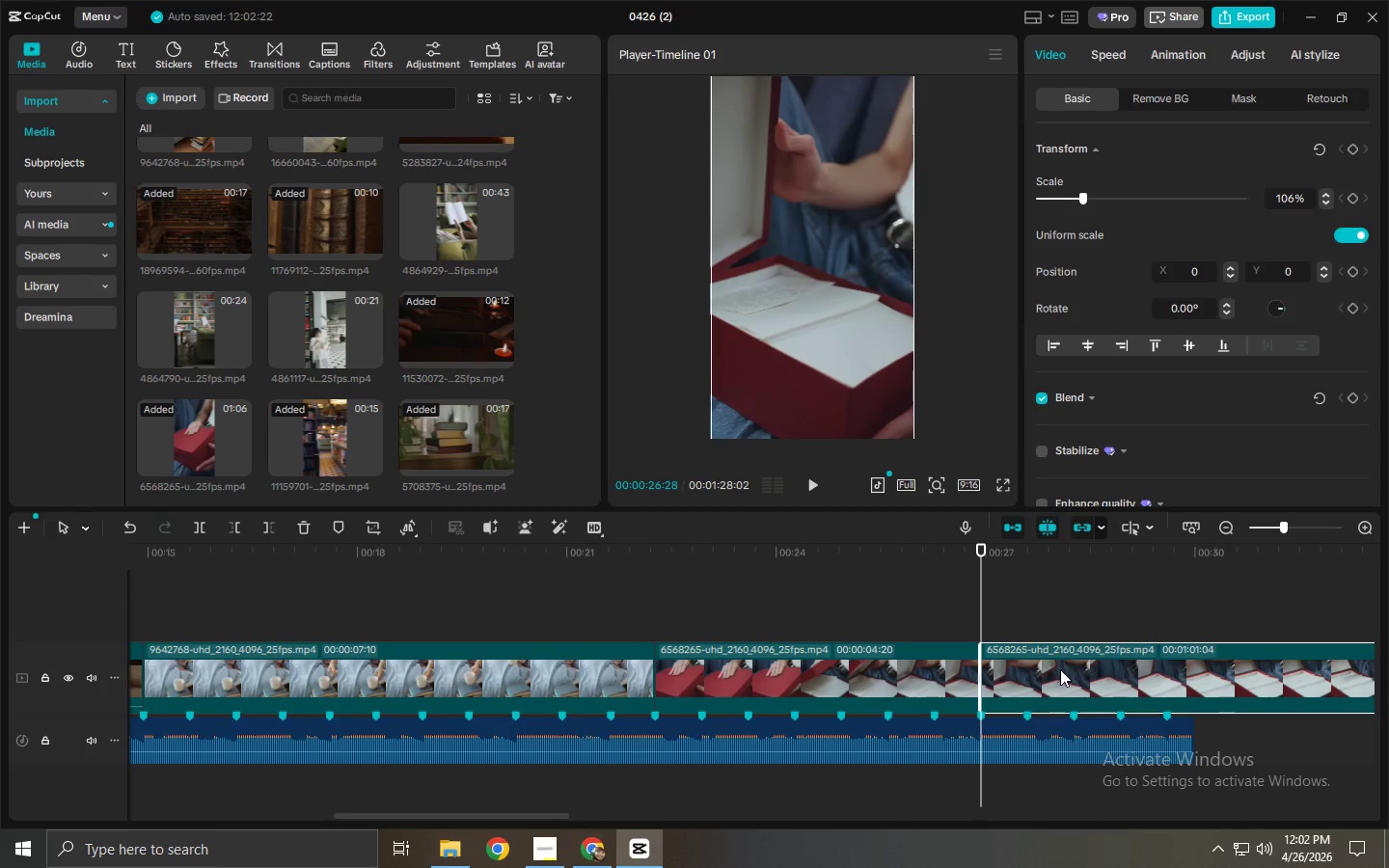 
key(Delete)
 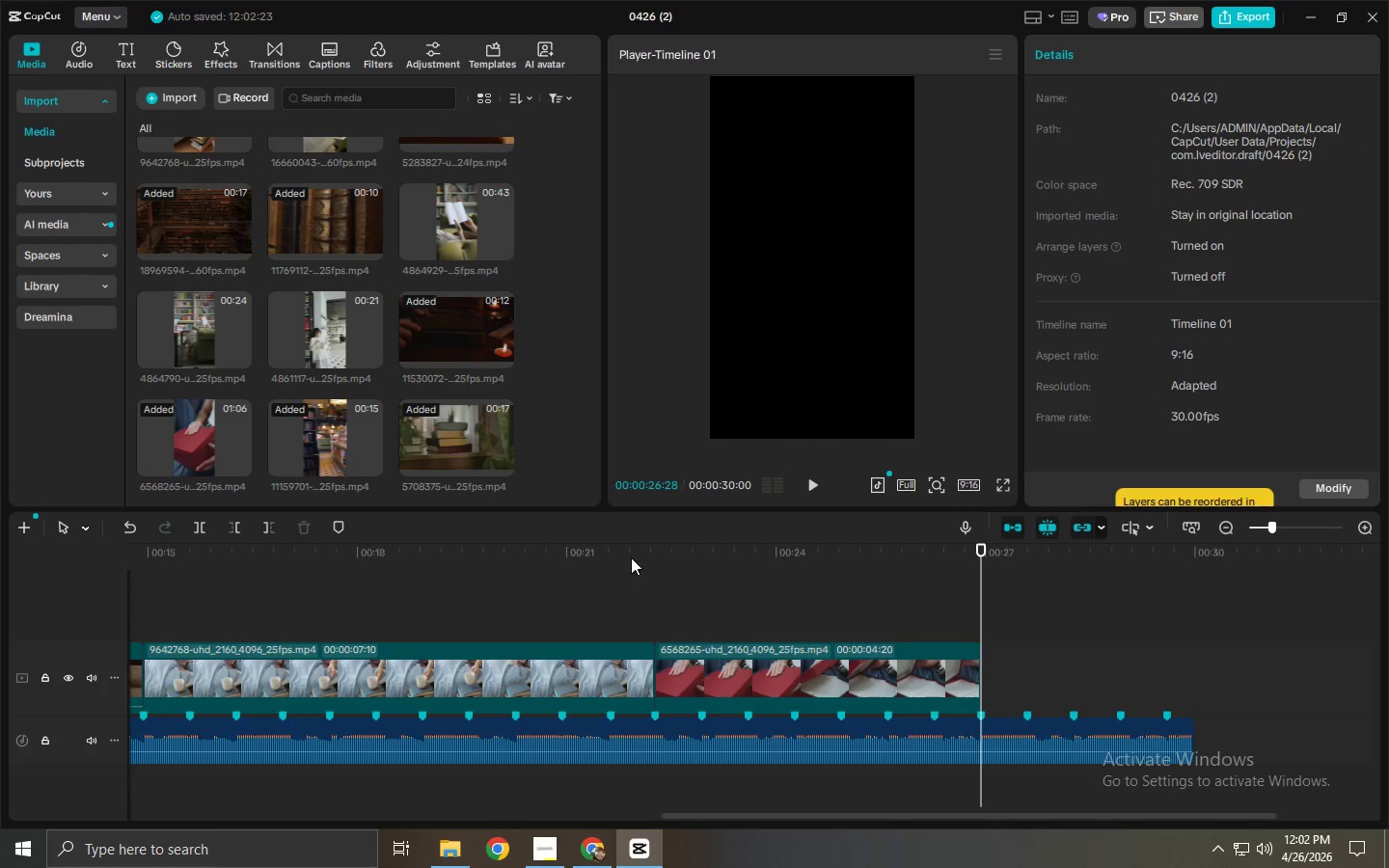 
key(Alt+AltLeft)
 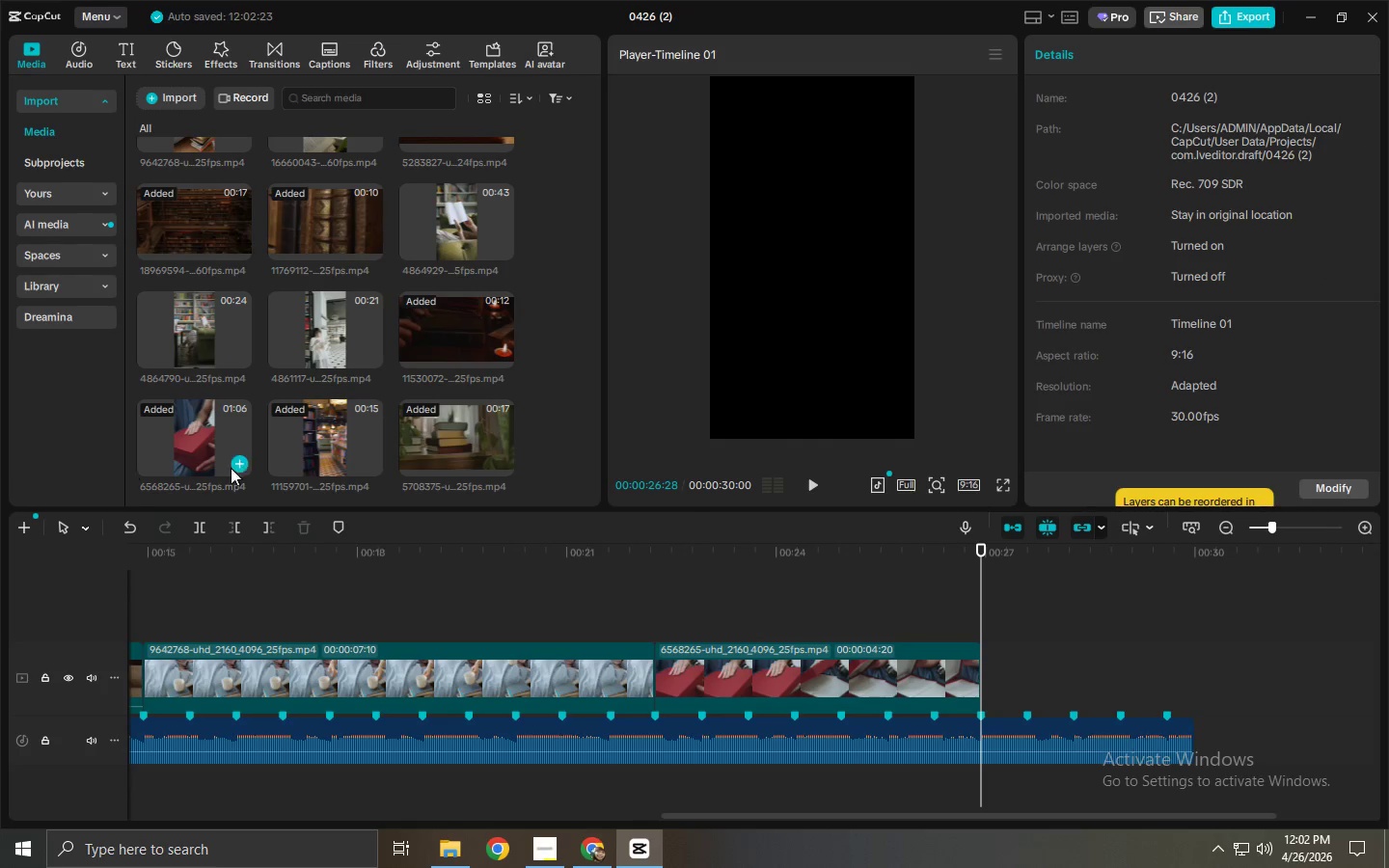 
key(Alt+Tab)
 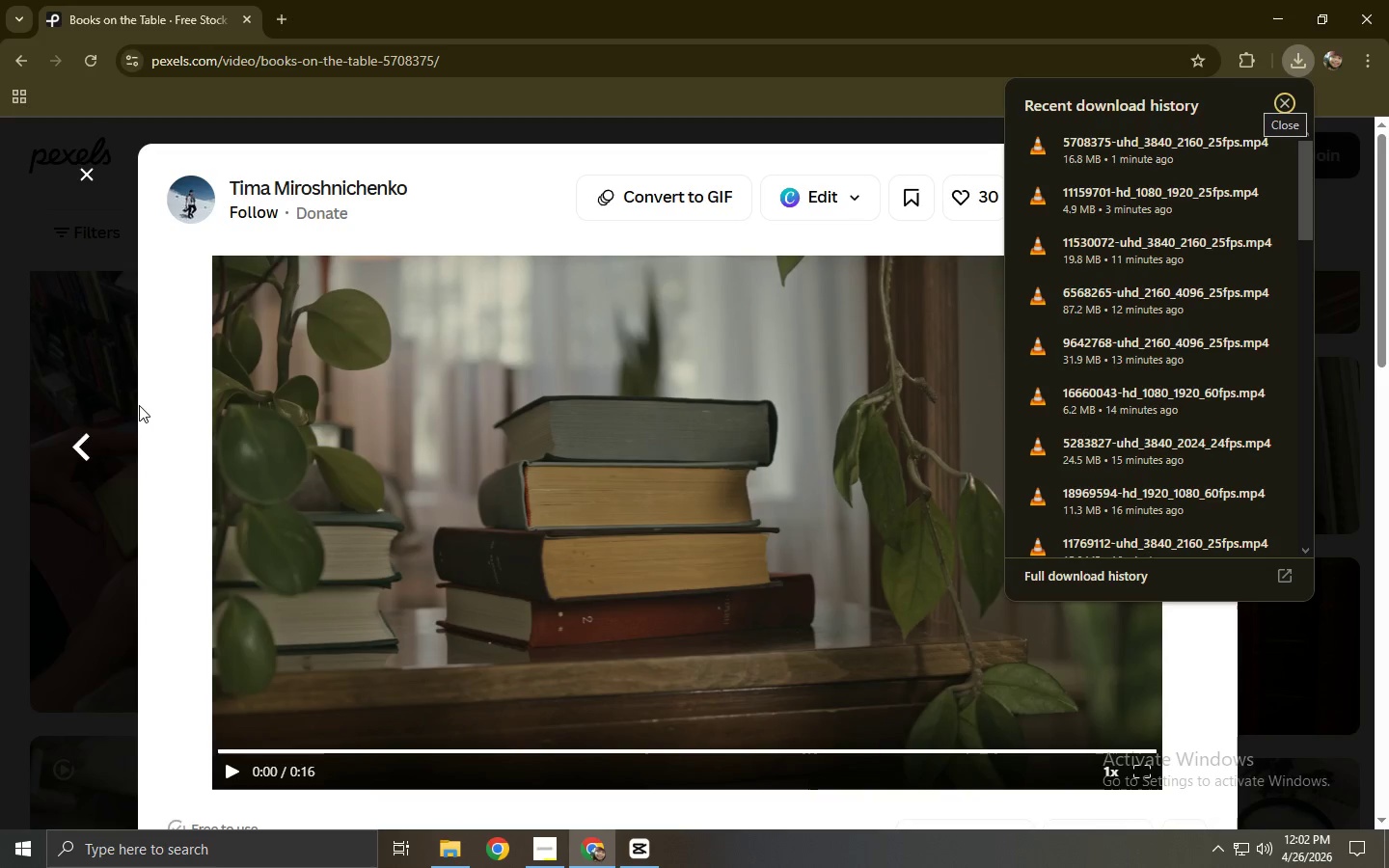 
left_click([67, 393])
 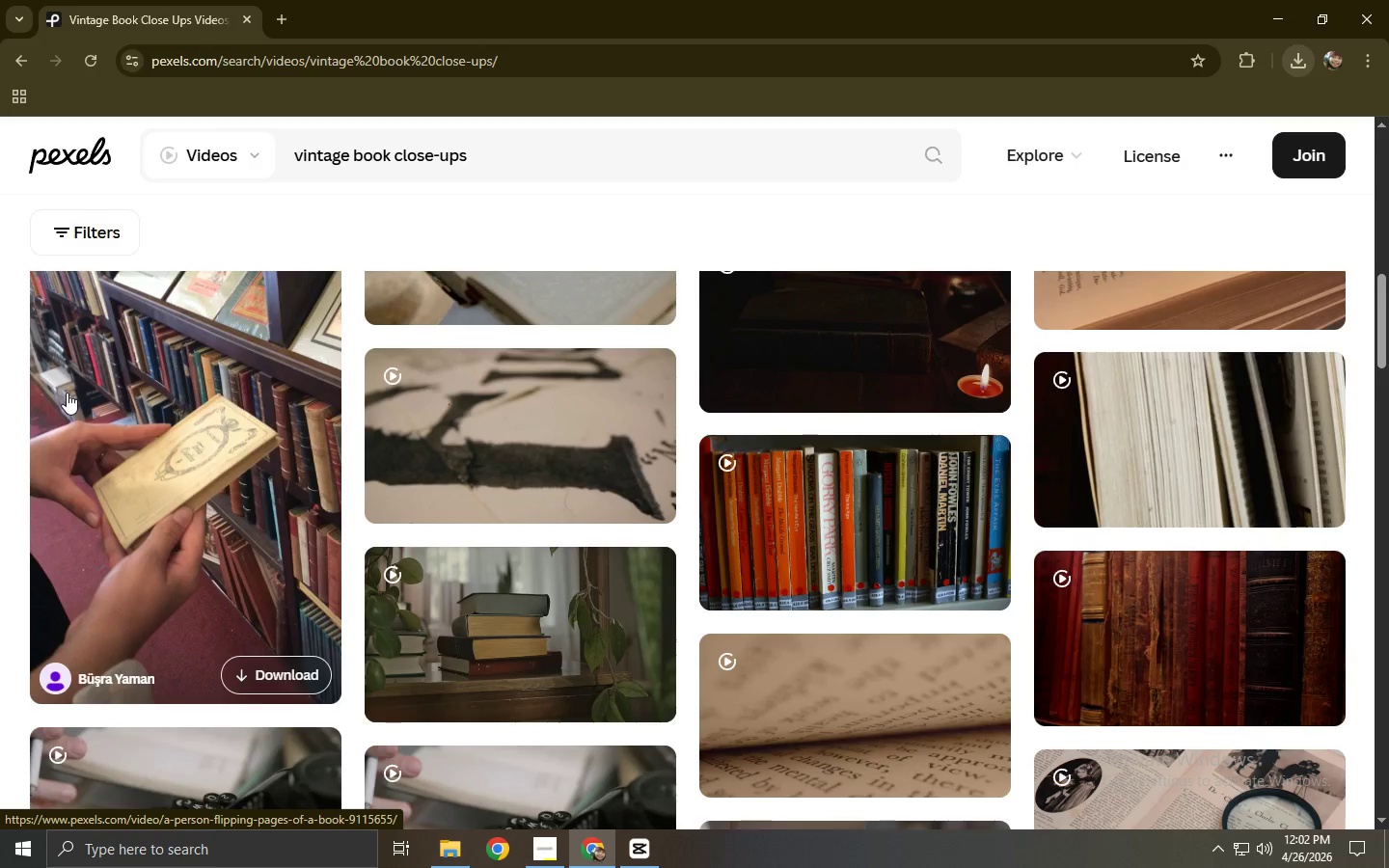 
scroll: coordinate [154, 445], scroll_direction: down, amount: 15.0
 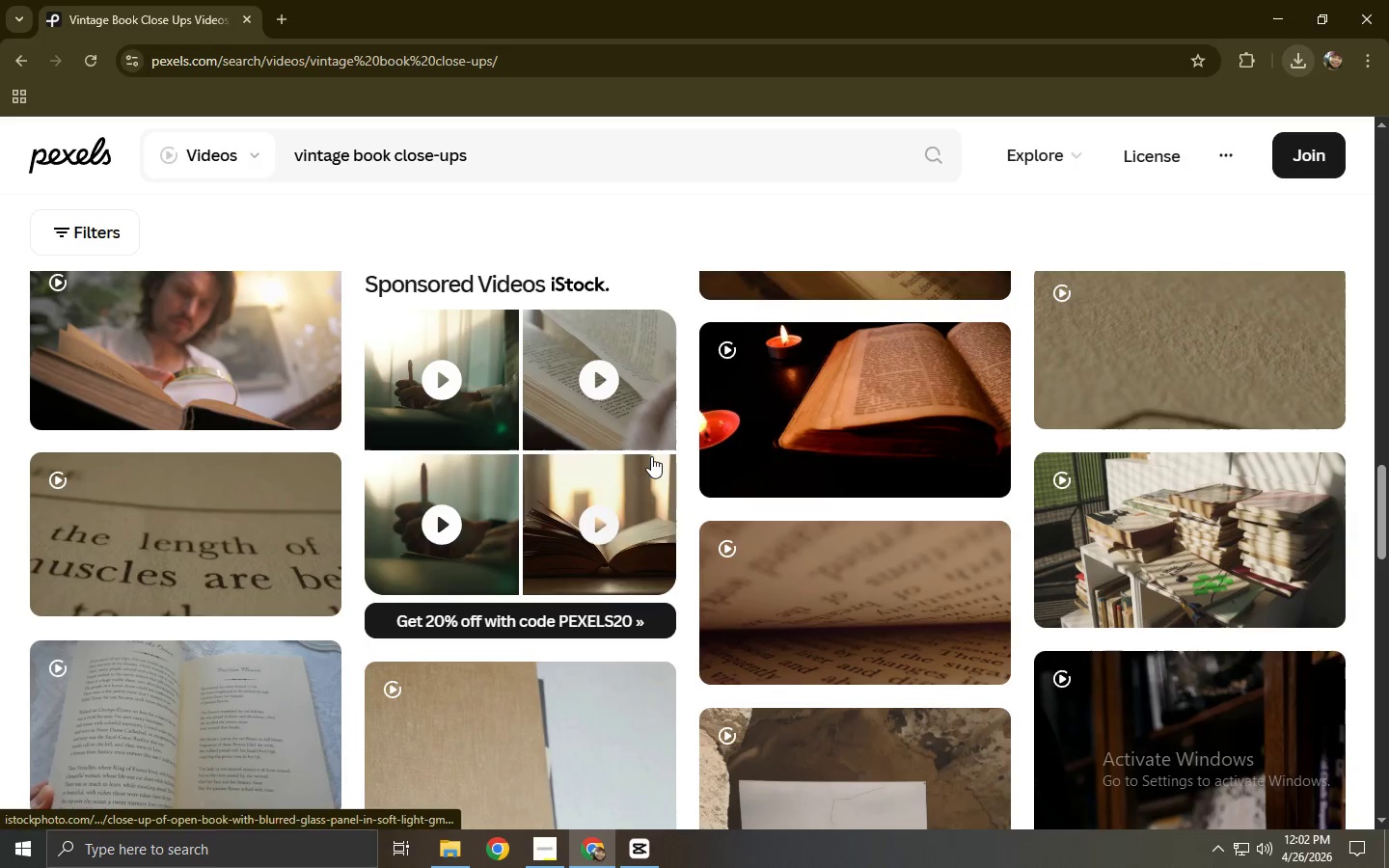 
left_click_drag(start_coordinate=[493, 145], to_coordinate=[175, 163])
 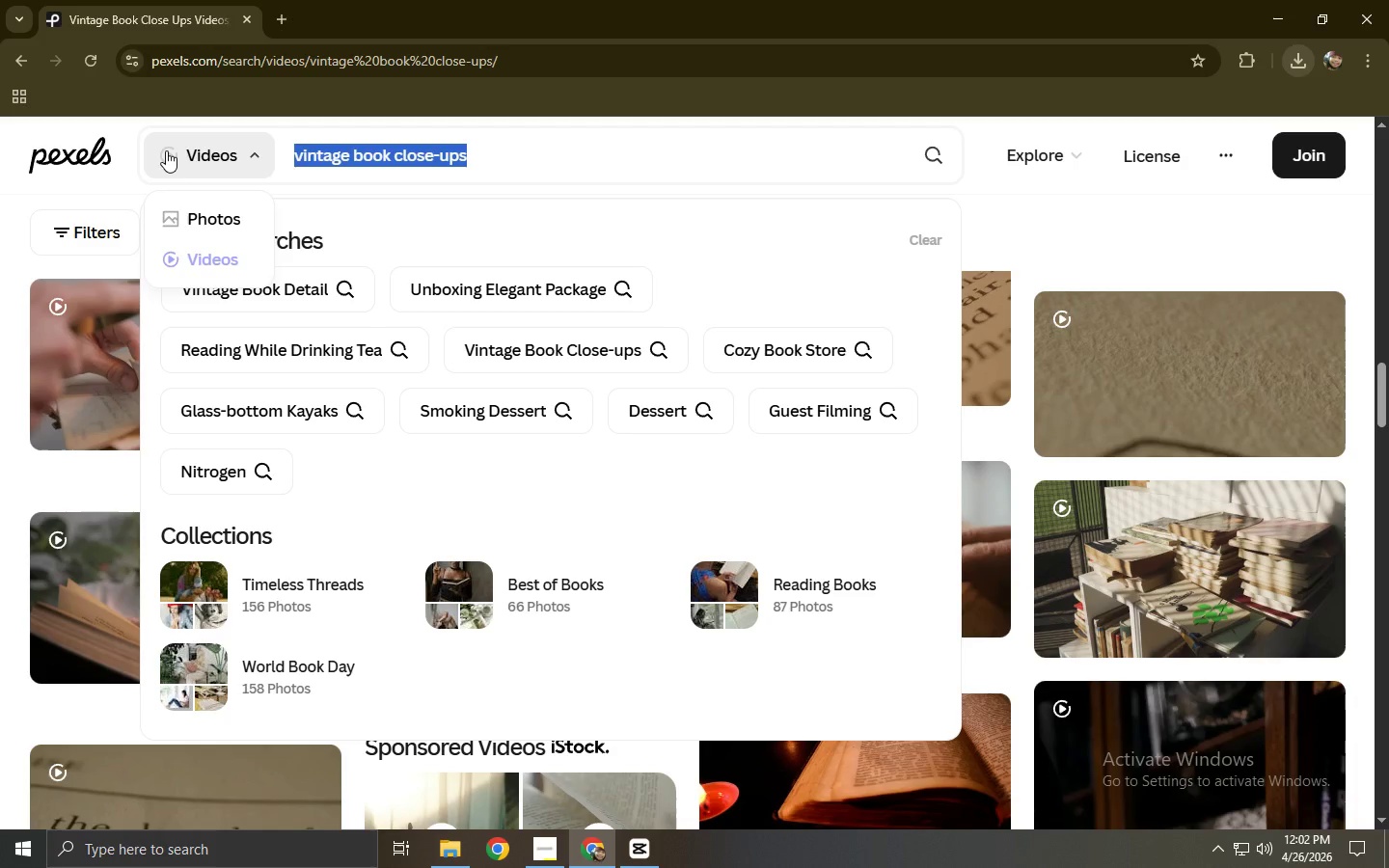 
scroll: coordinate [653, 408], scroll_direction: none, amount: 0.0
 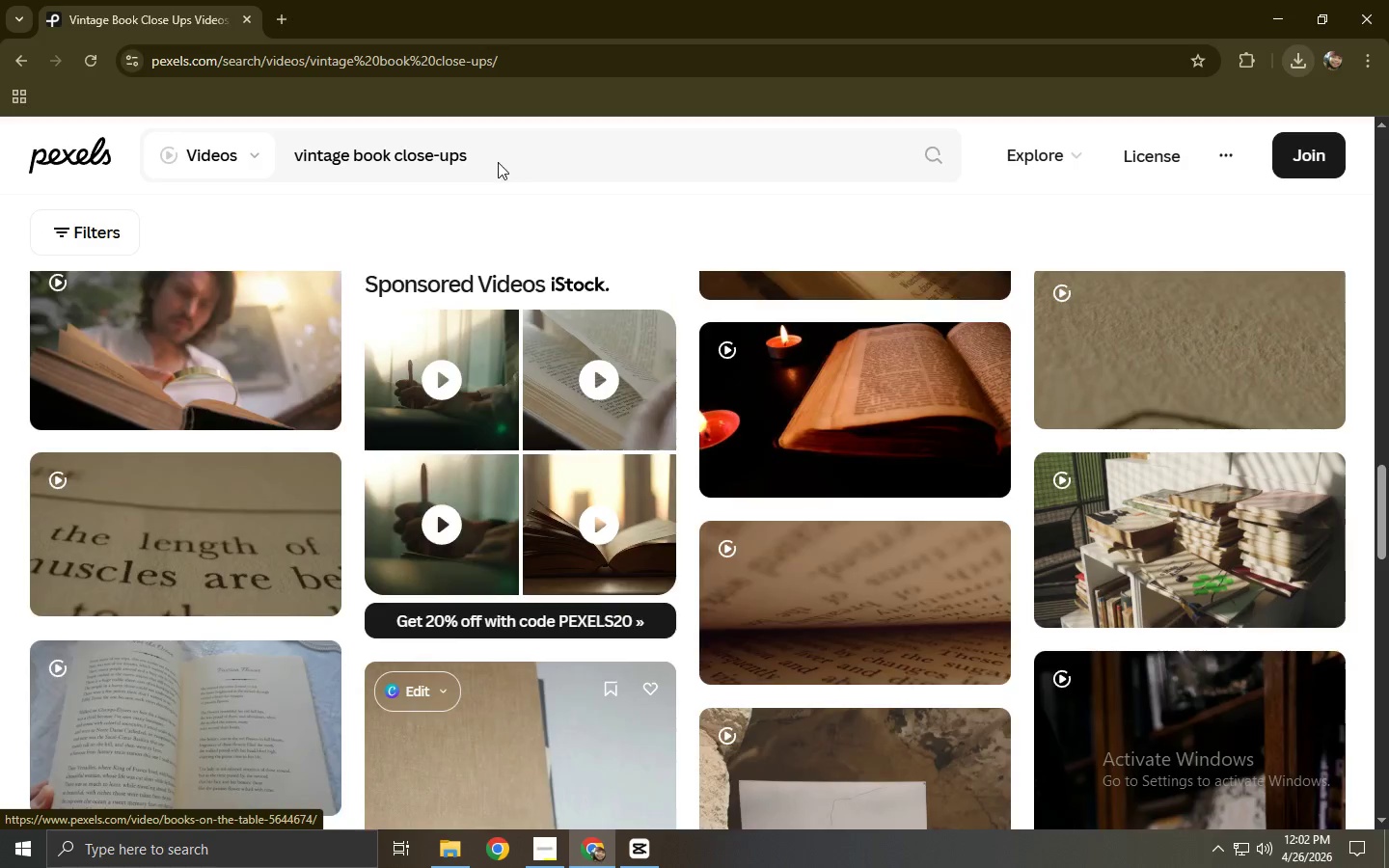 
type(emotional book montage)
 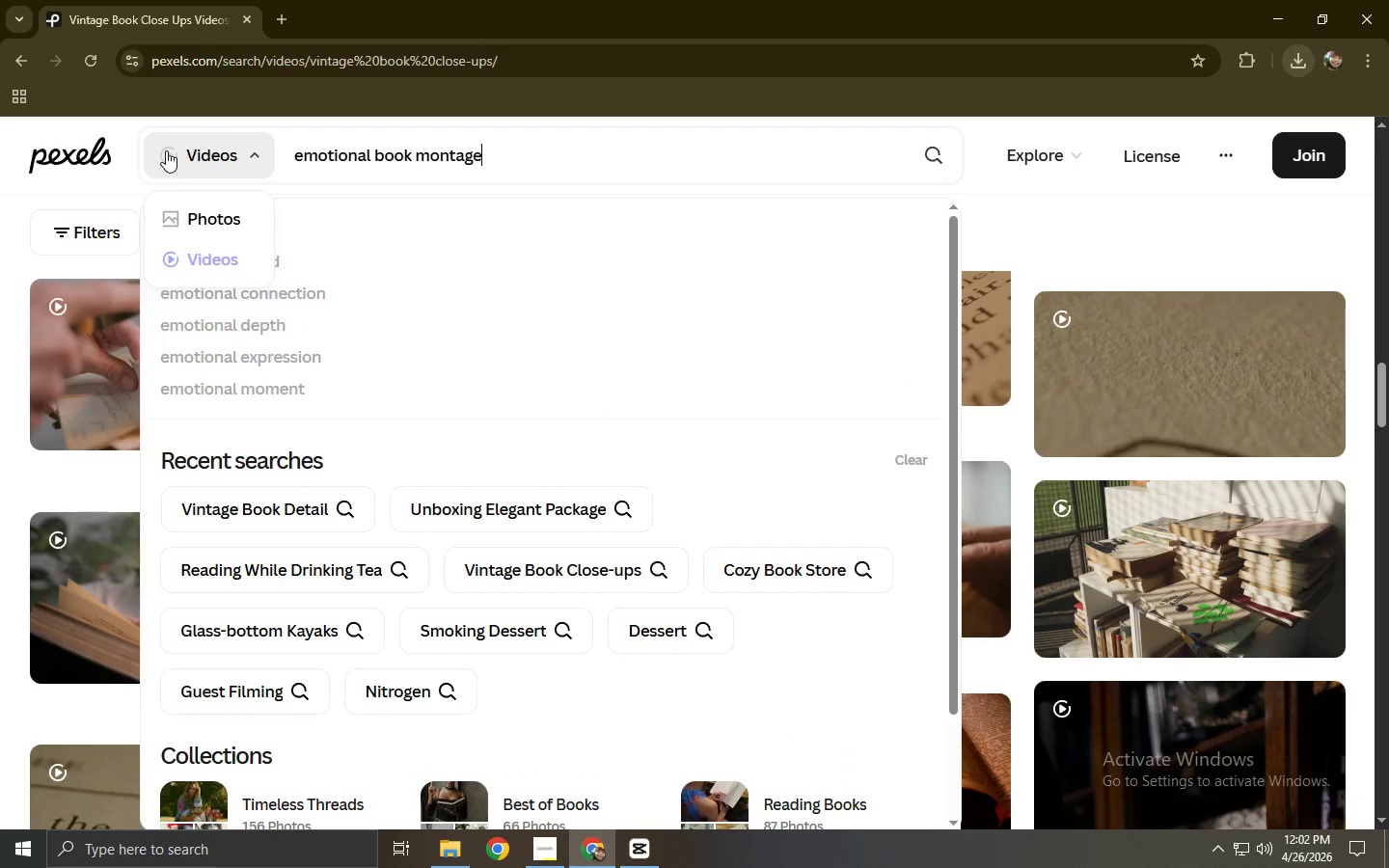 
key(Enter)
 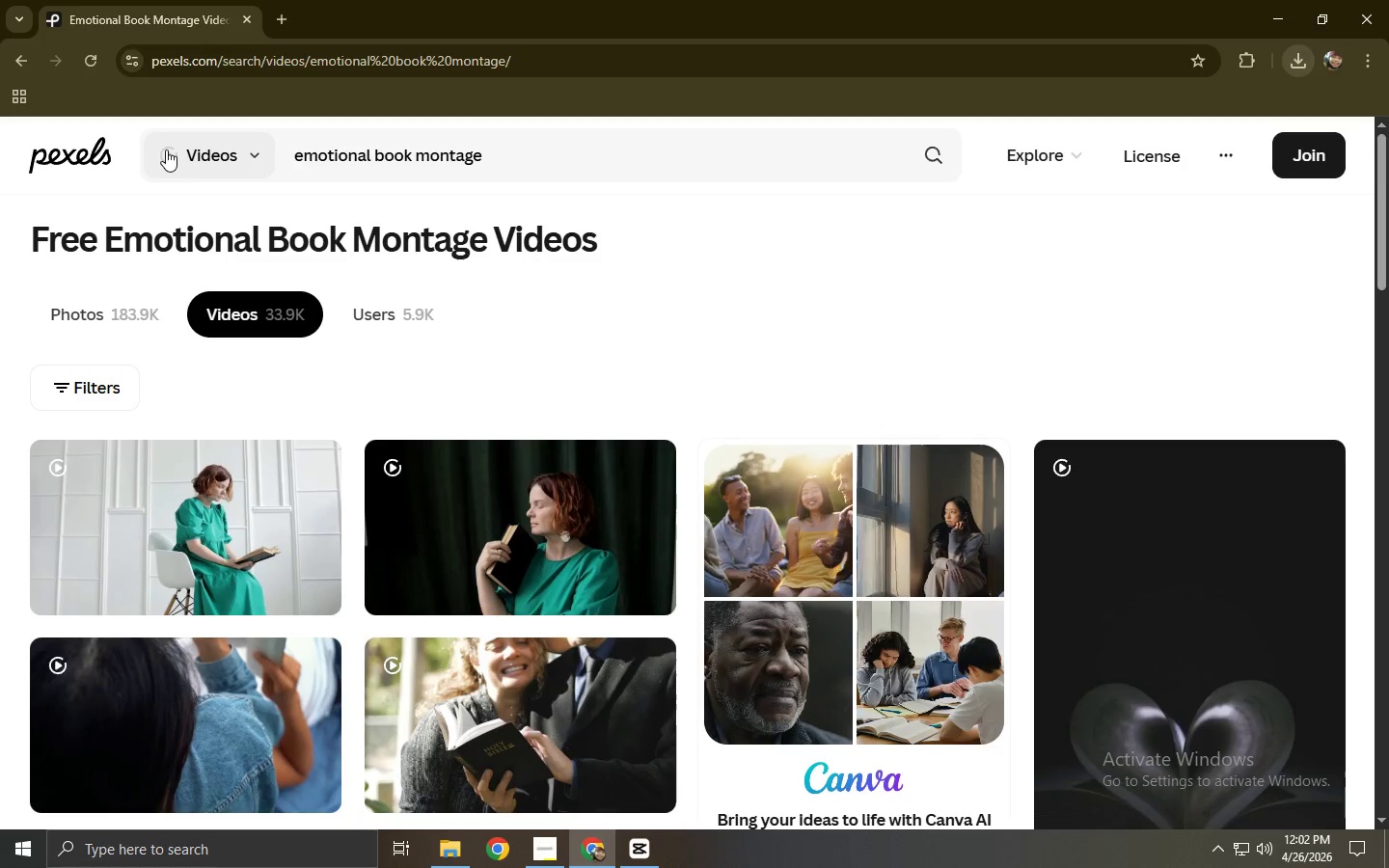 
wait(6.8)
 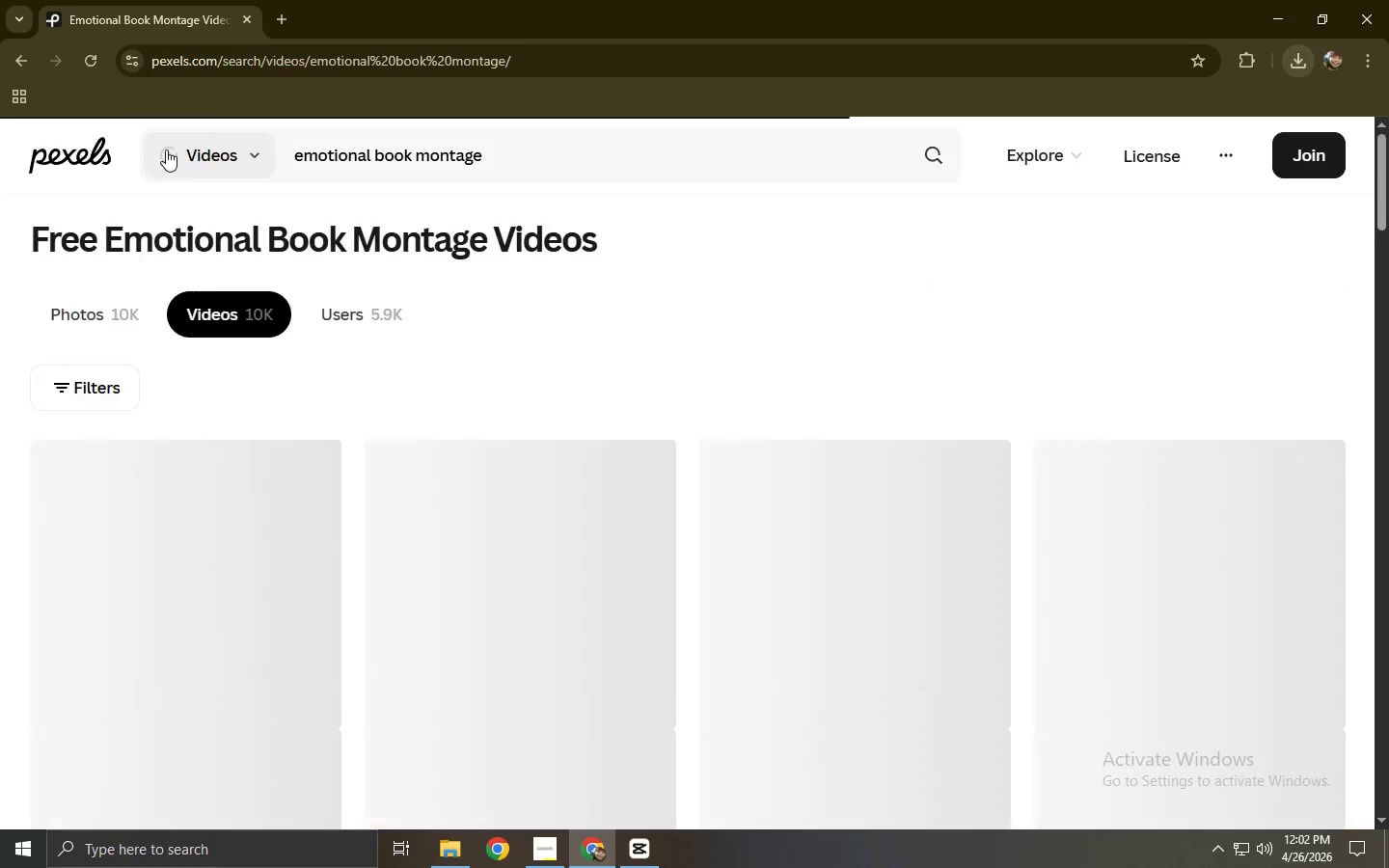 
left_click_drag(start_coordinate=[517, 149], to_coordinate=[134, 153])
 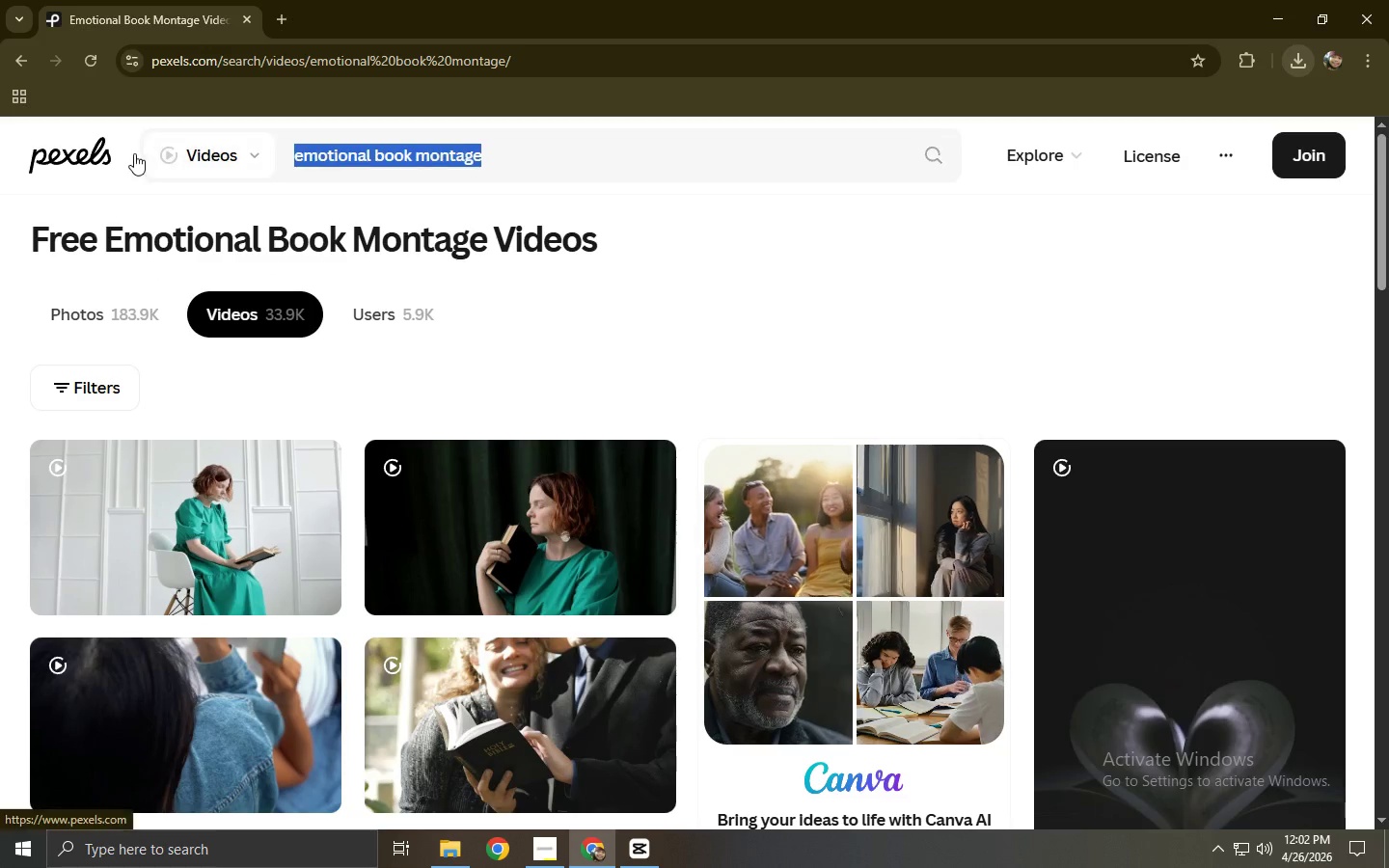 
type(vintage book d)
key(Backspace)
key(Backspace)
 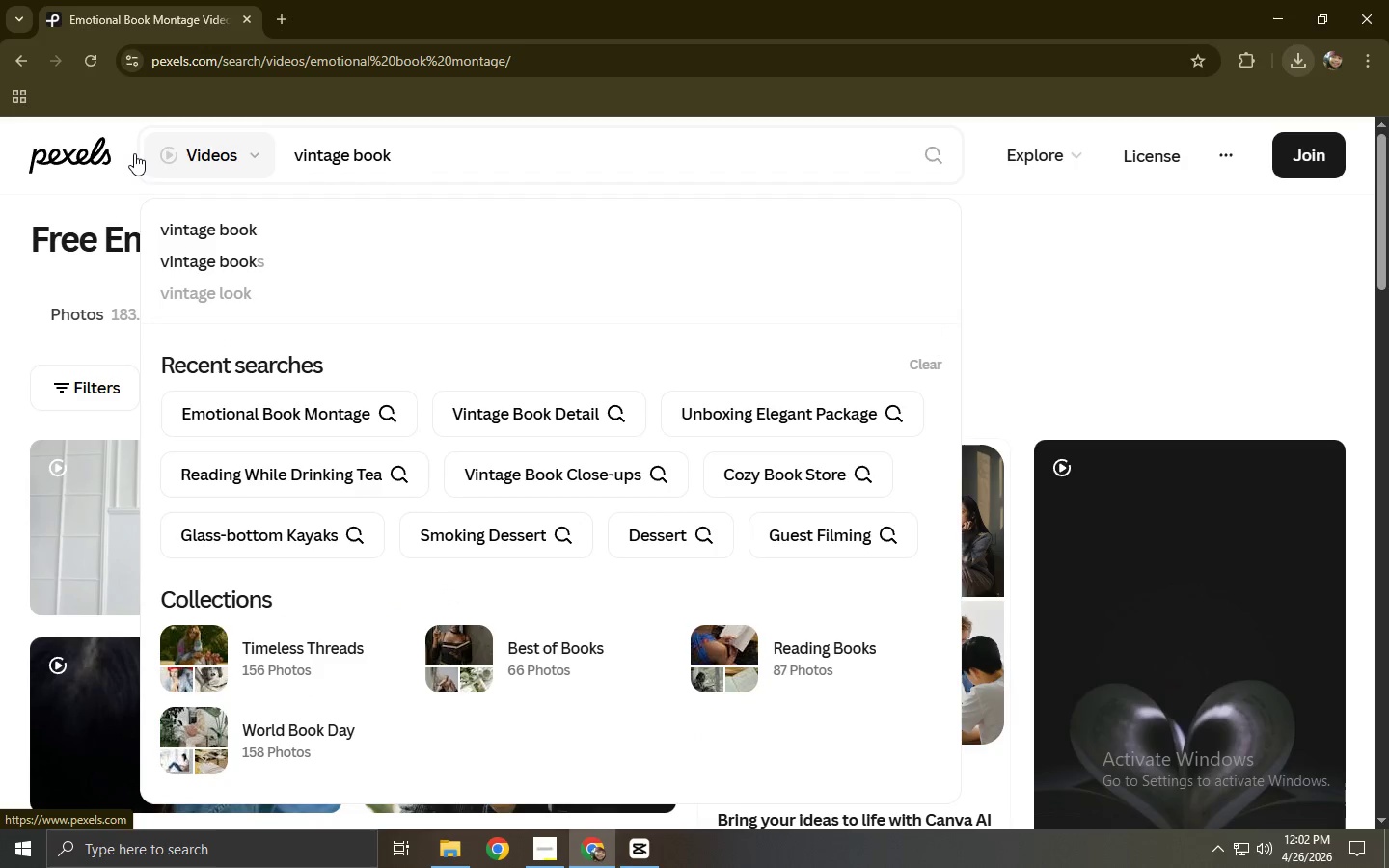 
key(Enter)
 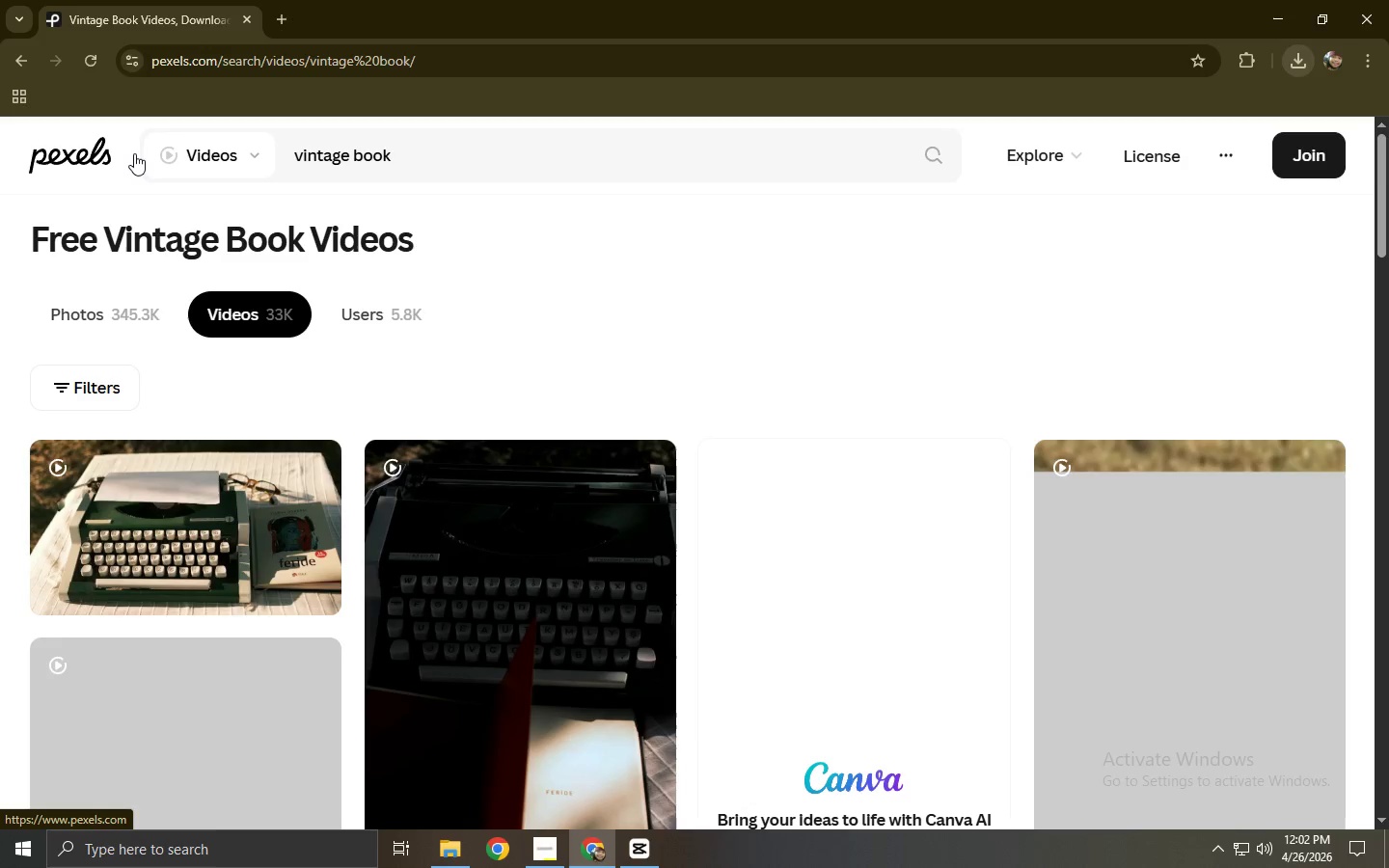 
scroll: coordinate [269, 372], scroll_direction: down, amount: 20.0
 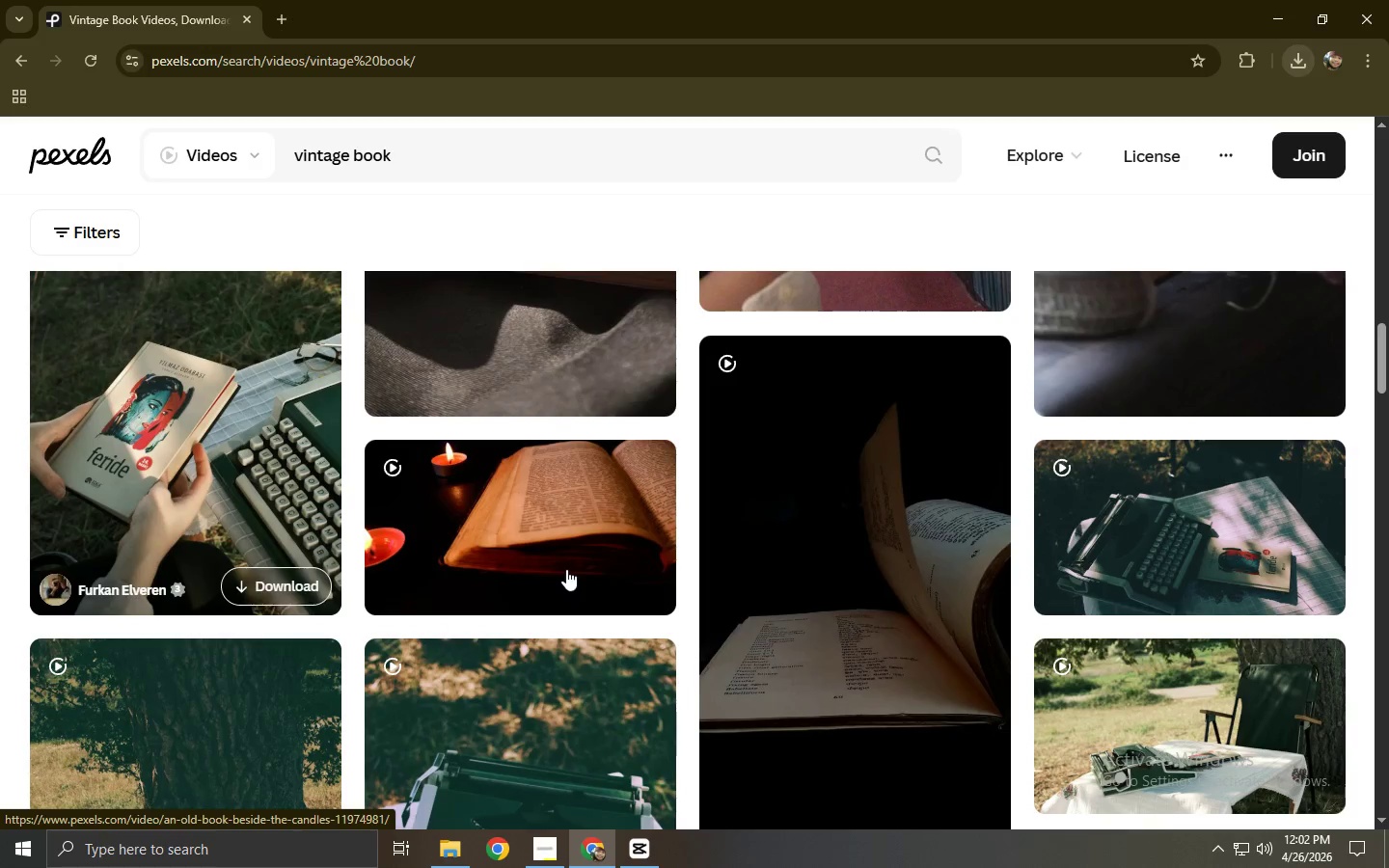 
left_click([534, 535])
 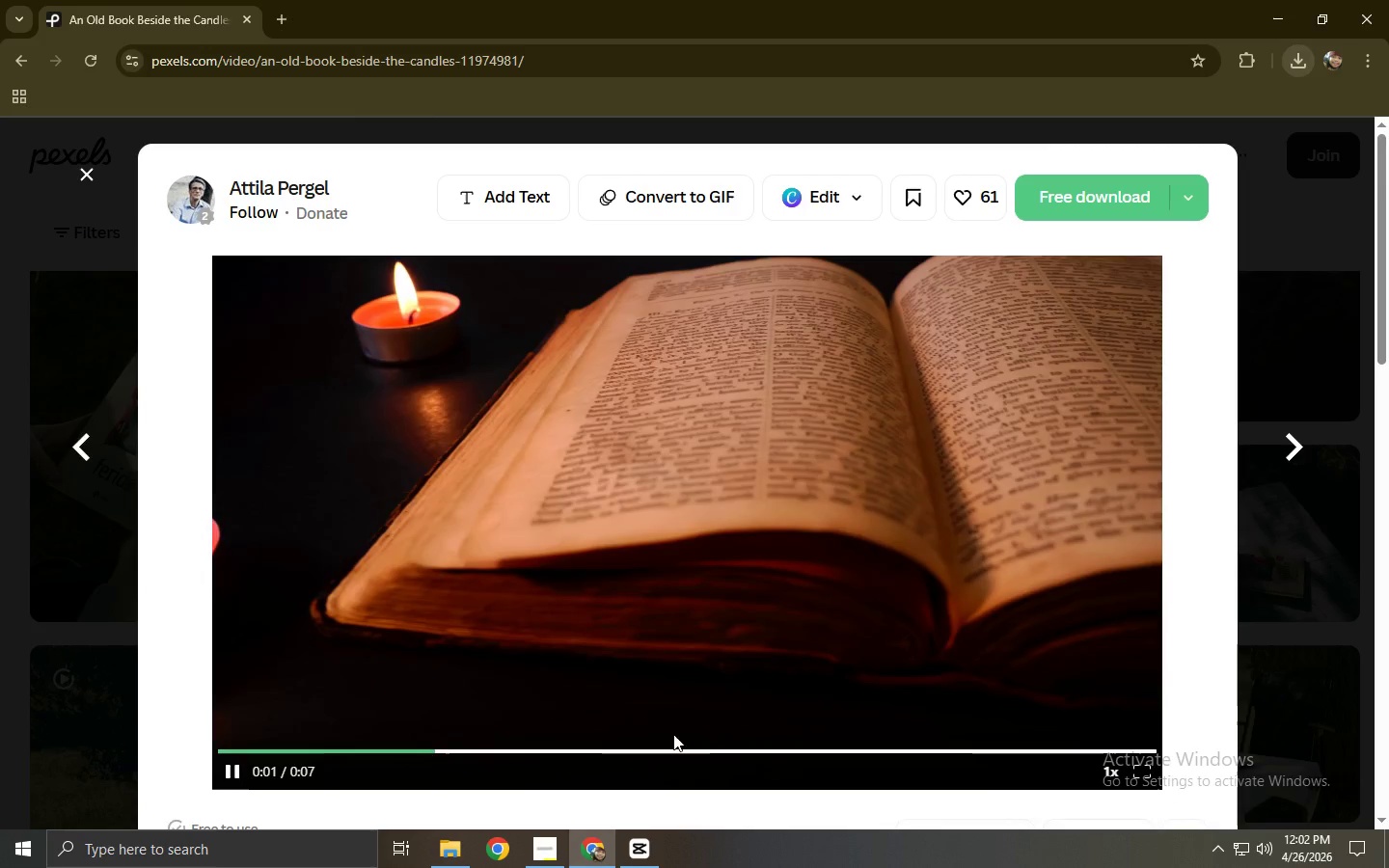 
left_click([1092, 196])
 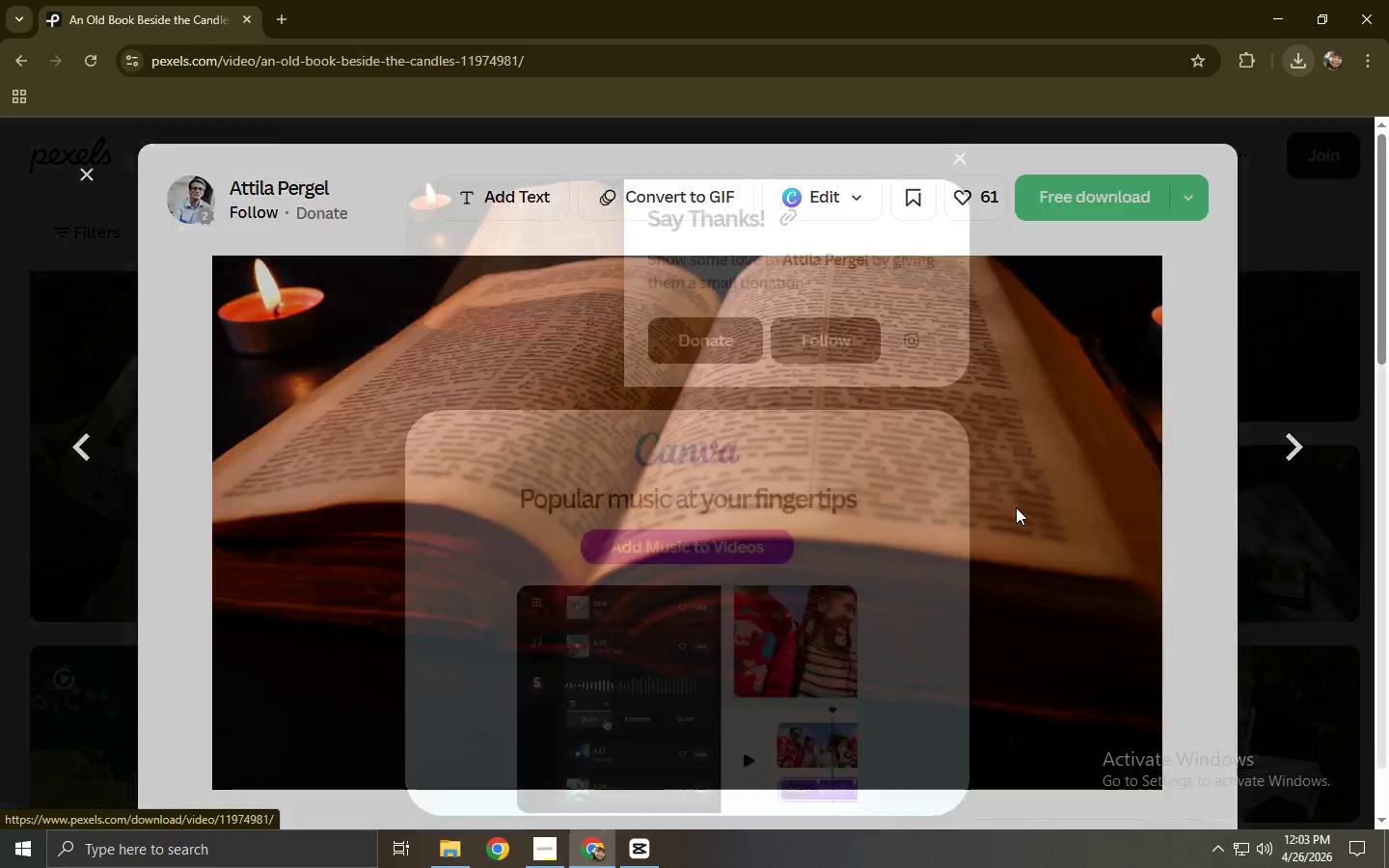 
left_click([1016, 507])
 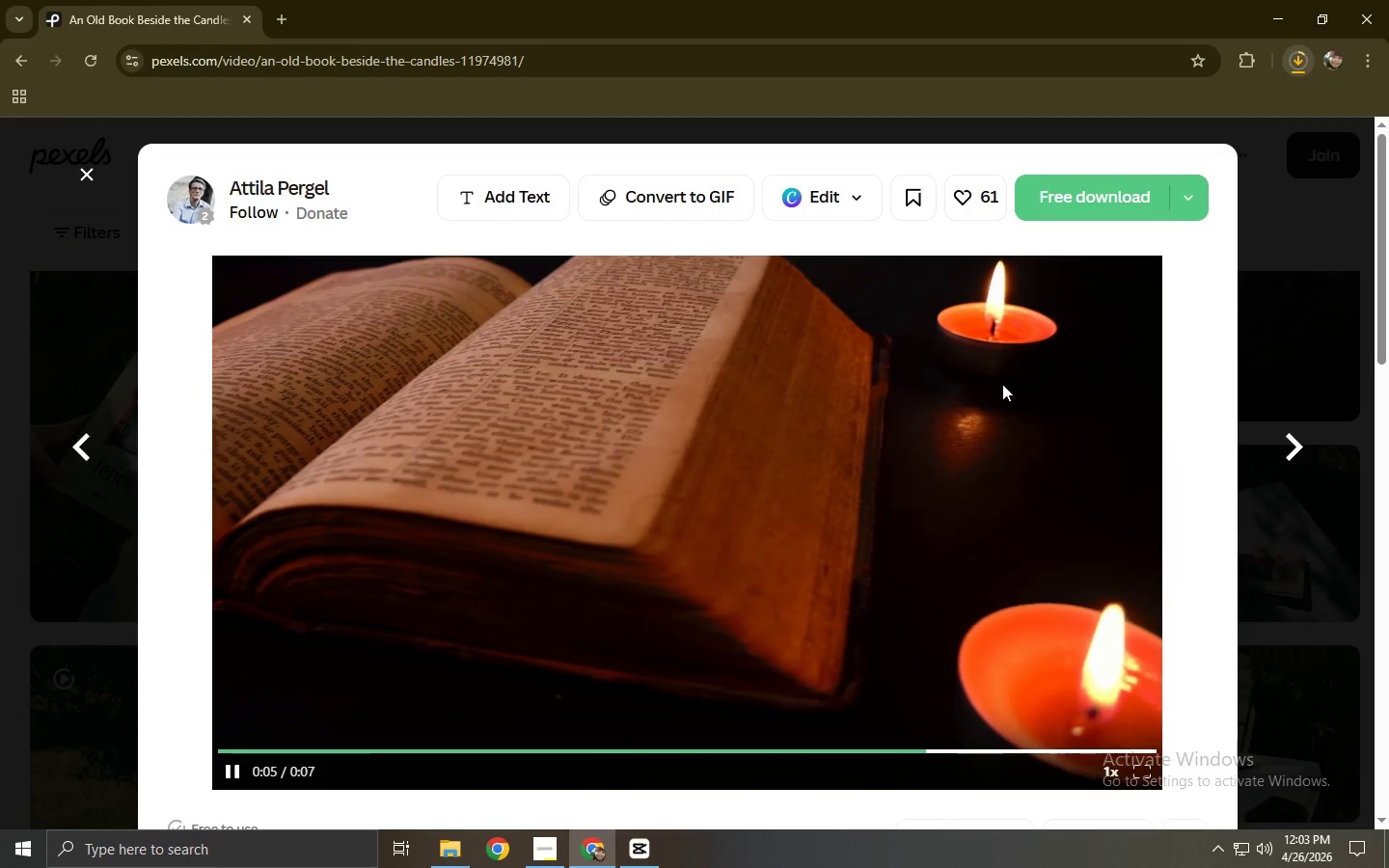 
left_click_drag(start_coordinate=[13, 547], to_coordinate=[1, 548])
 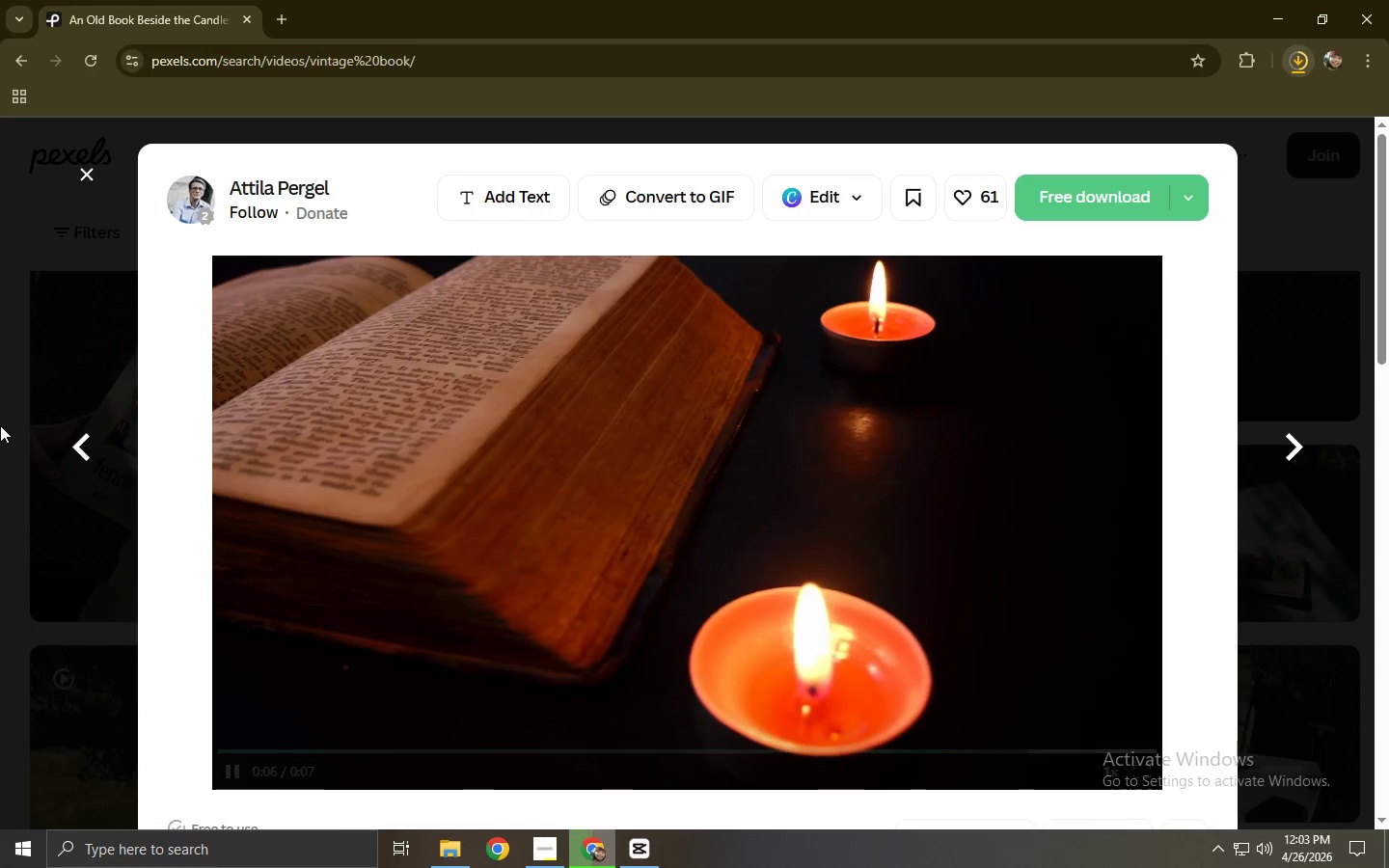 
middle_click([0, 425])
 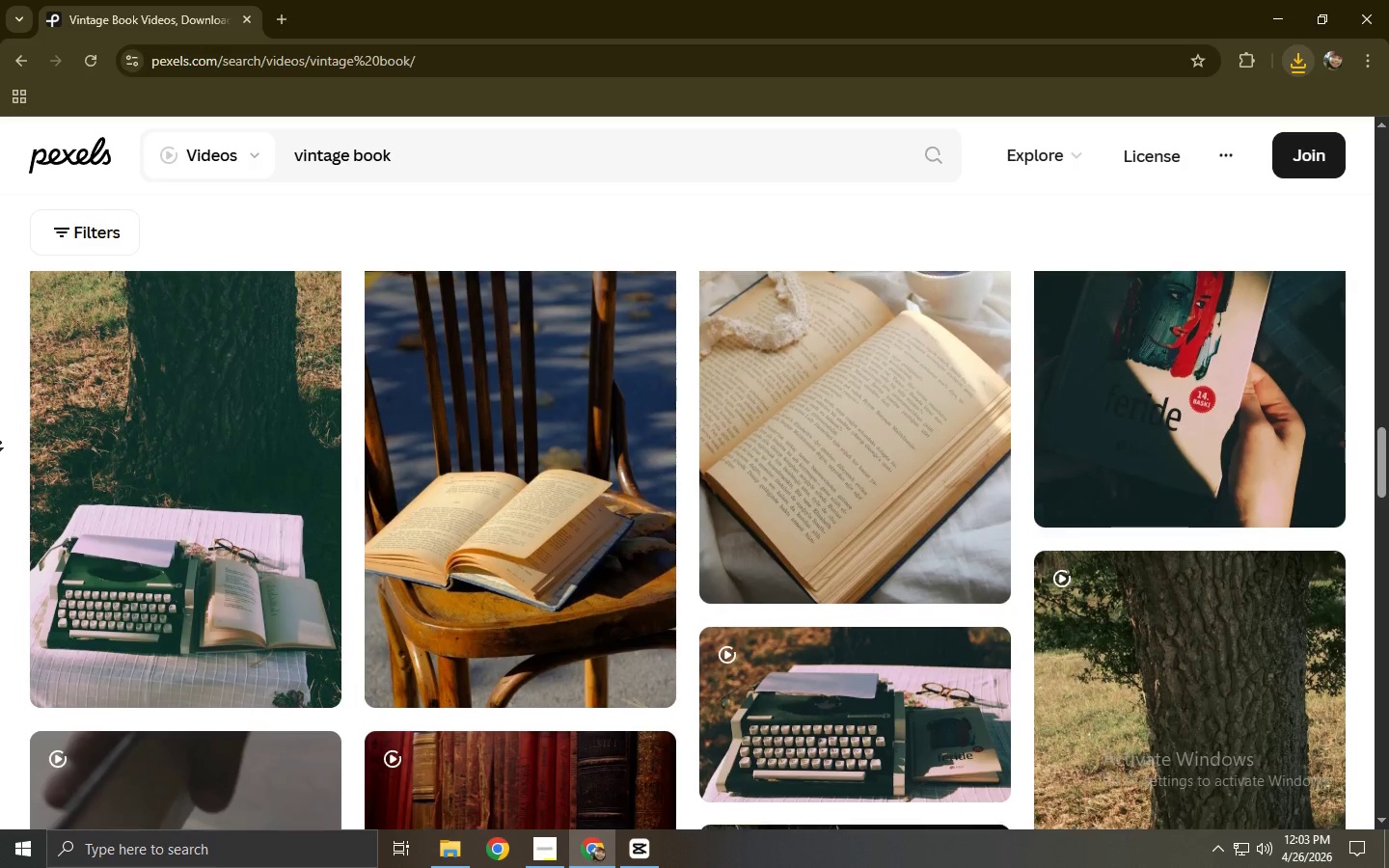 
wait(53.78)
 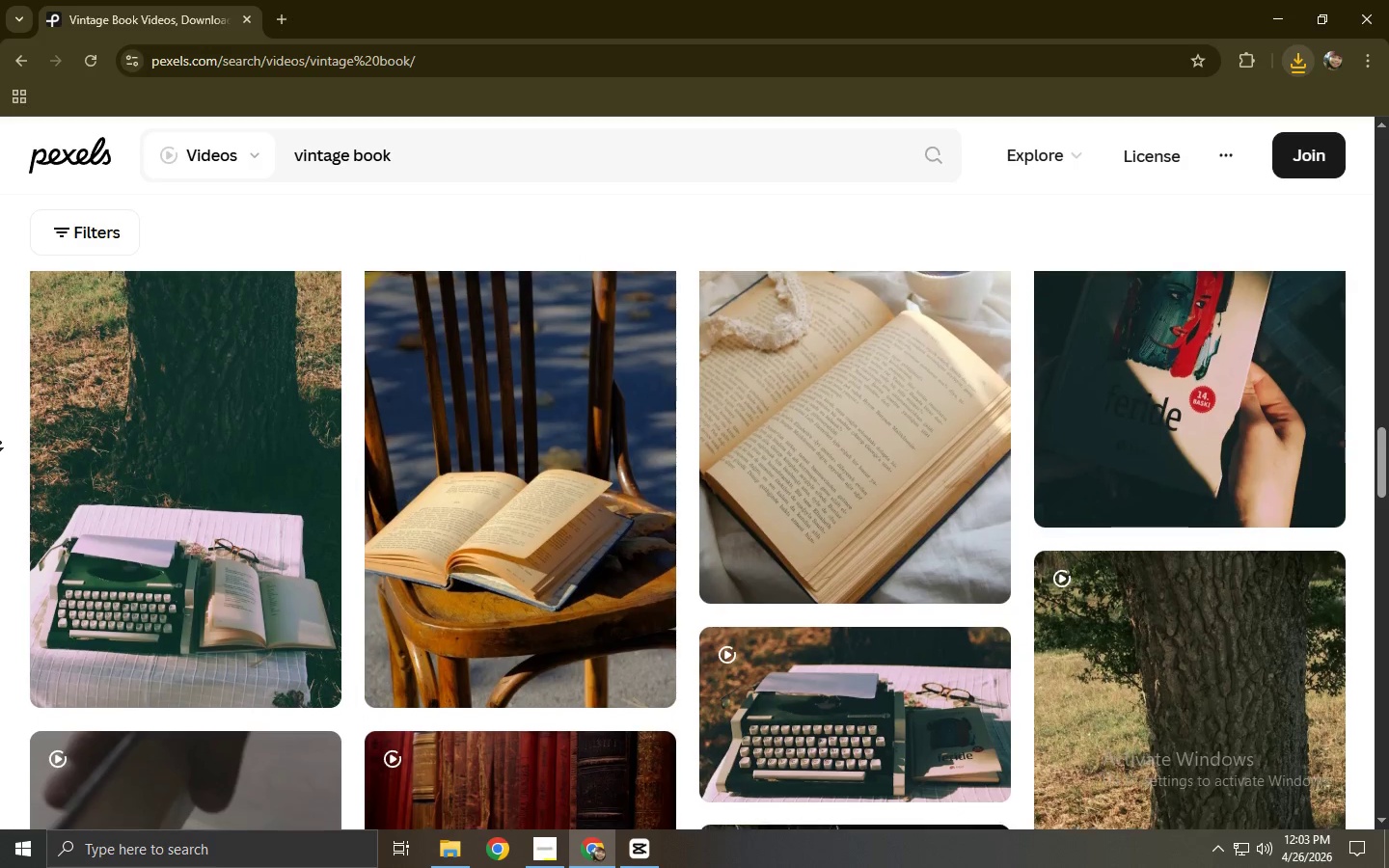 
left_click([0, 446])
 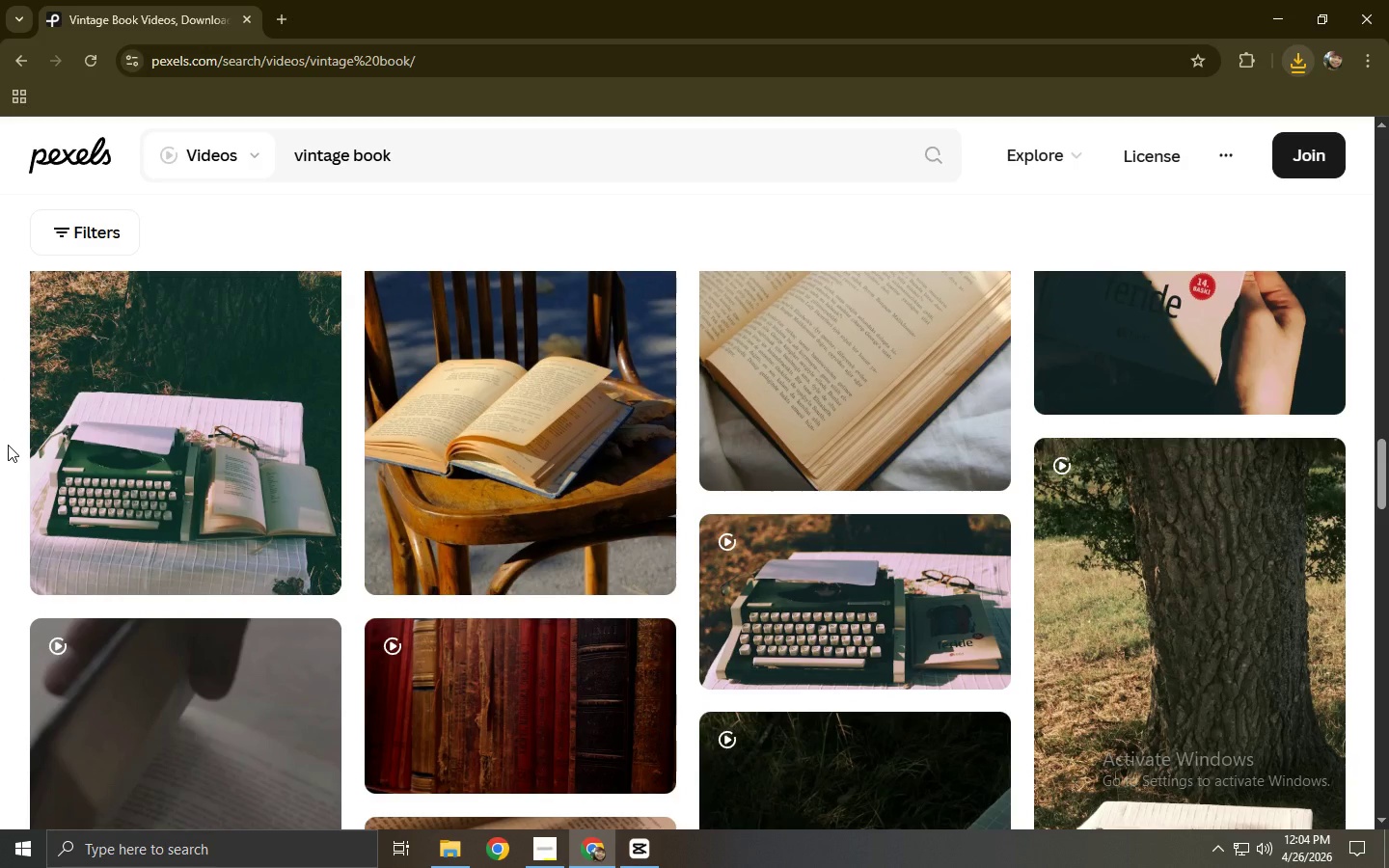 
key(Alt+AltLeft)
 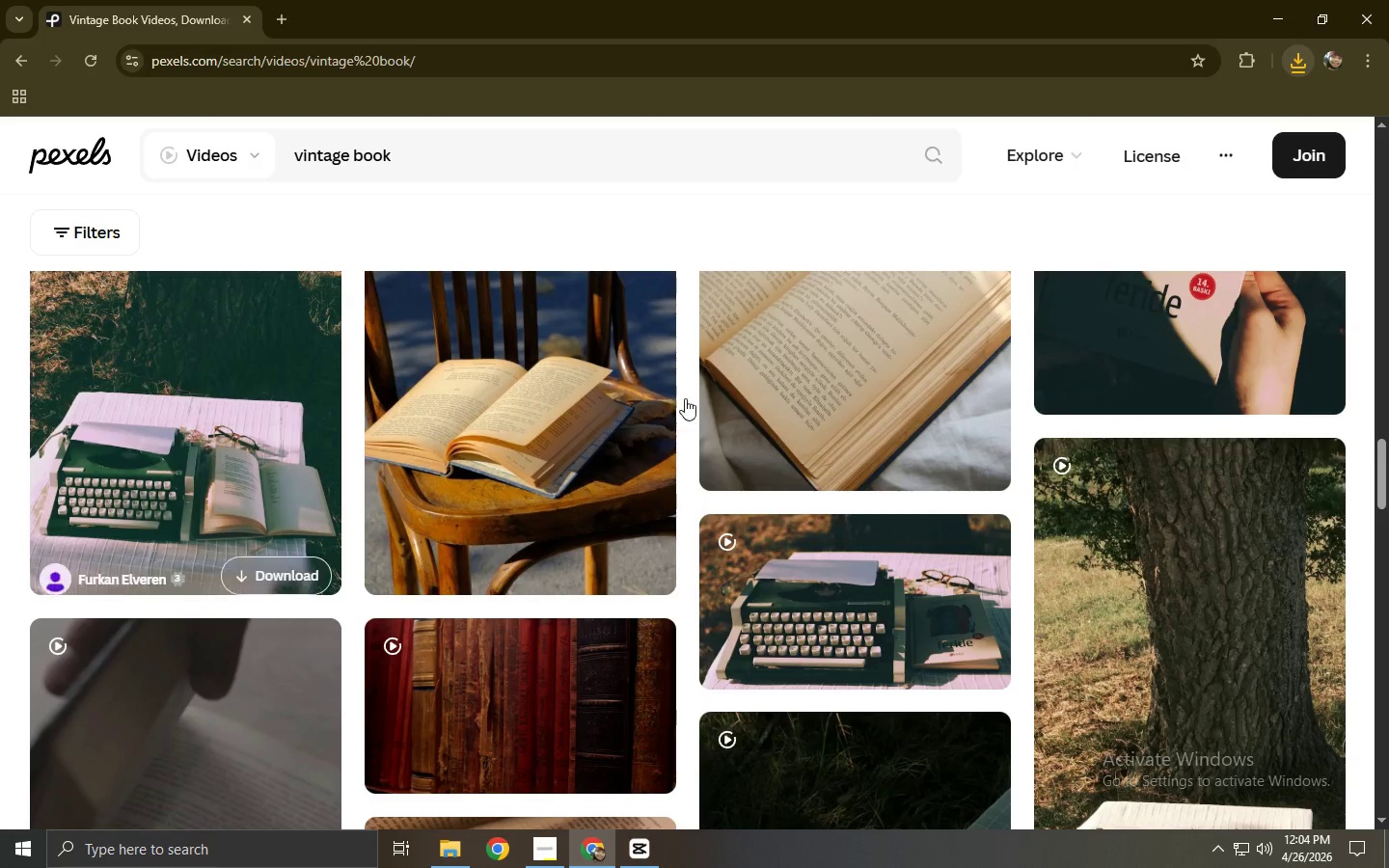 
key(Alt+Tab)
 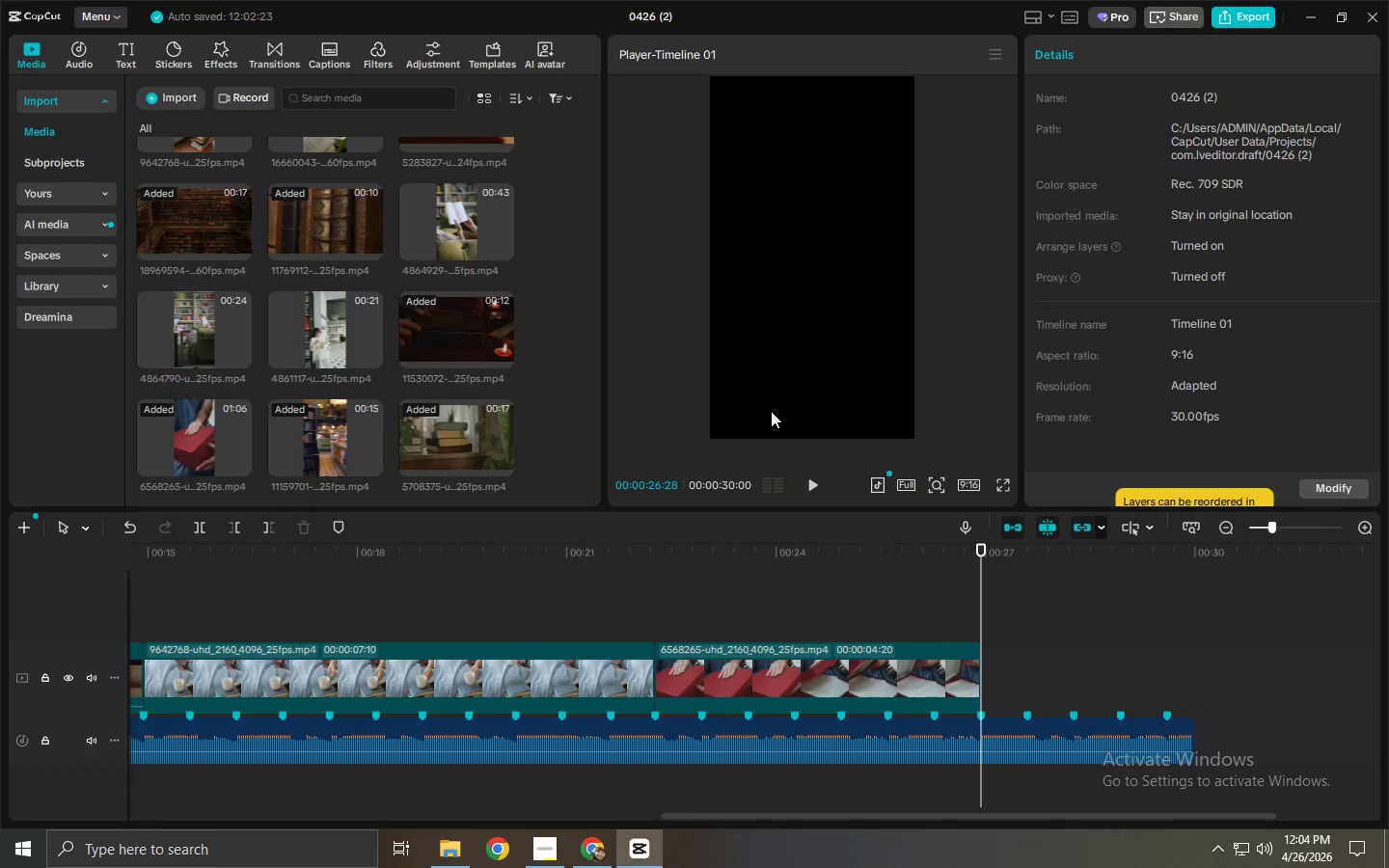 
key(Alt+AltLeft)
 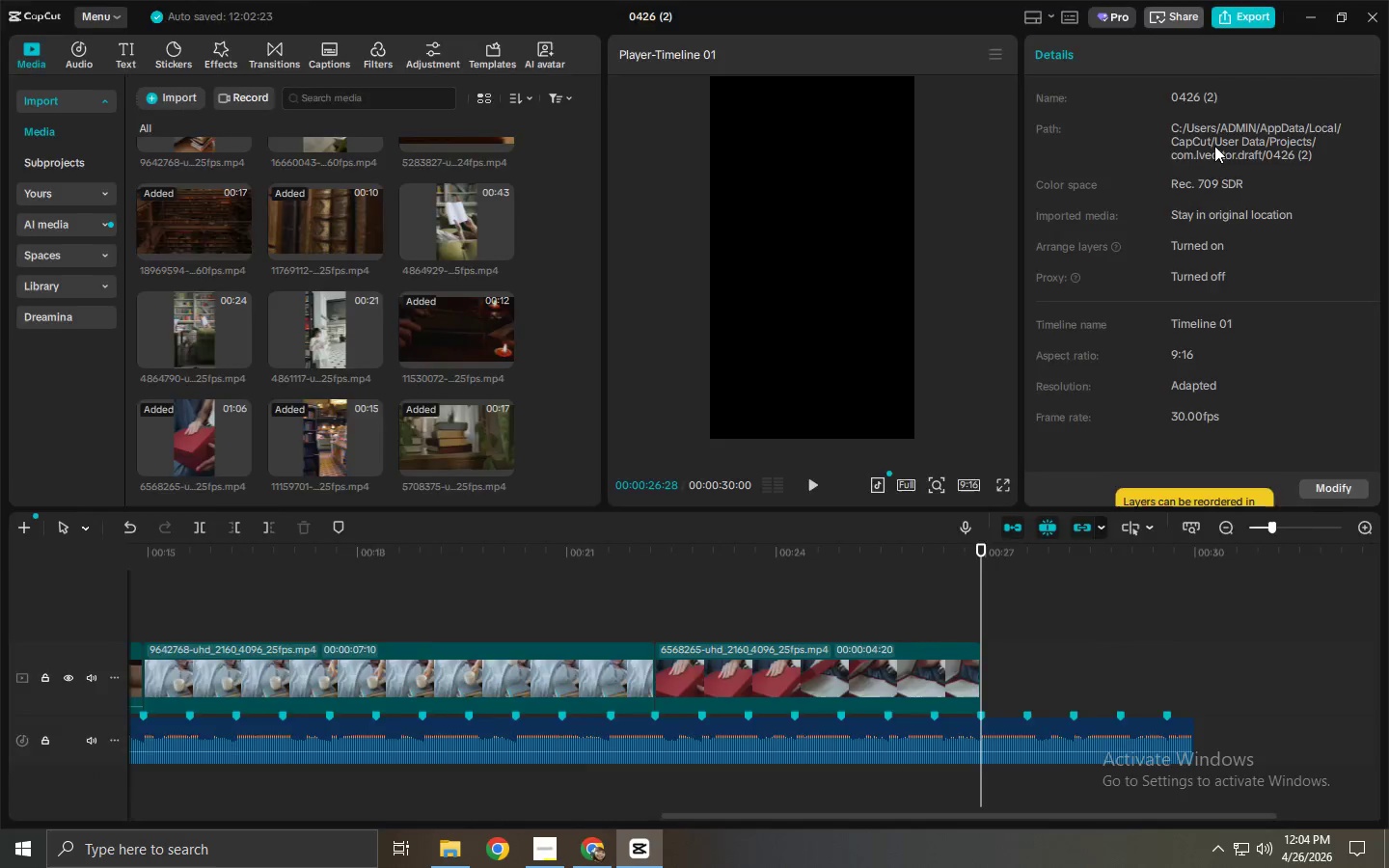 
key(Alt+Tab)
 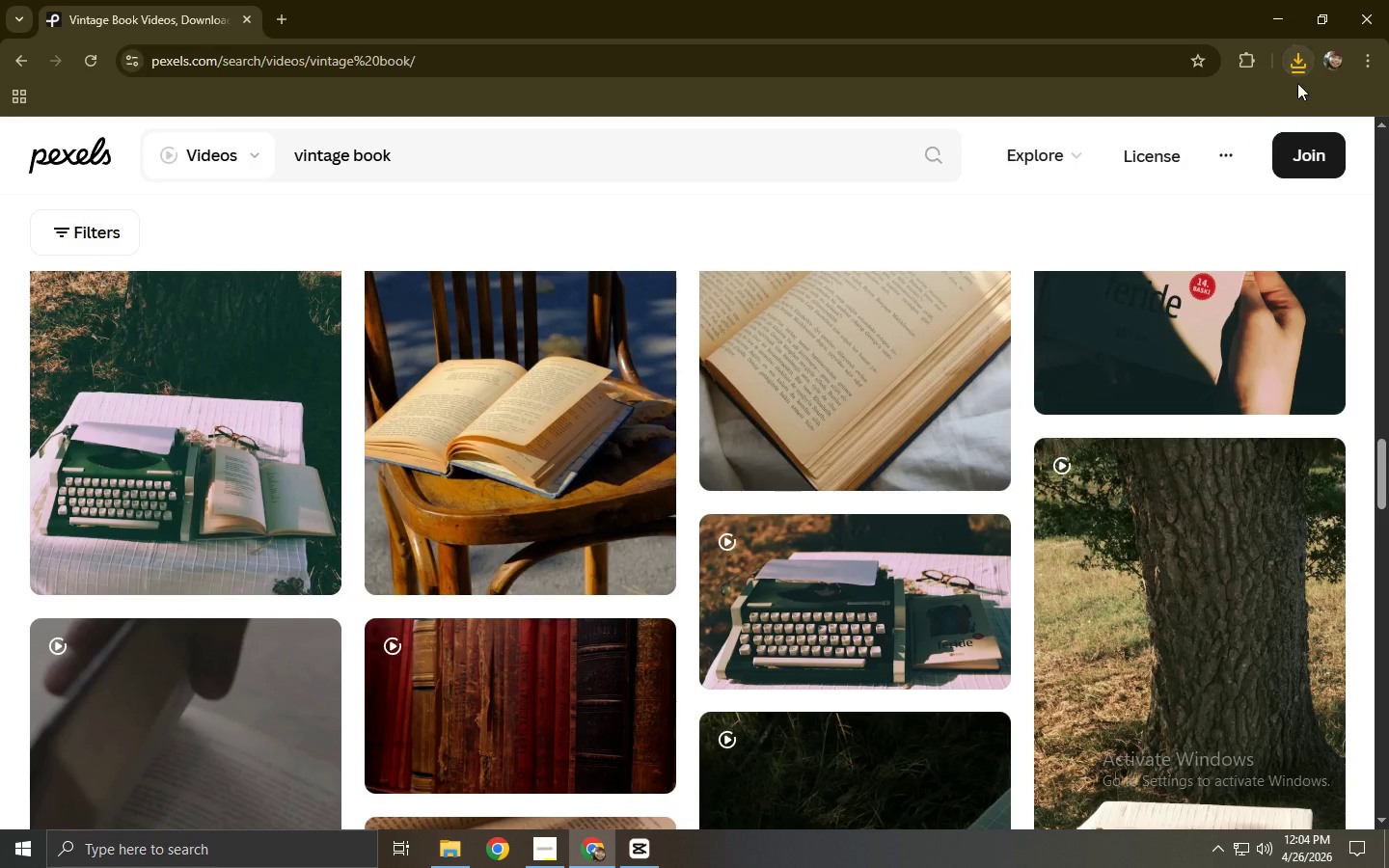 
left_click([1302, 75])
 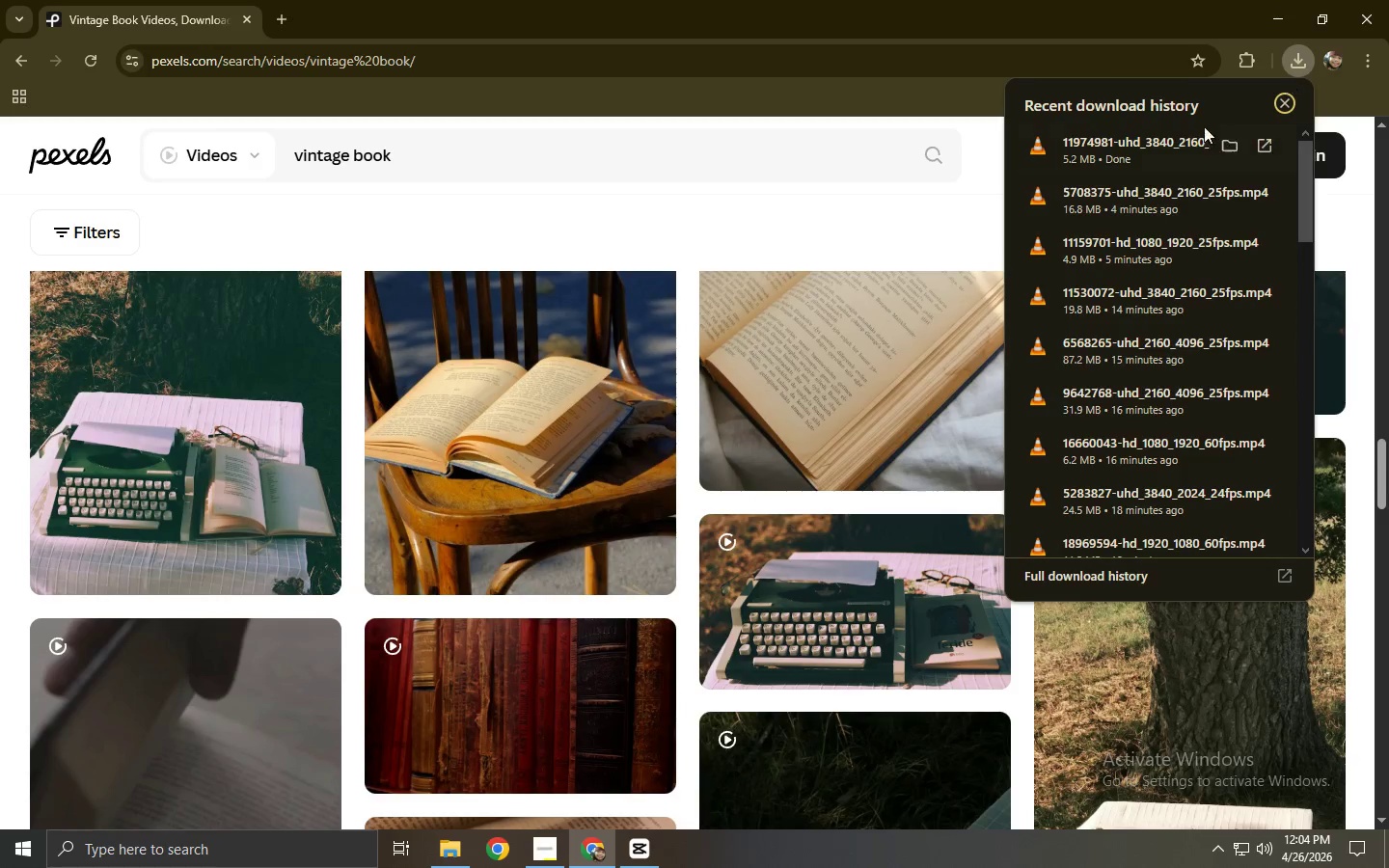 
left_click_drag(start_coordinate=[1185, 144], to_coordinate=[553, 416])
 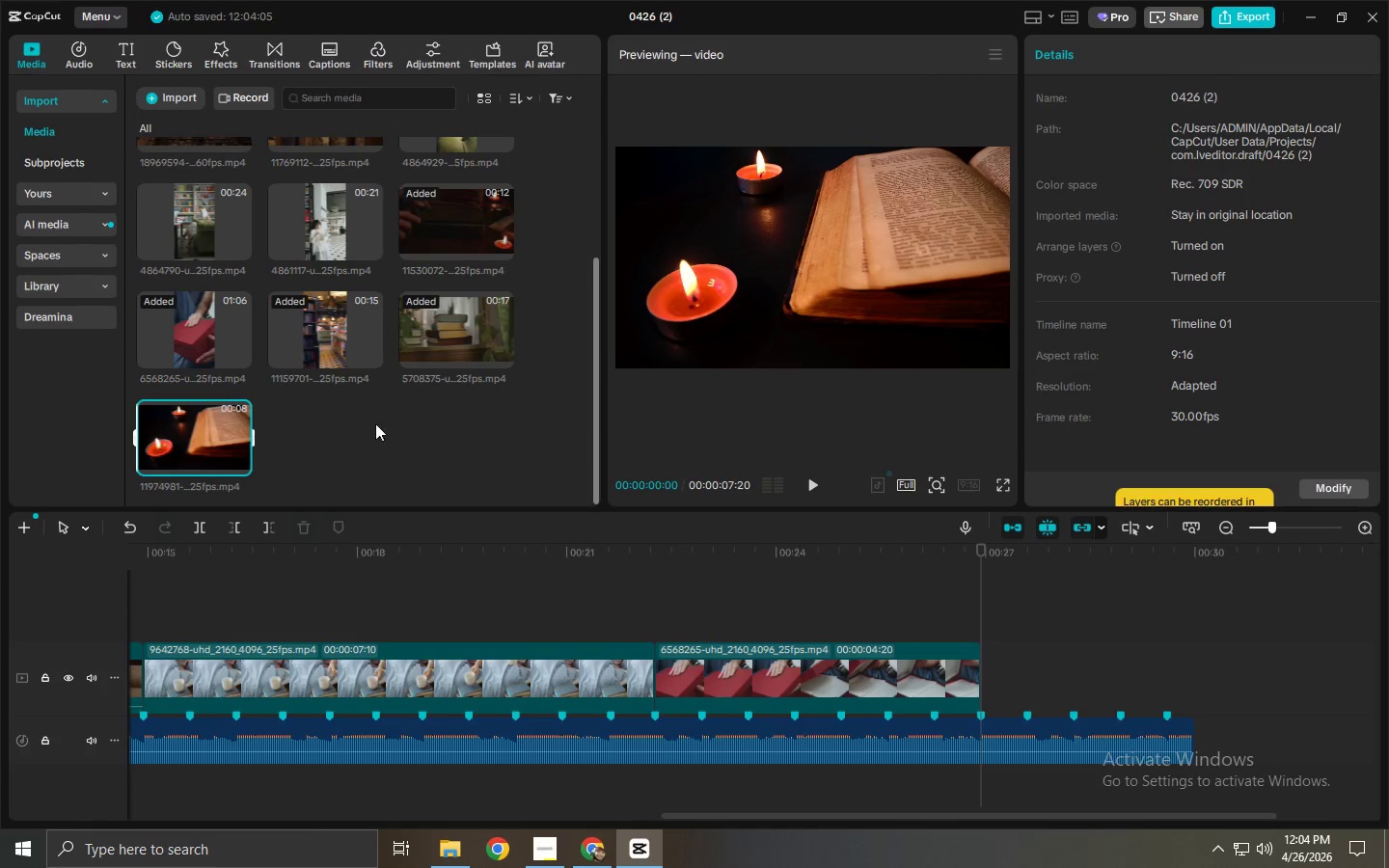 
key(Alt+AltLeft)
 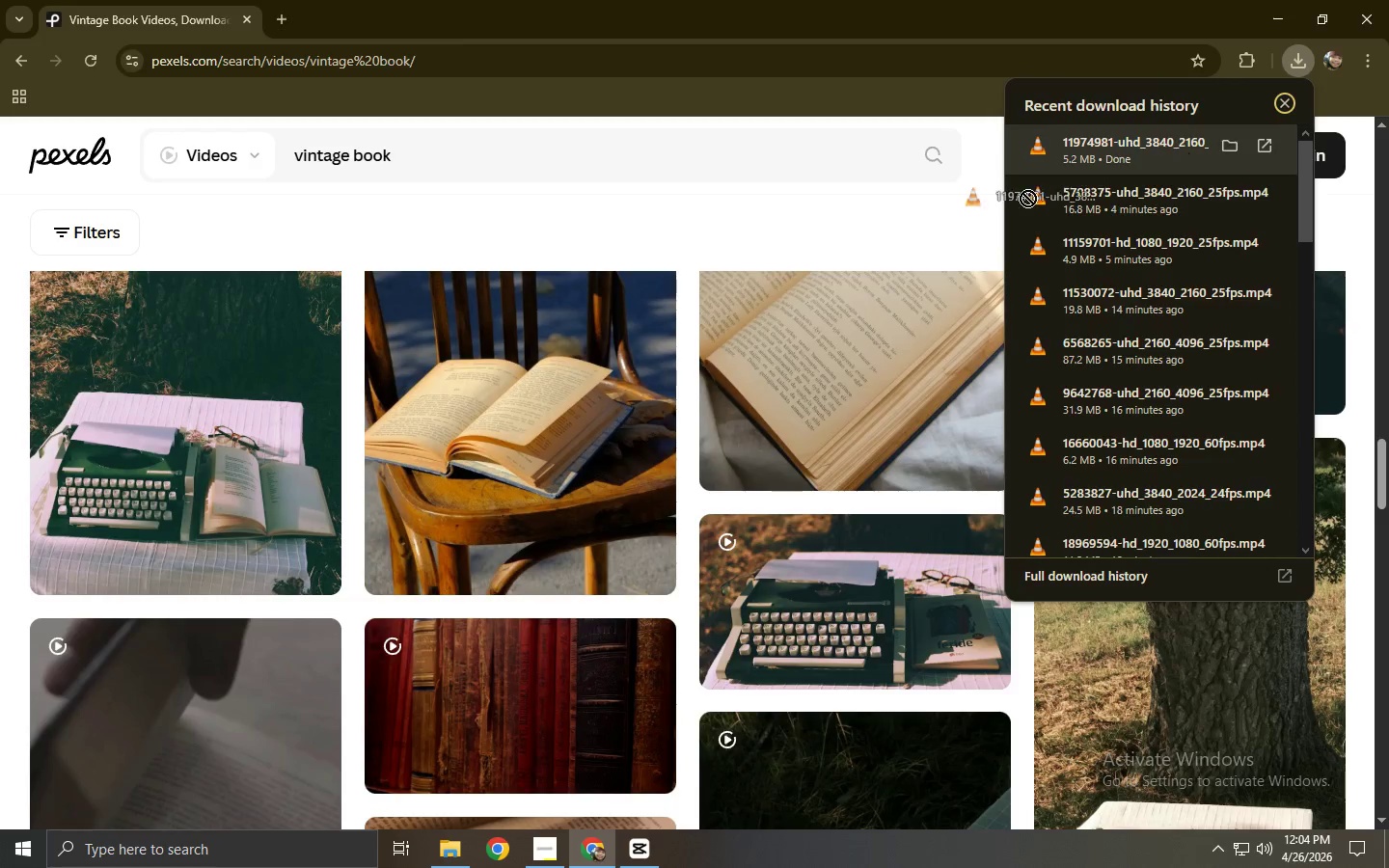 
key(Alt+Tab)
 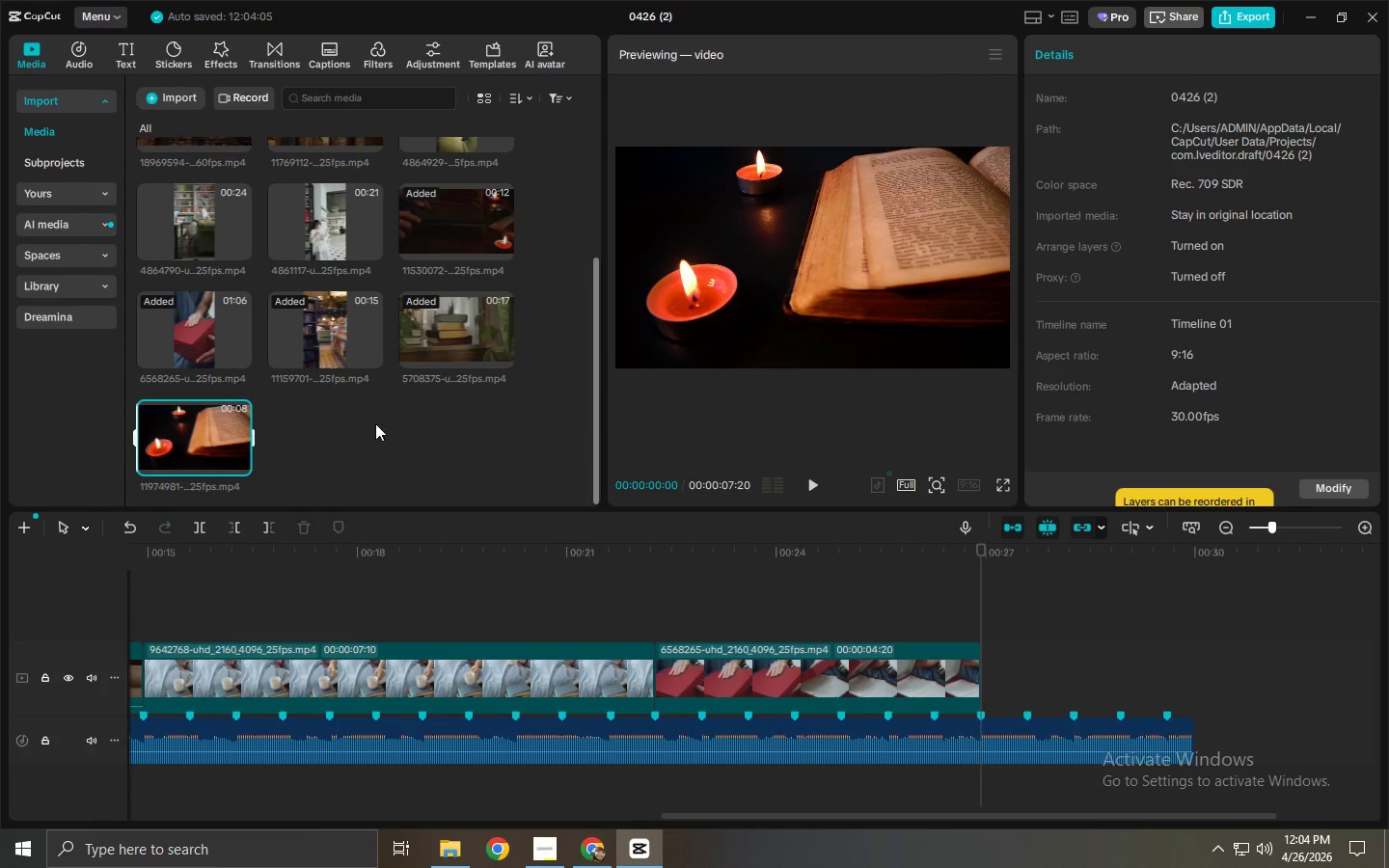 
left_click_drag(start_coordinate=[204, 426], to_coordinate=[1017, 672])
 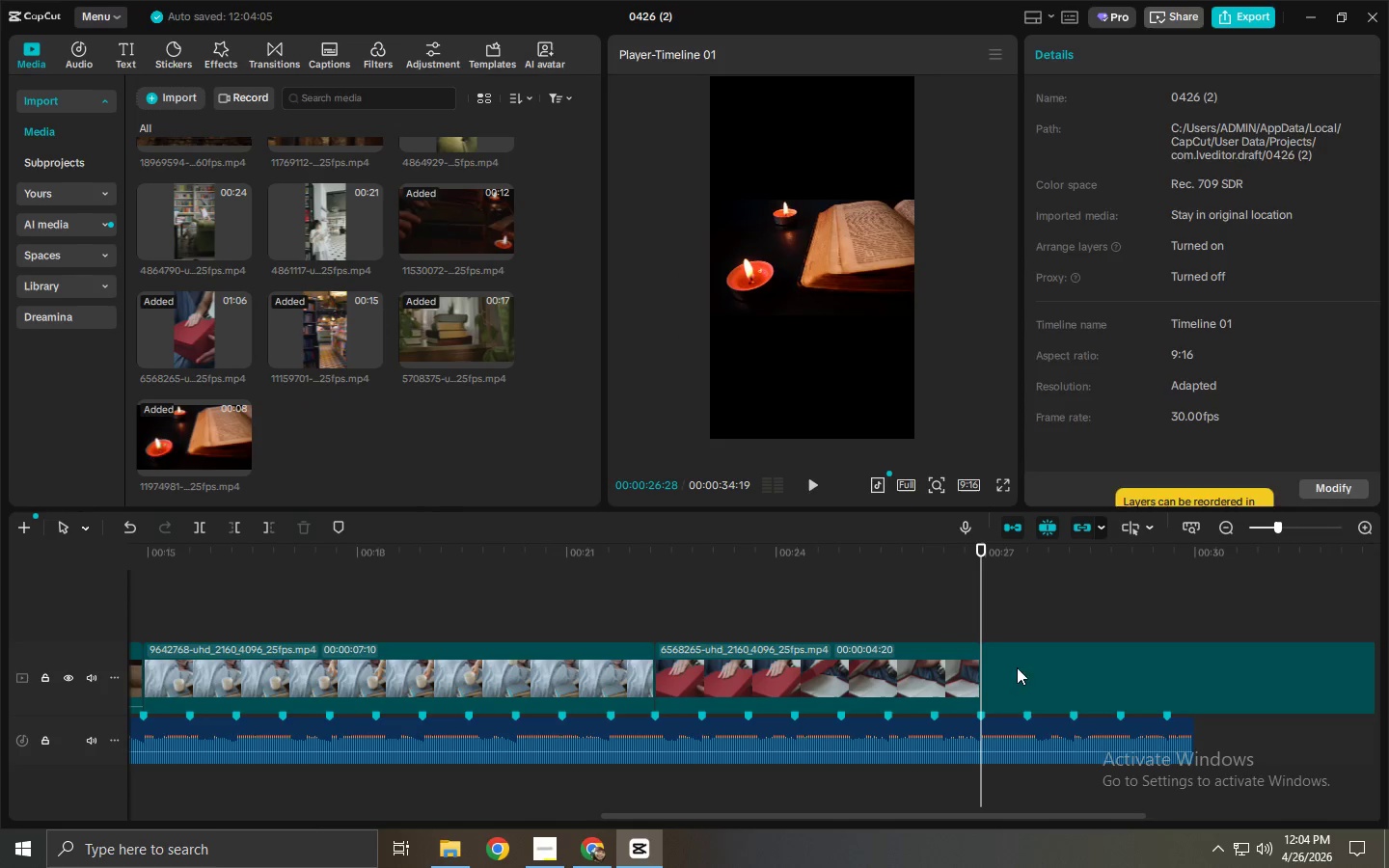 
key(Space)
 